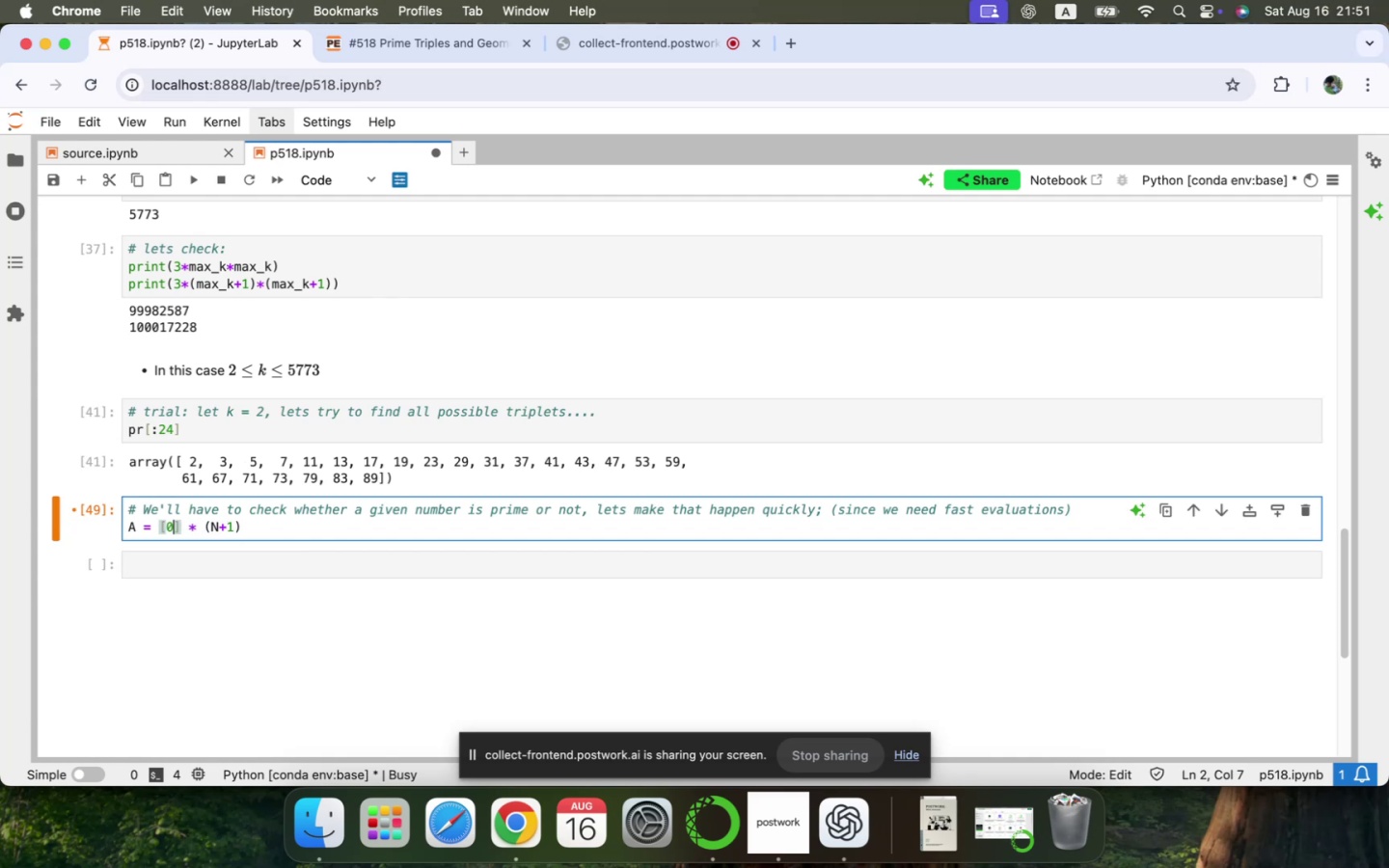 
key(Shift+ShiftLeft)
 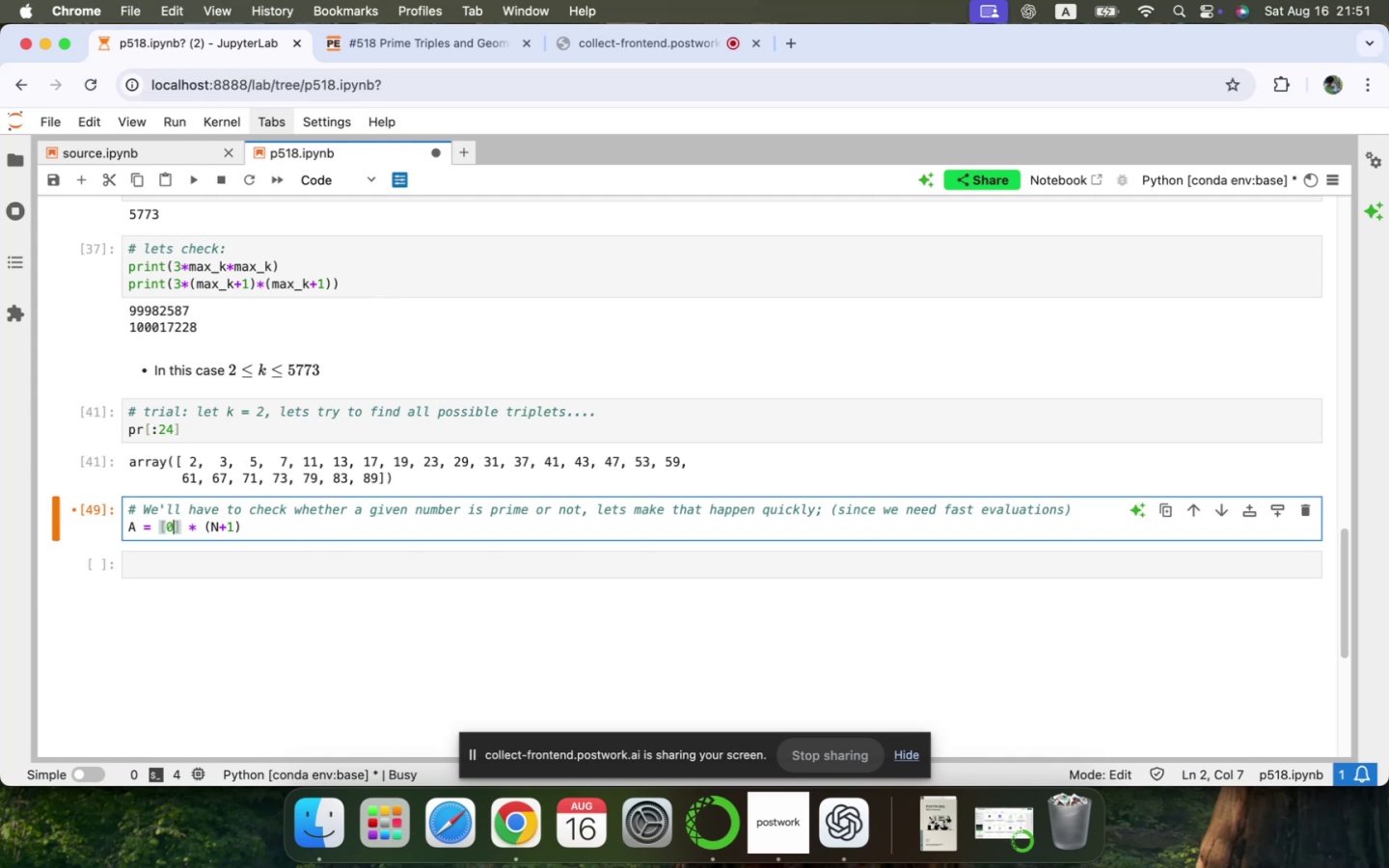 
key(Shift+Enter)
 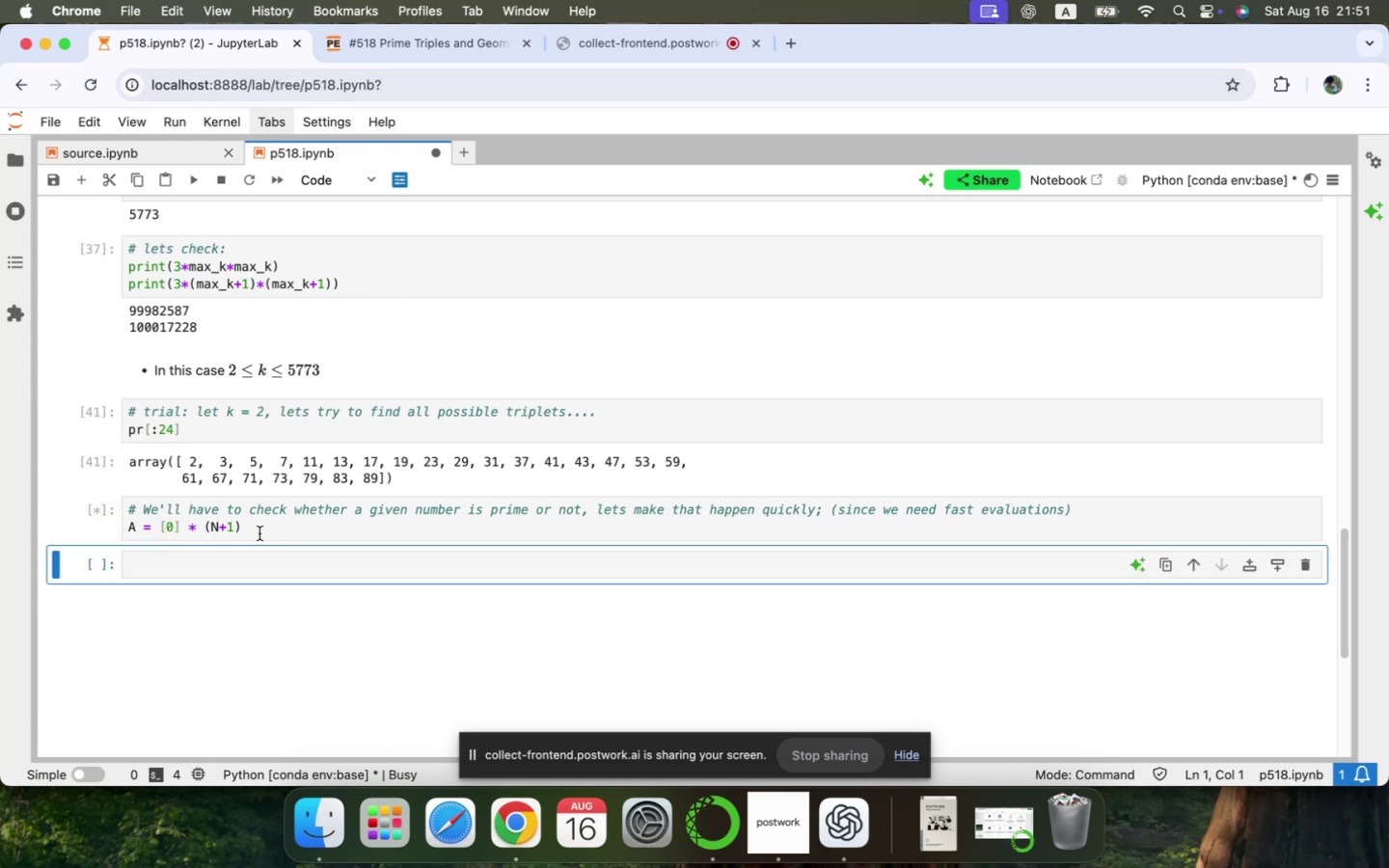 
left_click([267, 533])
 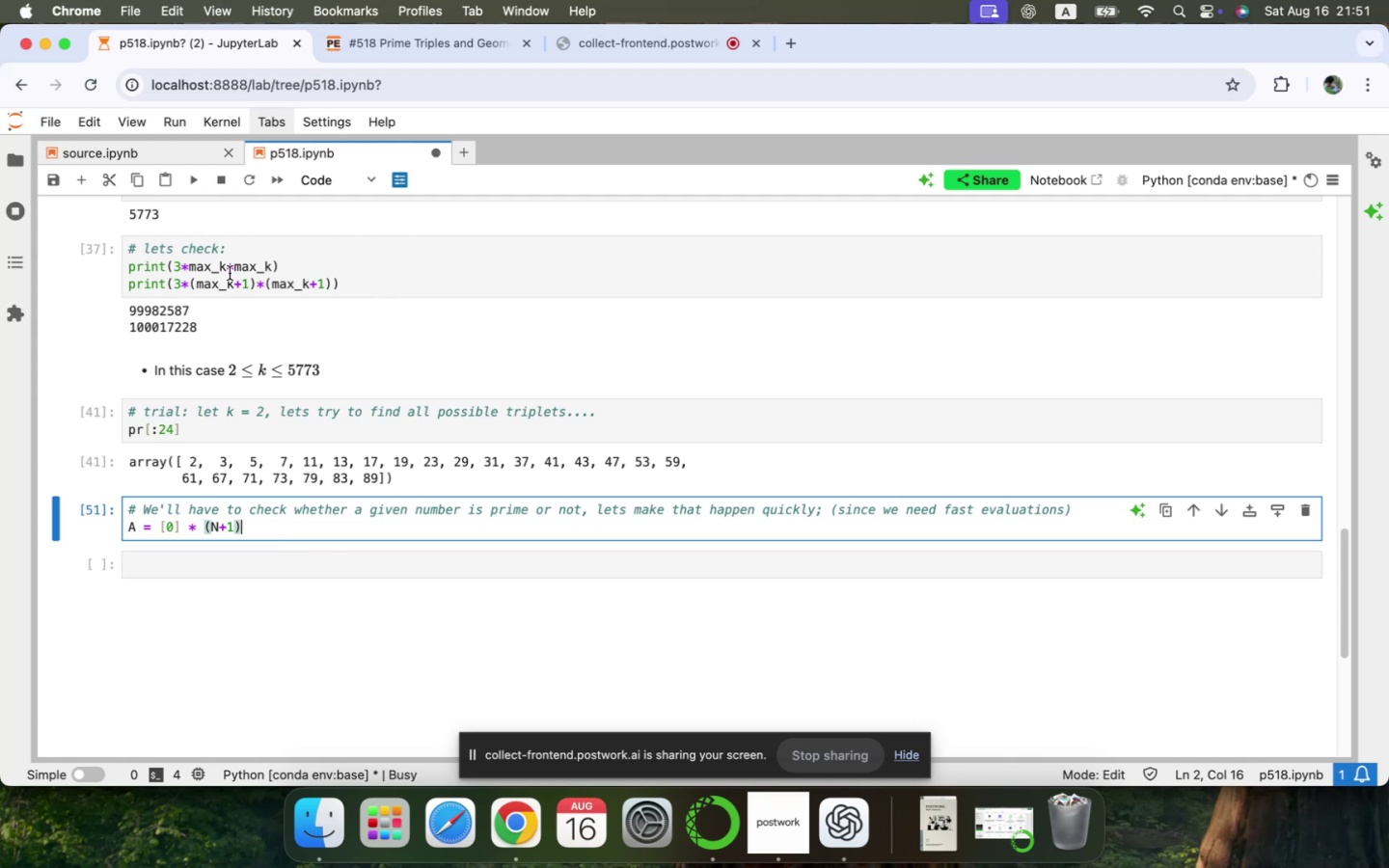 
wait(14.9)
 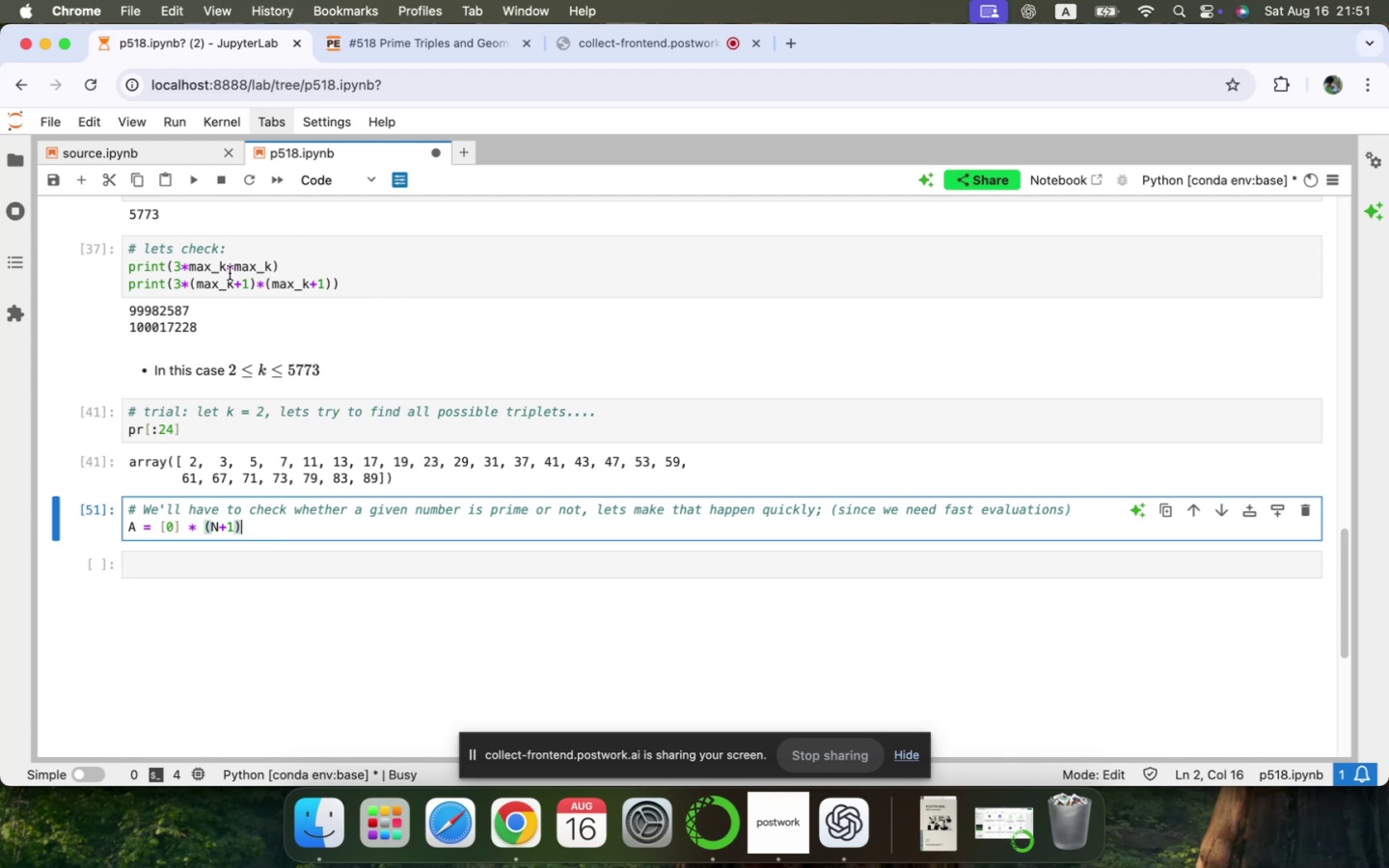 
left_click([264, 530])
 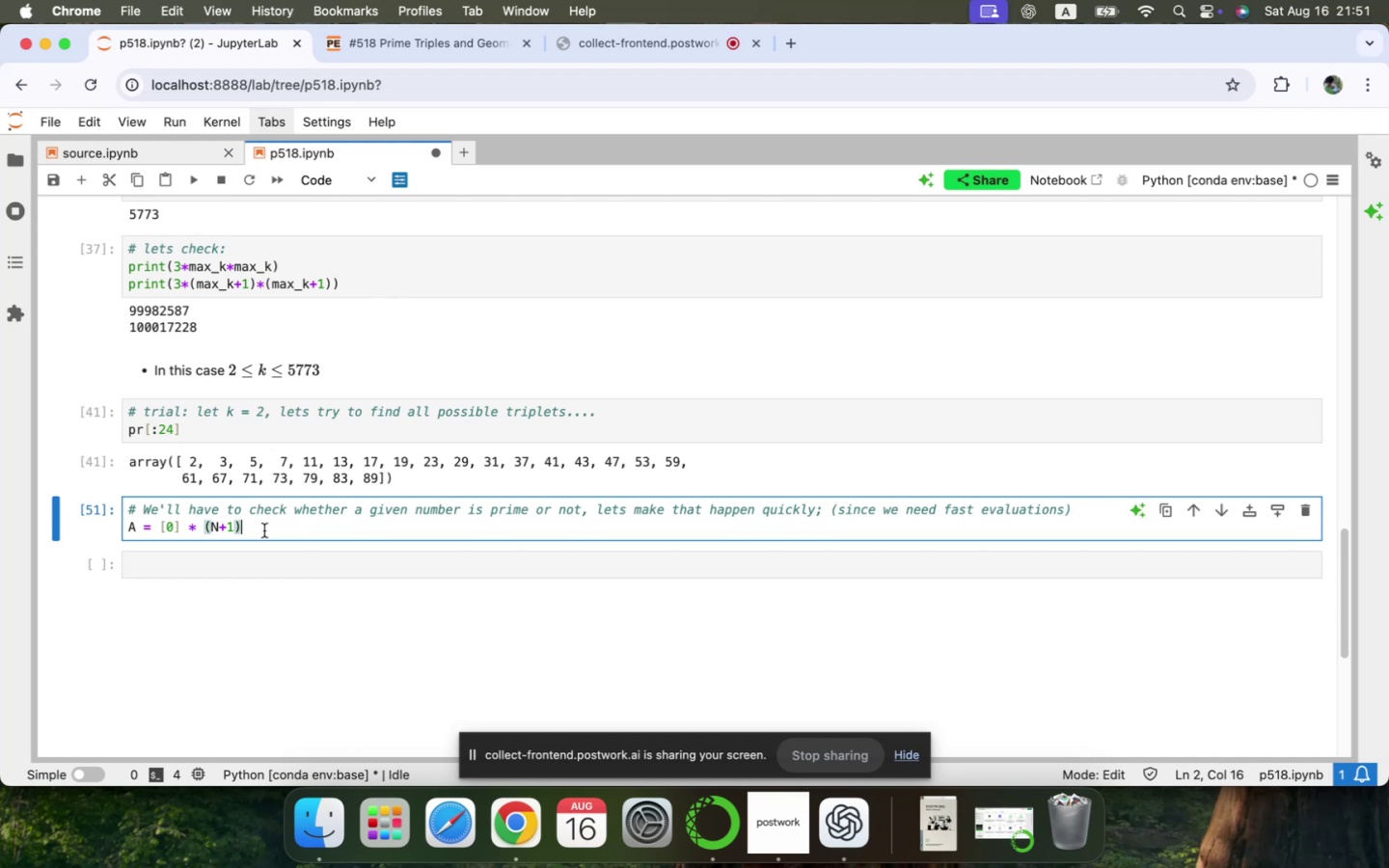 
left_click([274, 530])
 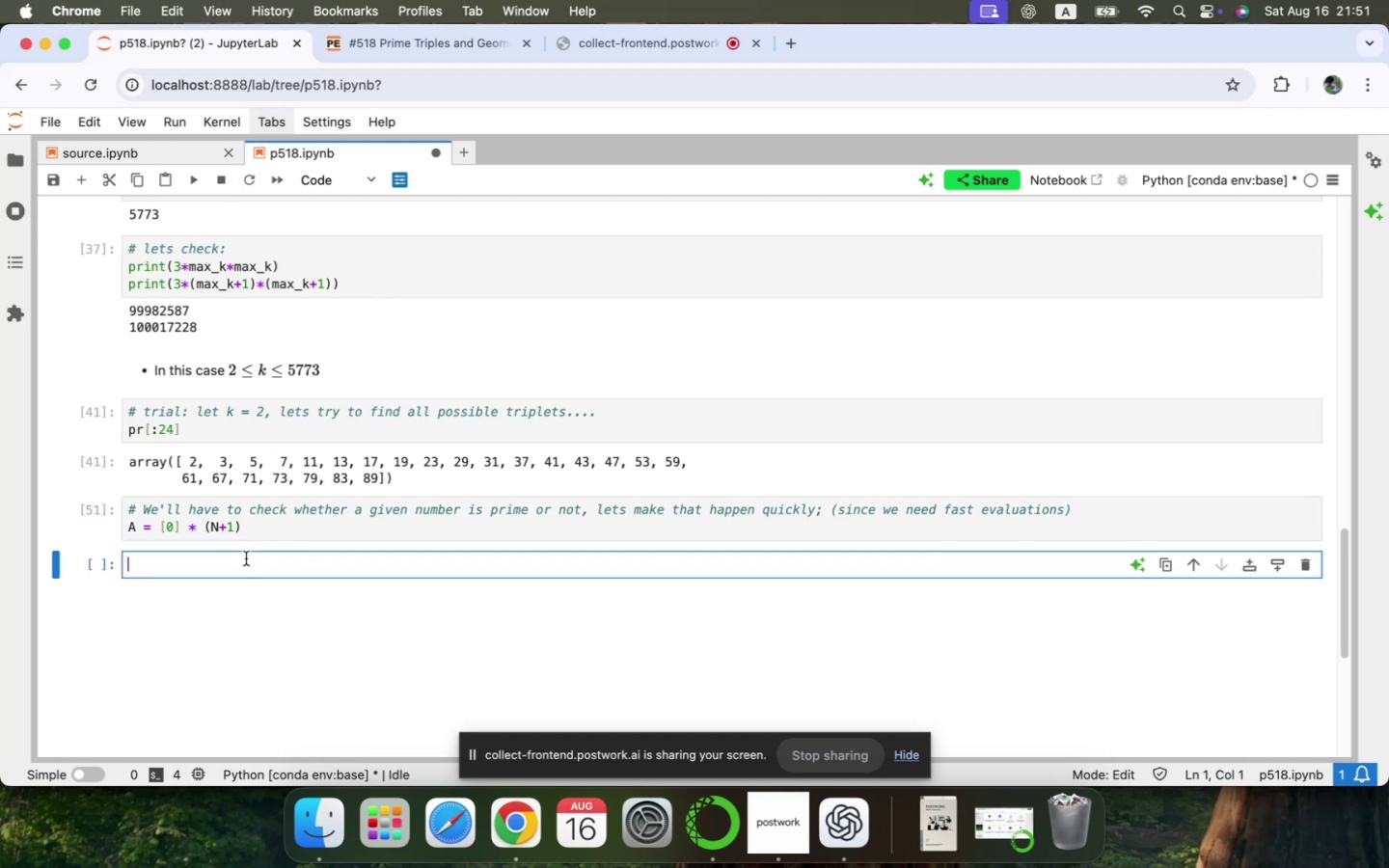 
type(A[:43)
 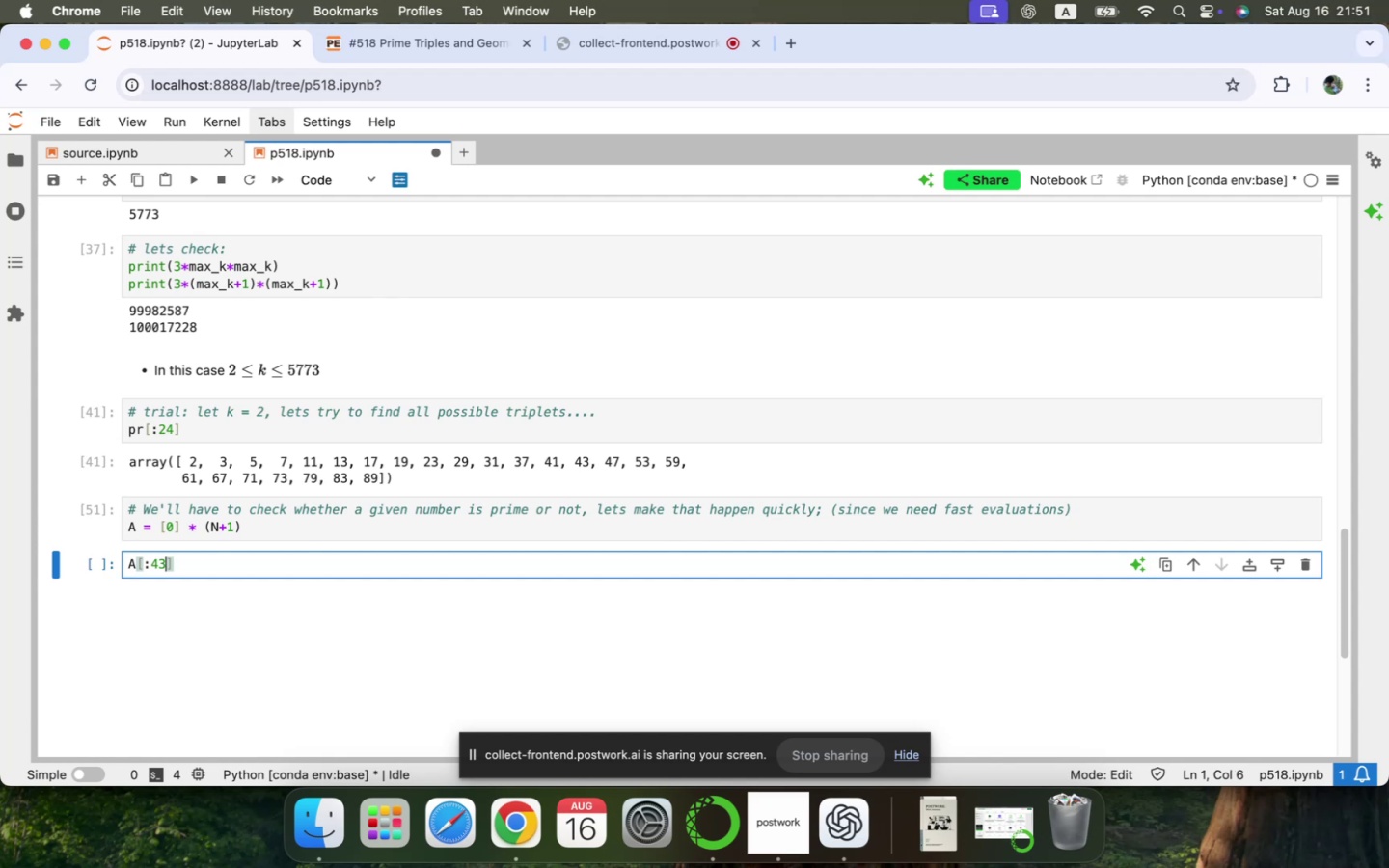 
key(Shift+Enter)
 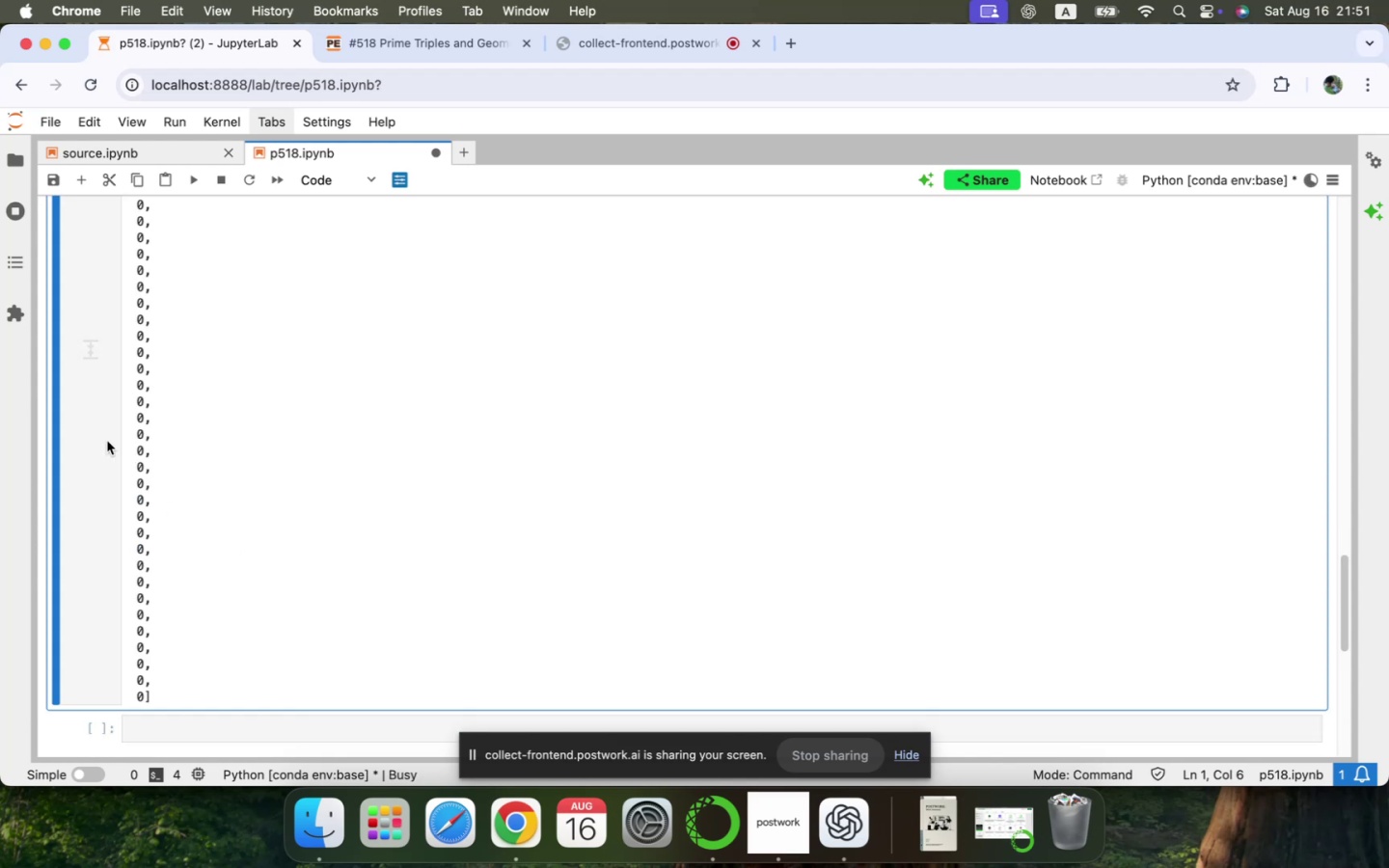 
left_click([52, 396])
 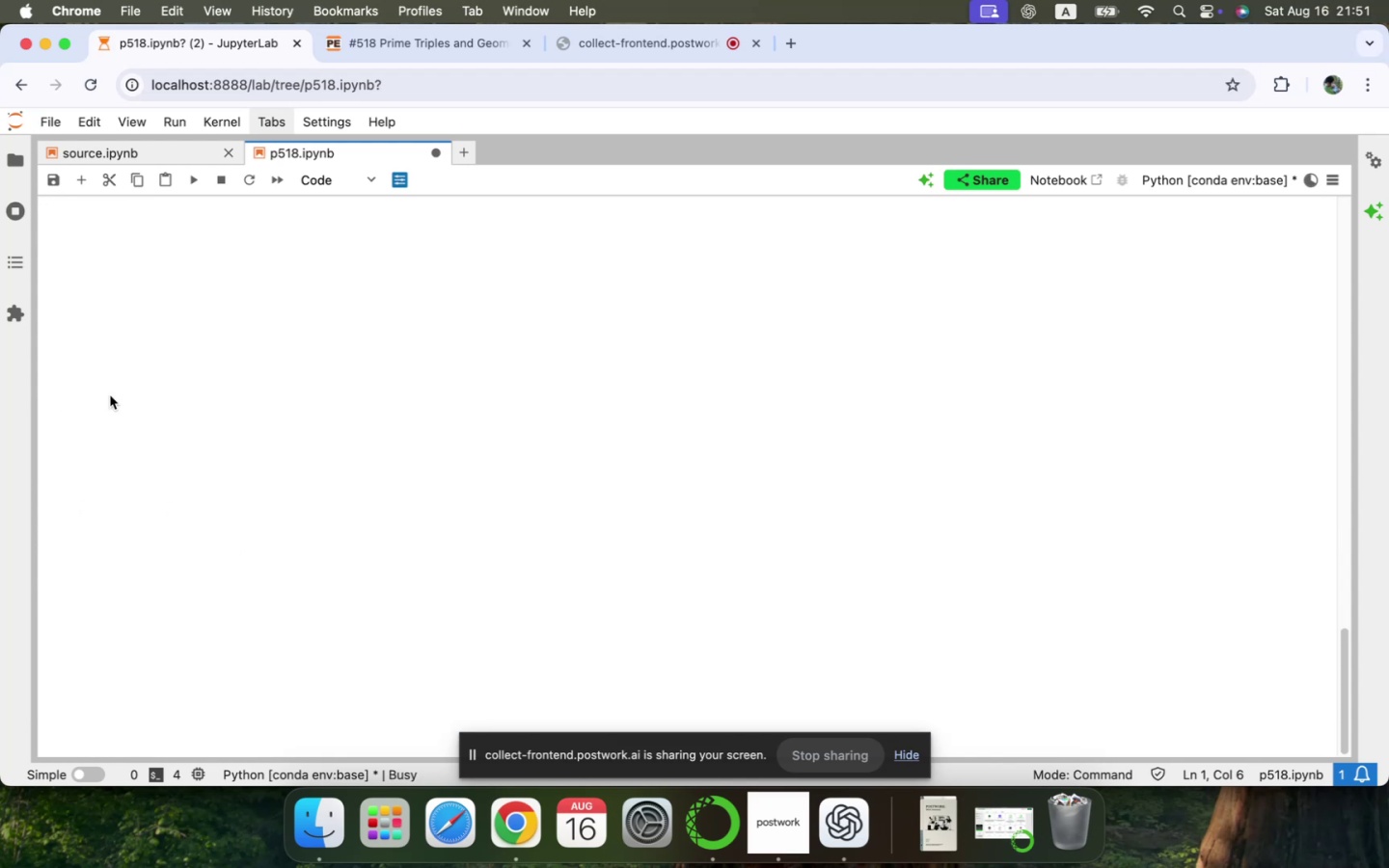 
scroll: coordinate [188, 446], scroll_direction: up, amount: 32.0
 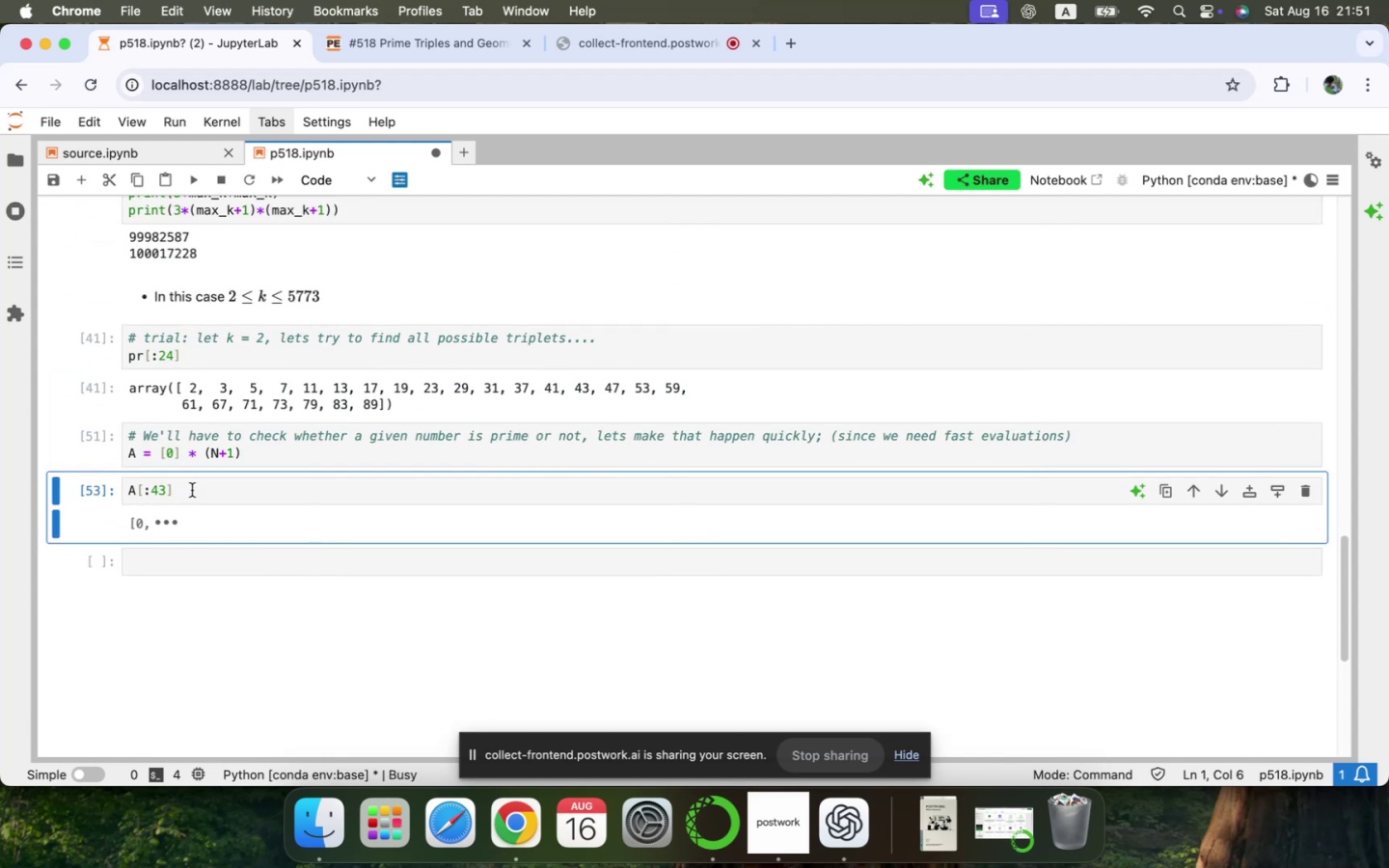 
left_click([205, 494])
 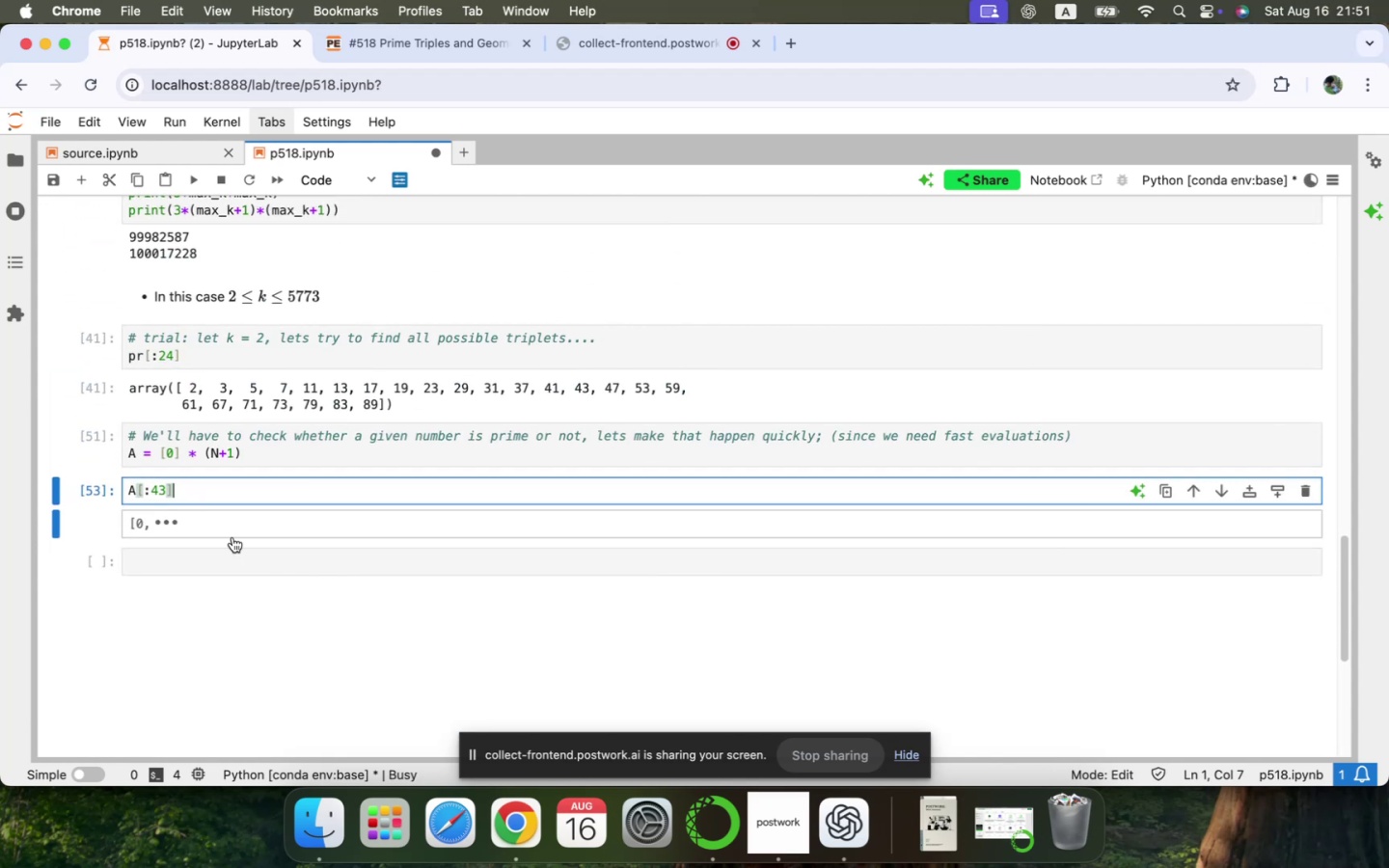 
left_click([196, 522])
 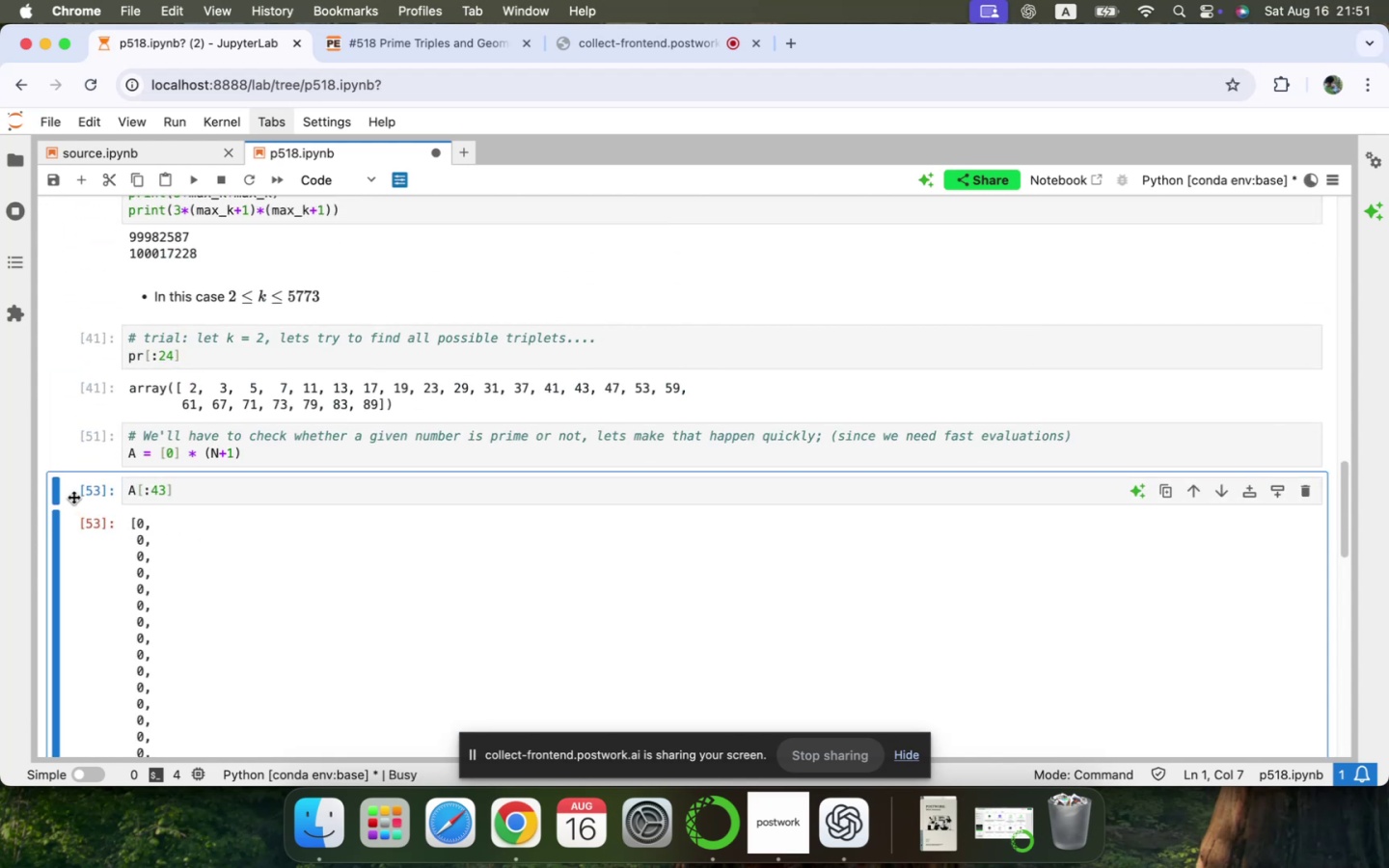 
left_click([78, 495])
 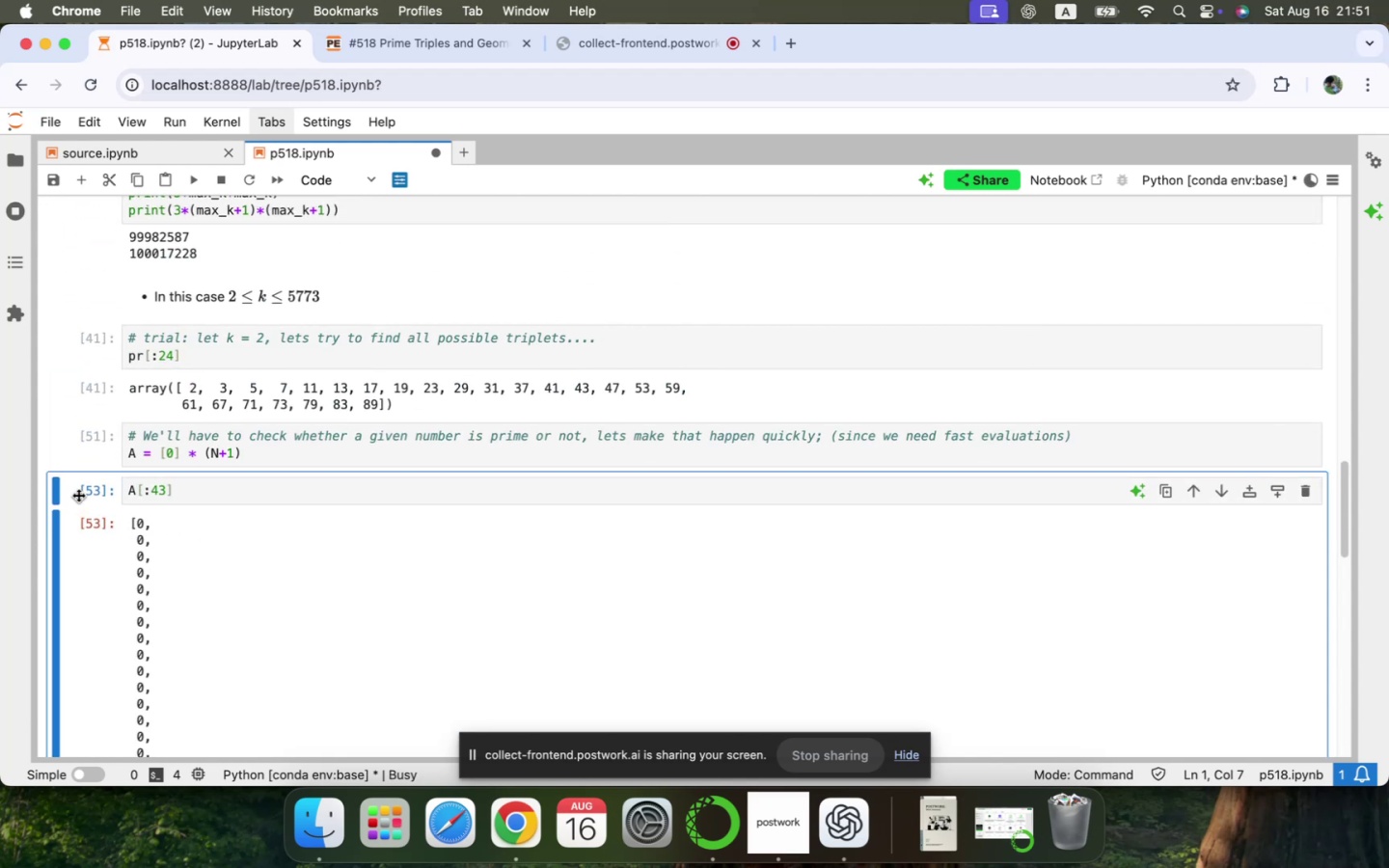 
type(dd)
 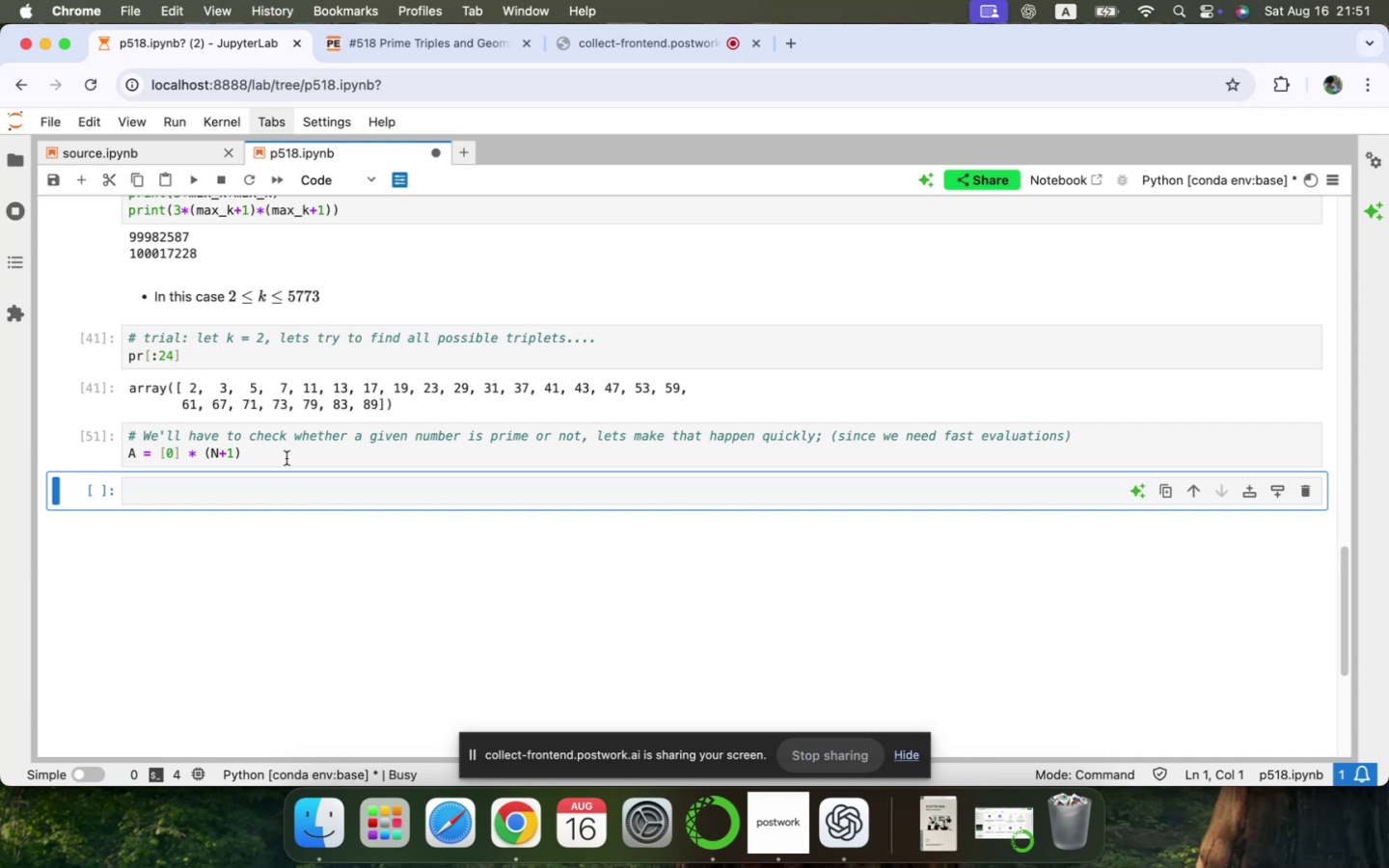 
left_click([289, 457])
 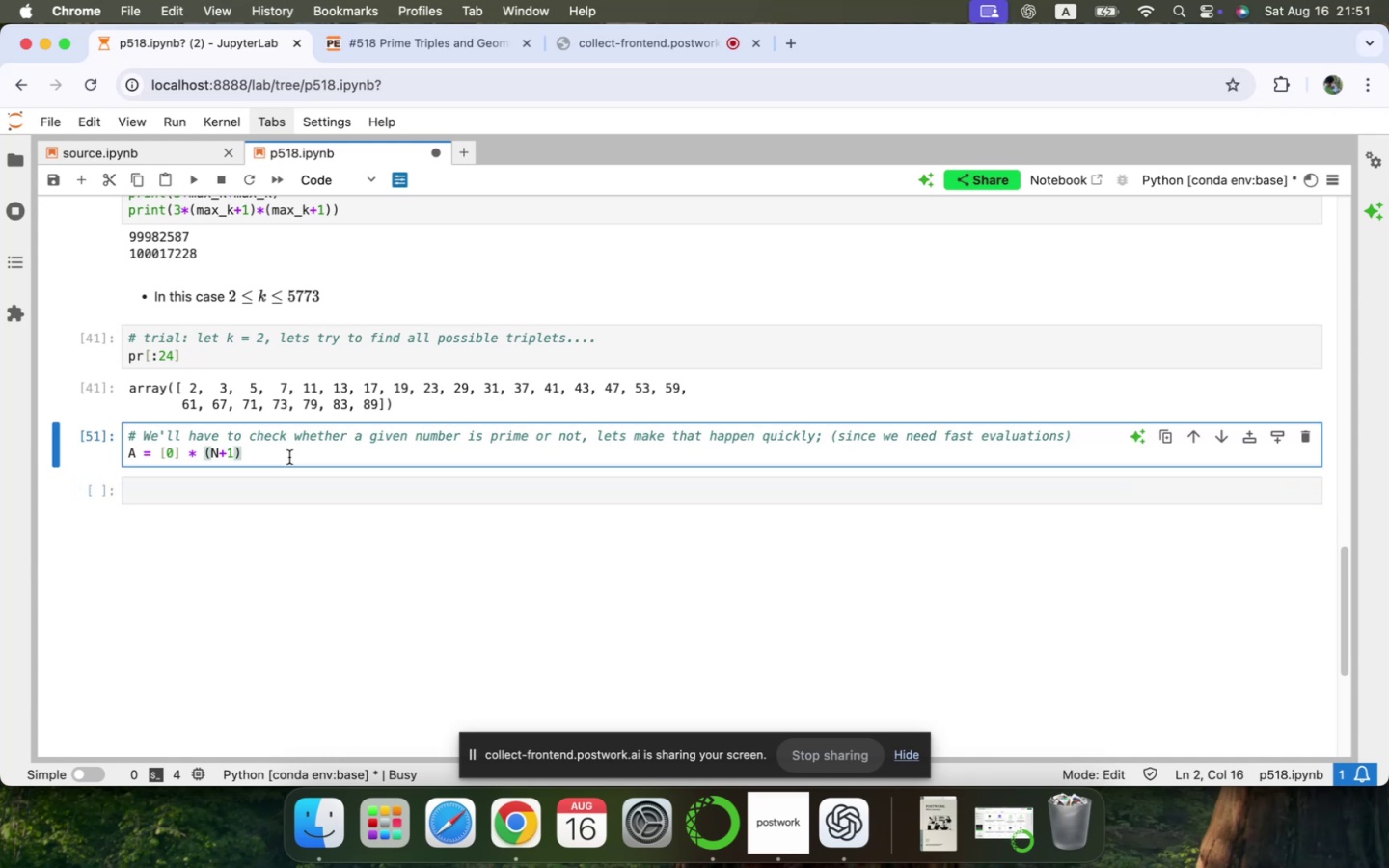 
key(Shift+ShiftLeft)
 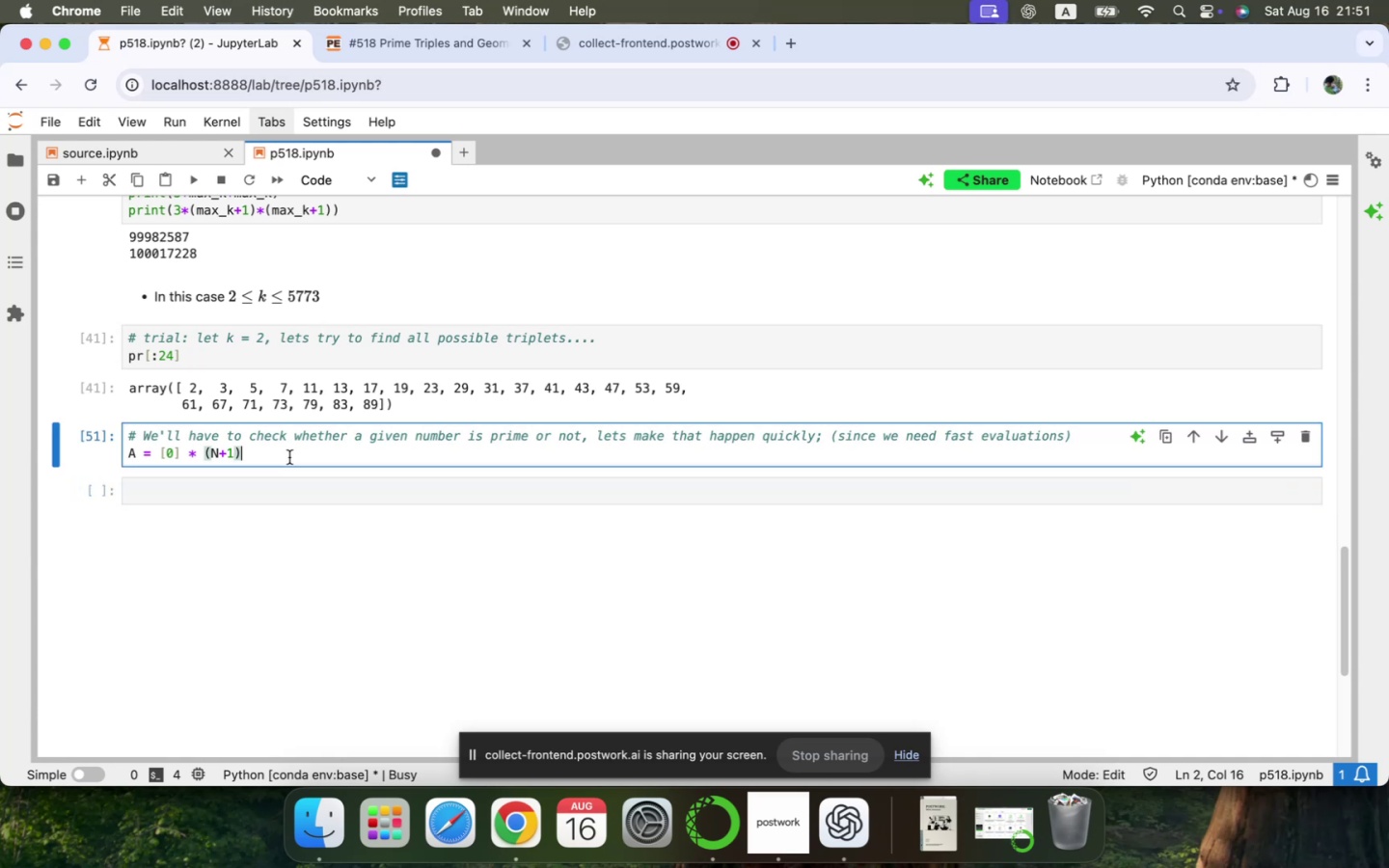 
key(Shift+Enter)
 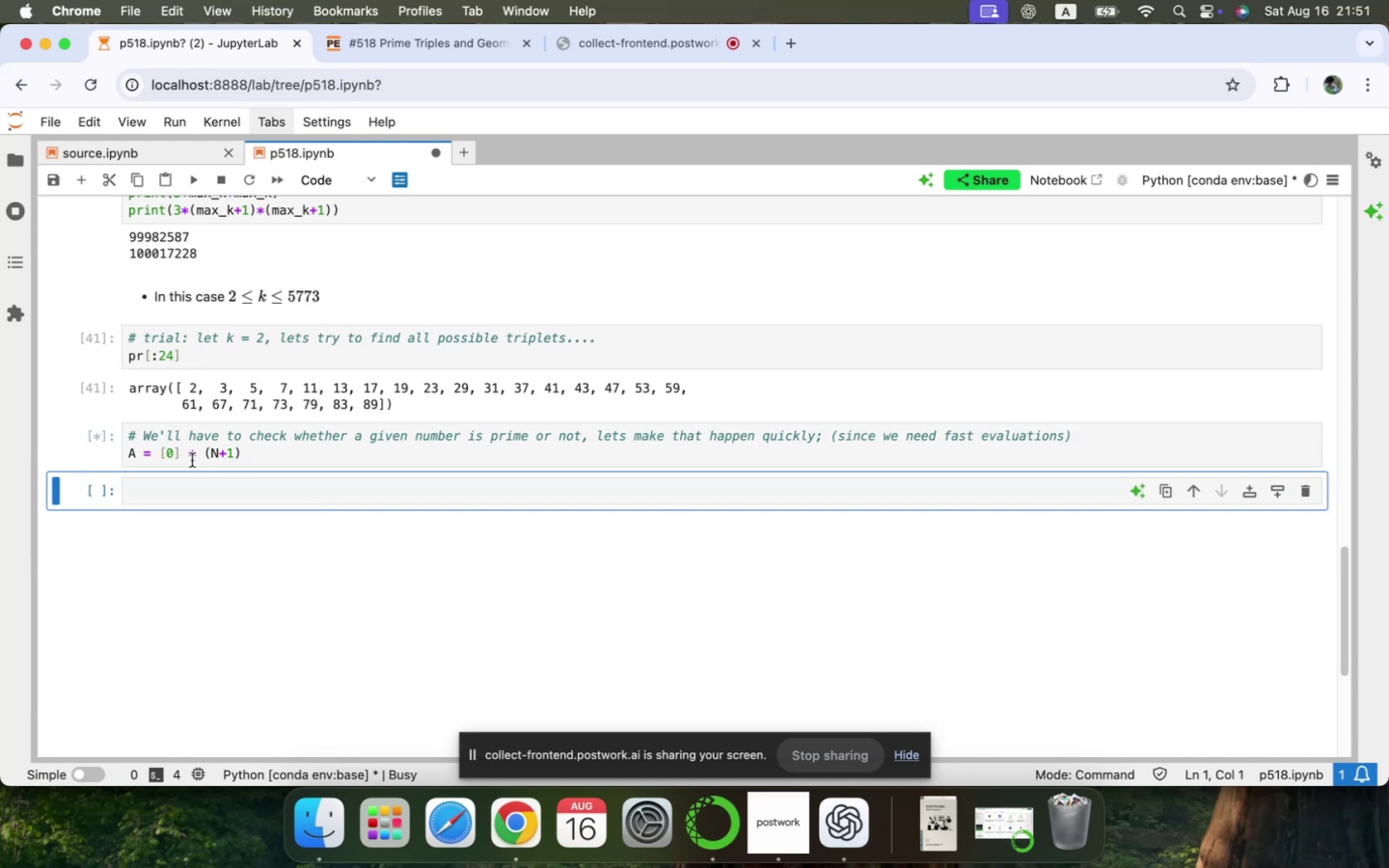 
left_click([253, 456])
 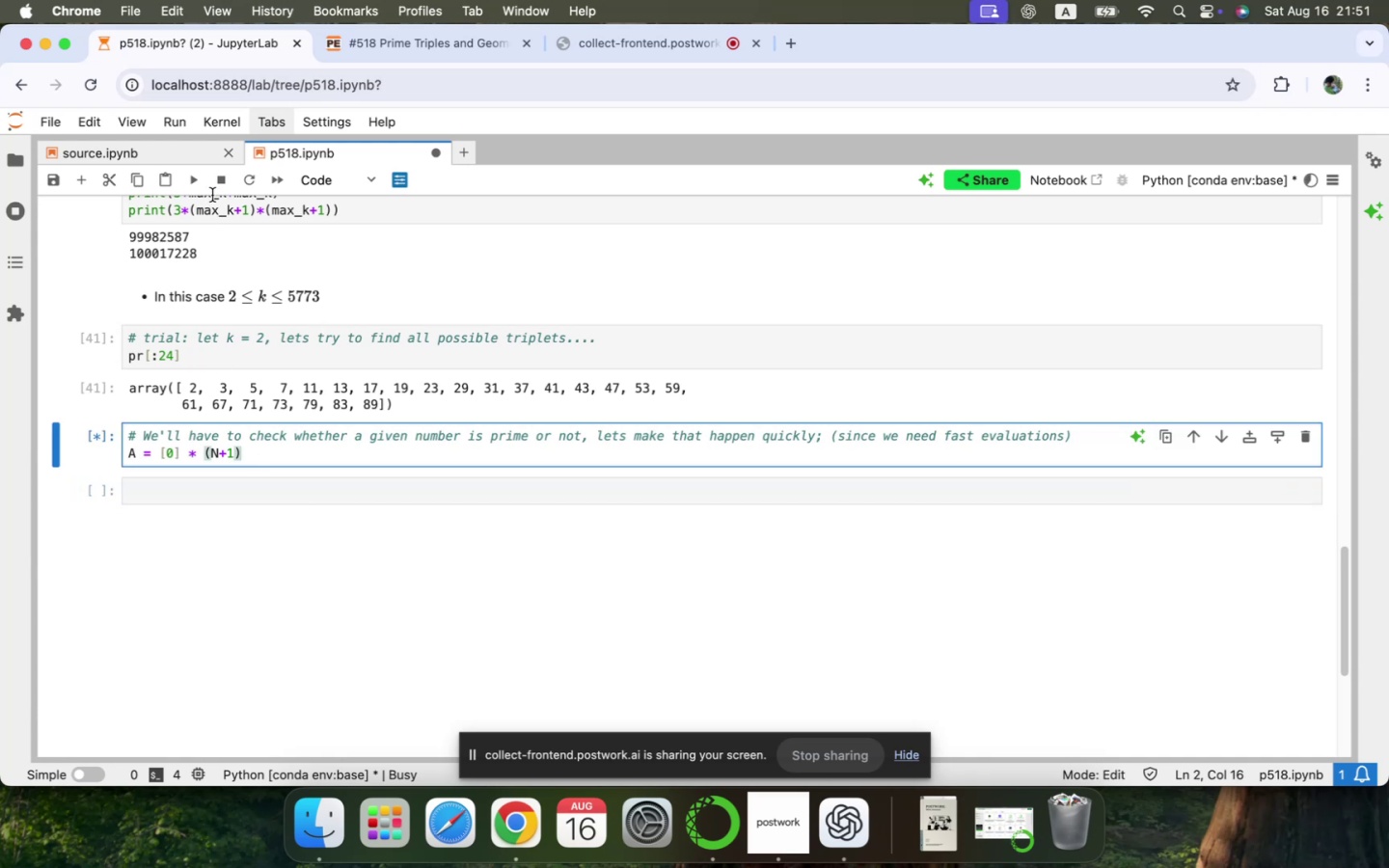 
left_click([214, 176])
 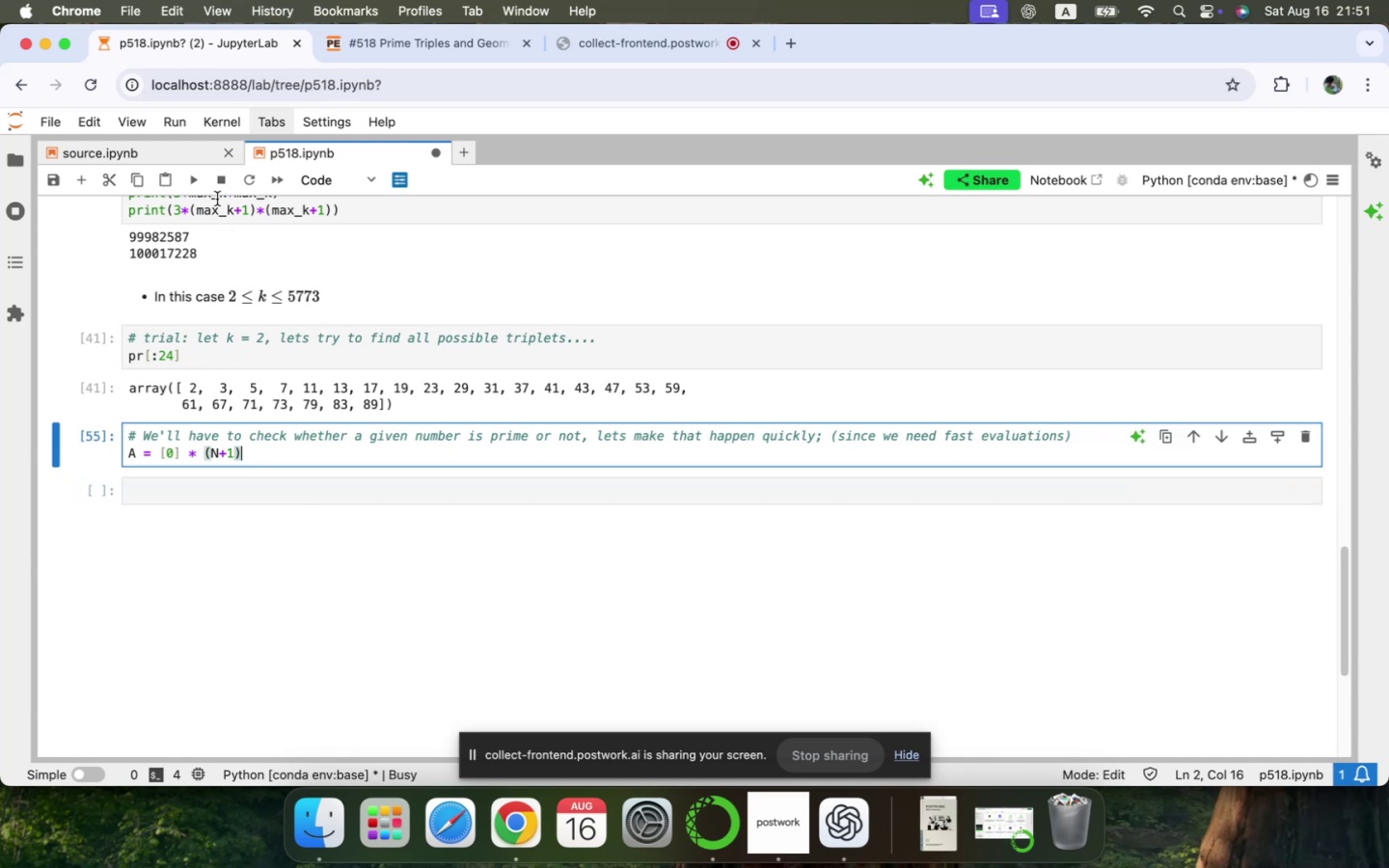 
left_click([219, 186])
 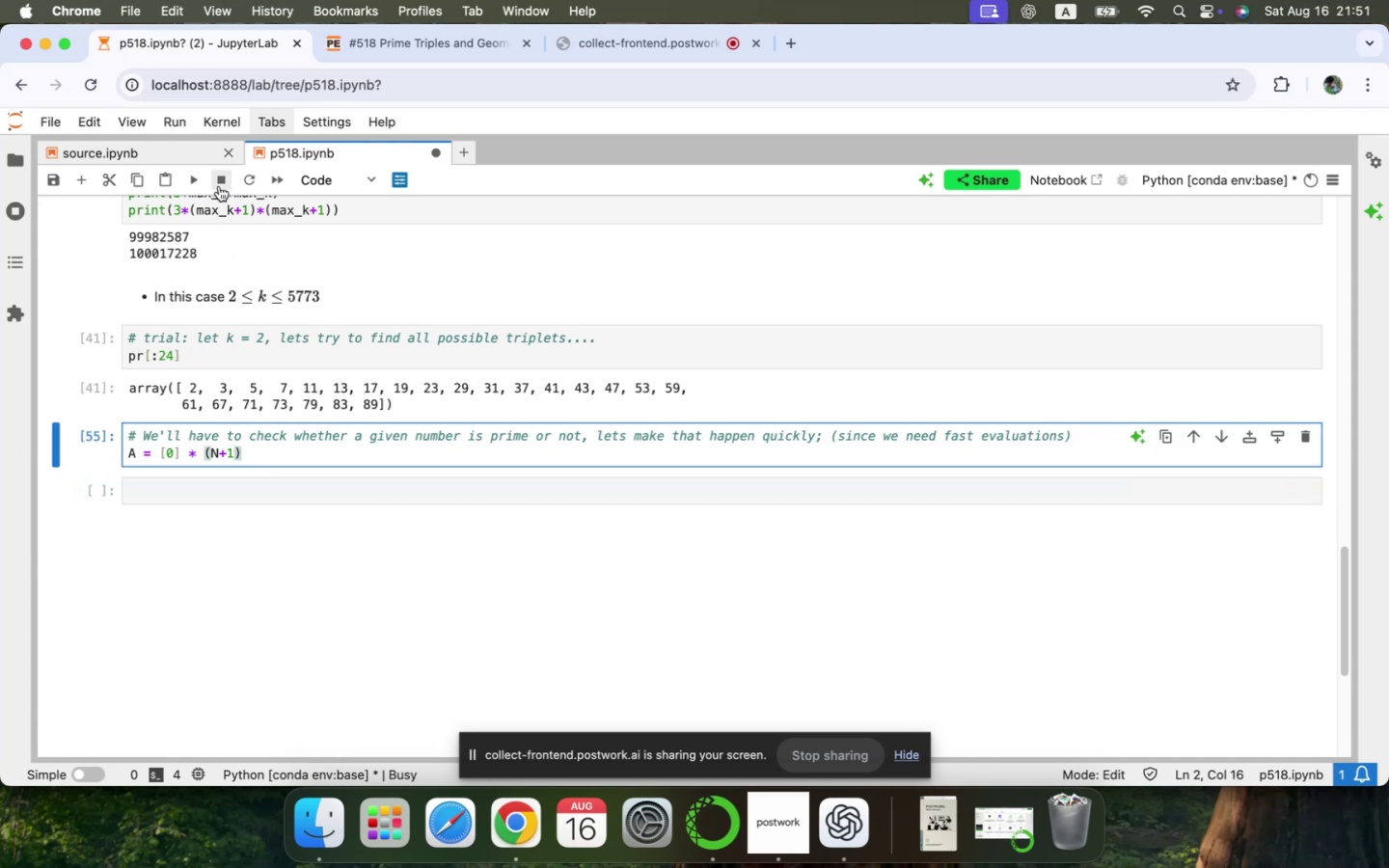 
left_click([219, 186])
 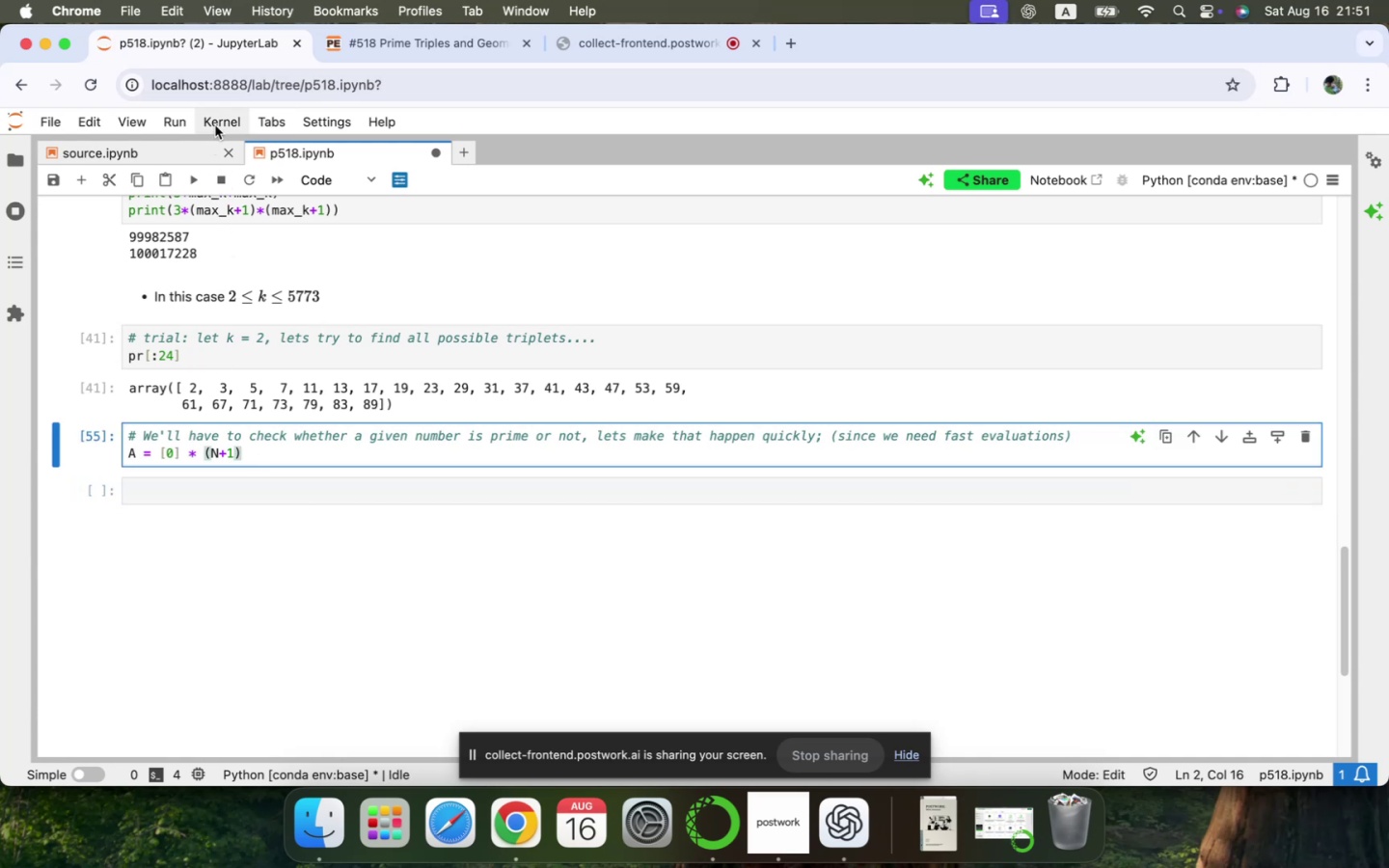 
left_click([215, 122])
 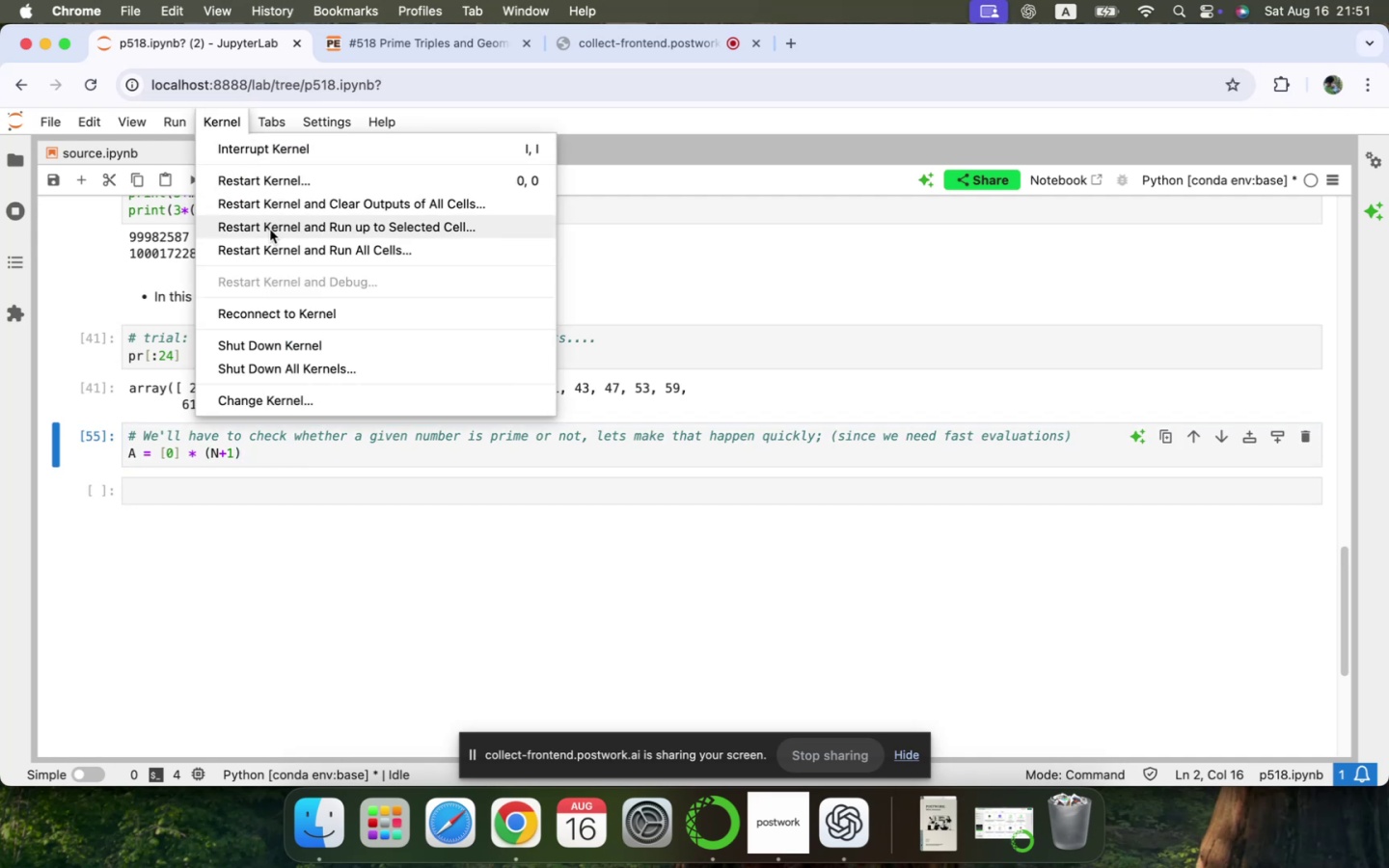 
wait(6.12)
 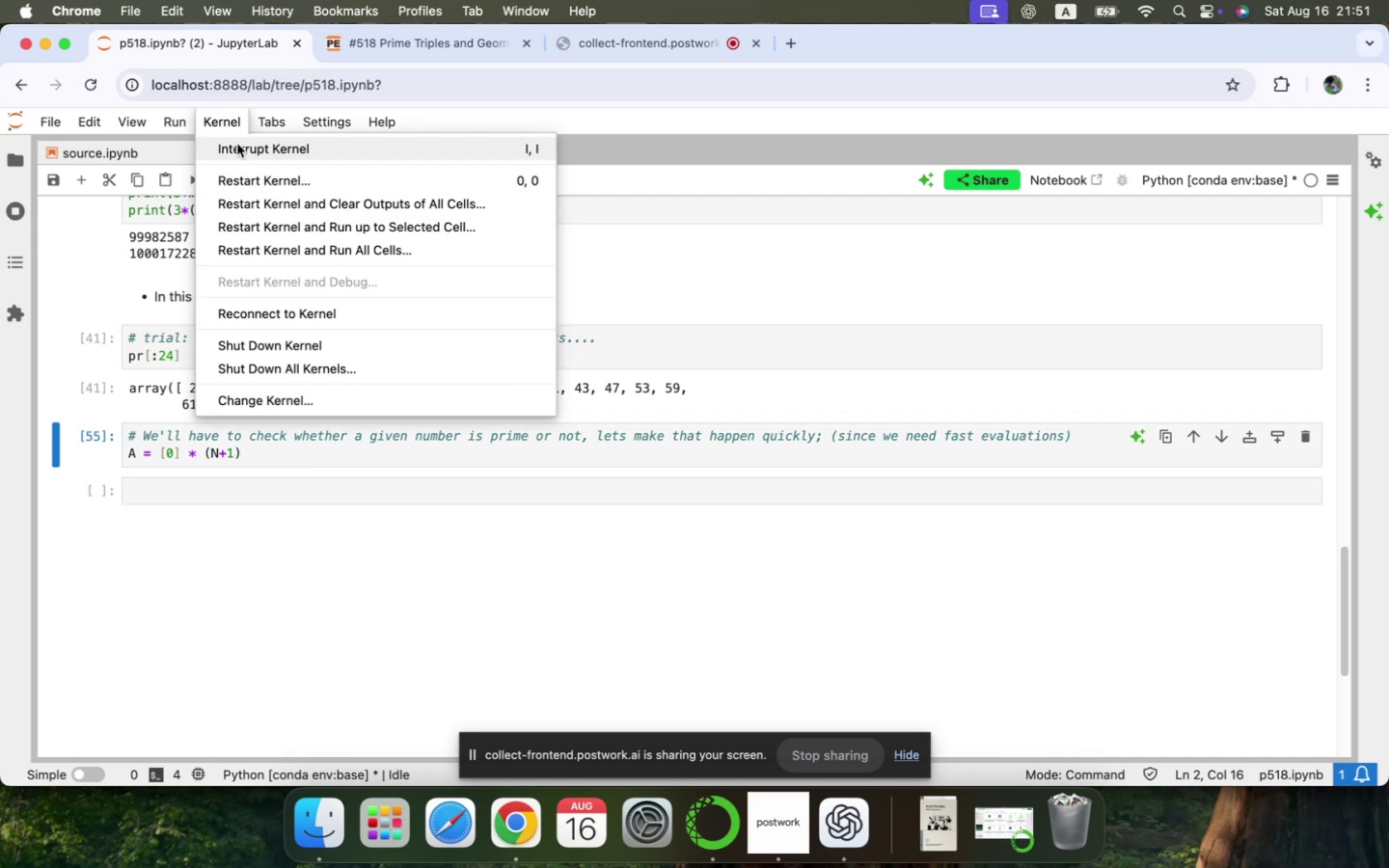 
left_click([275, 248])
 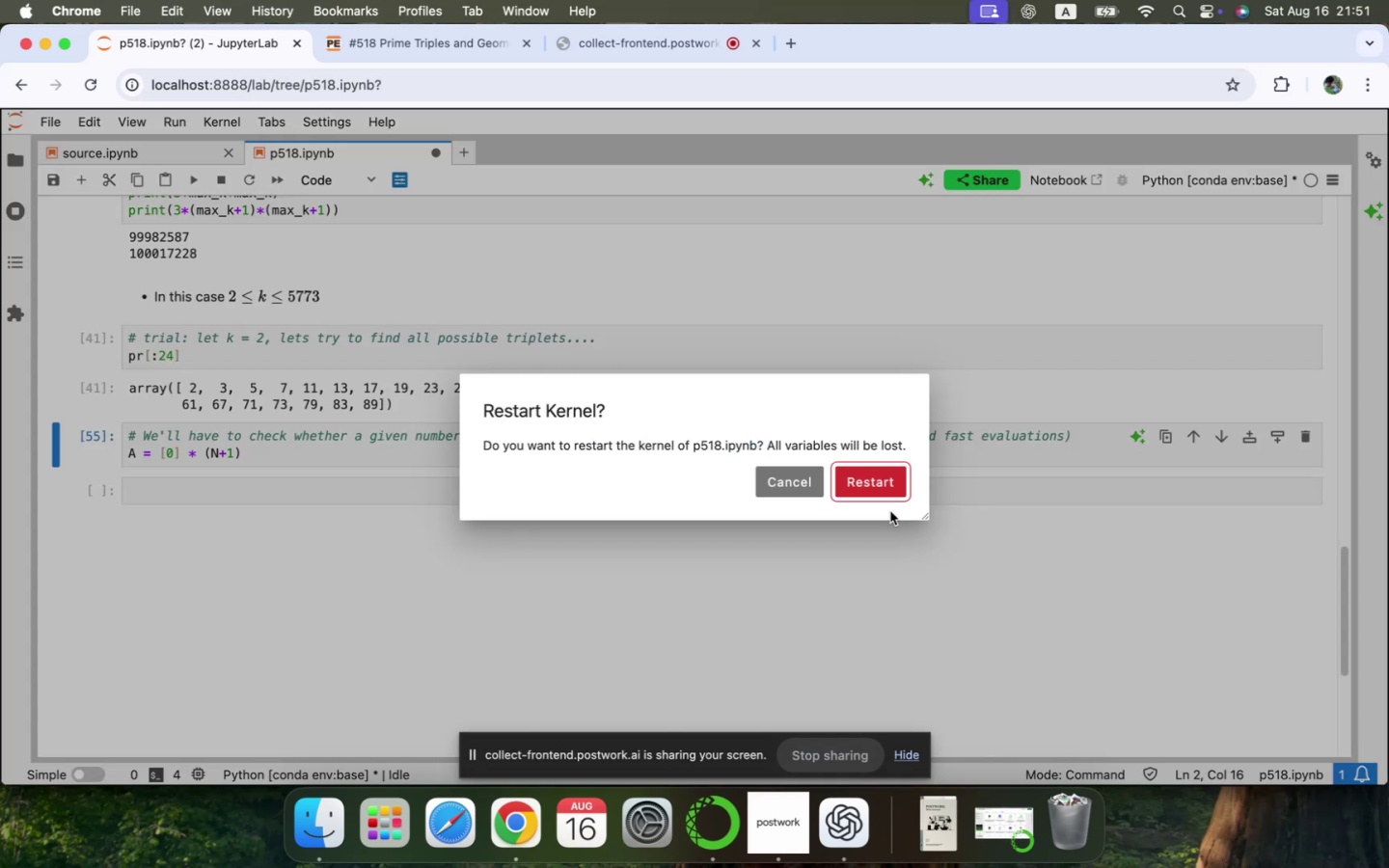 
left_click([803, 487])
 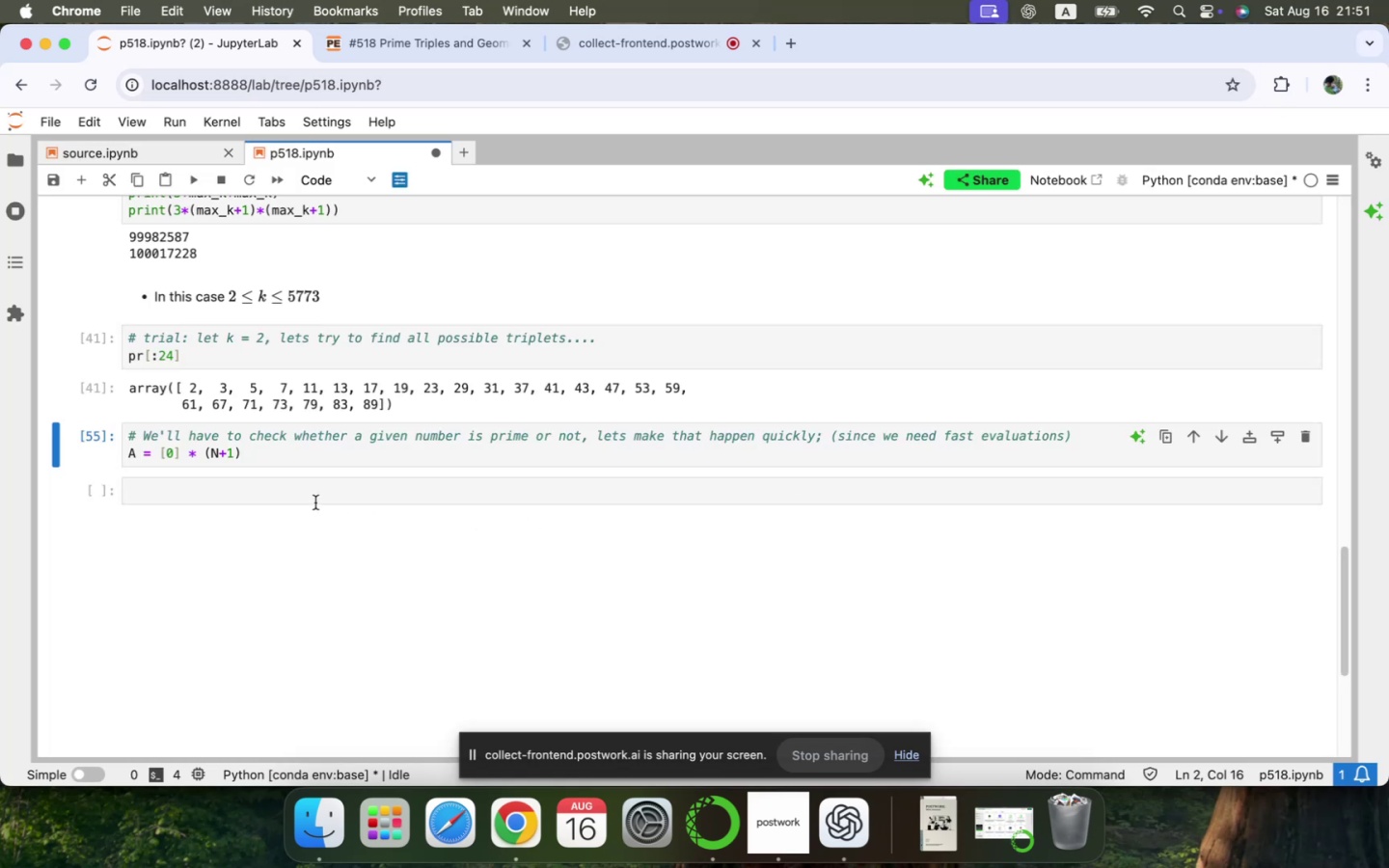 
left_click([313, 494])
 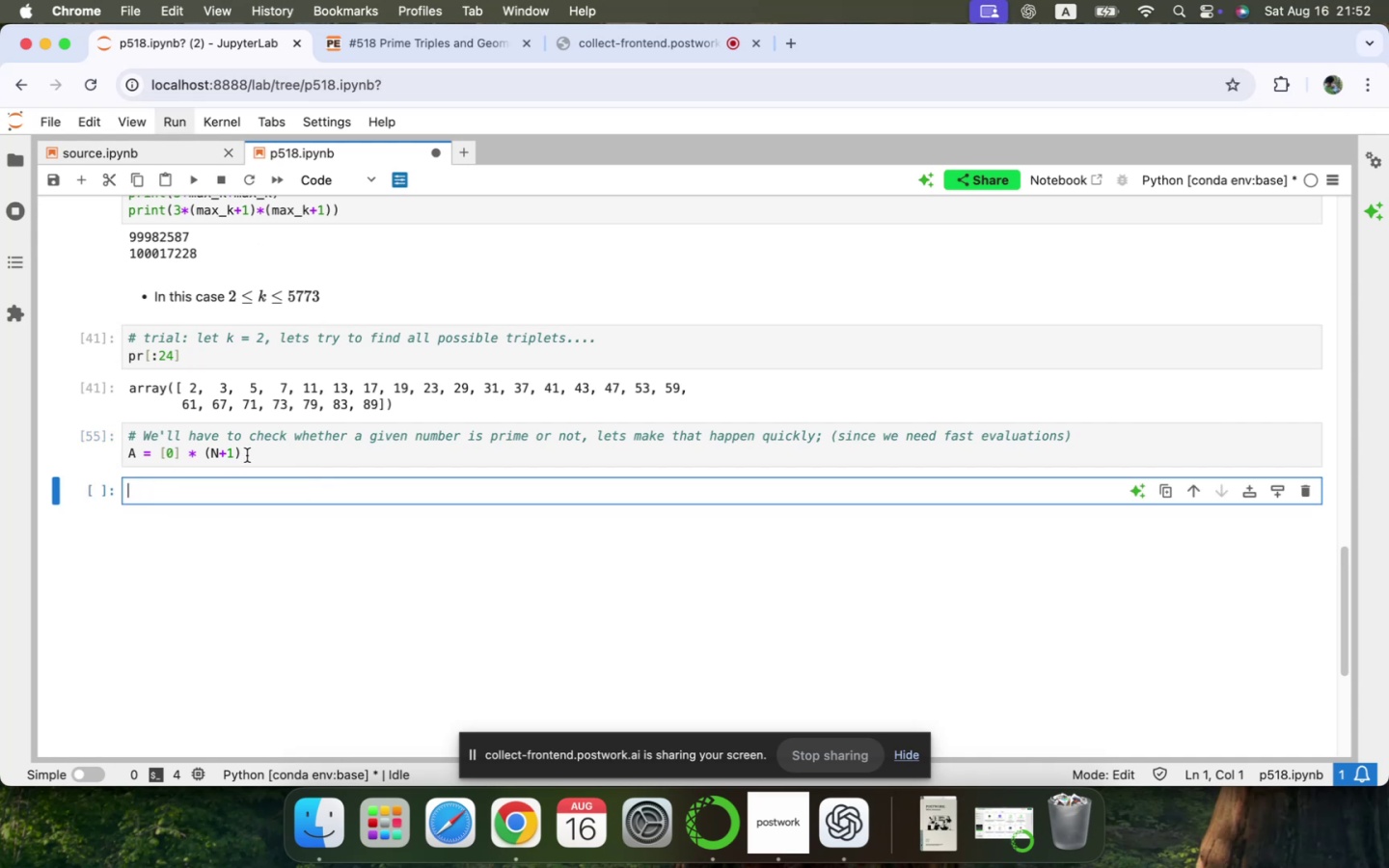 
wait(5.46)
 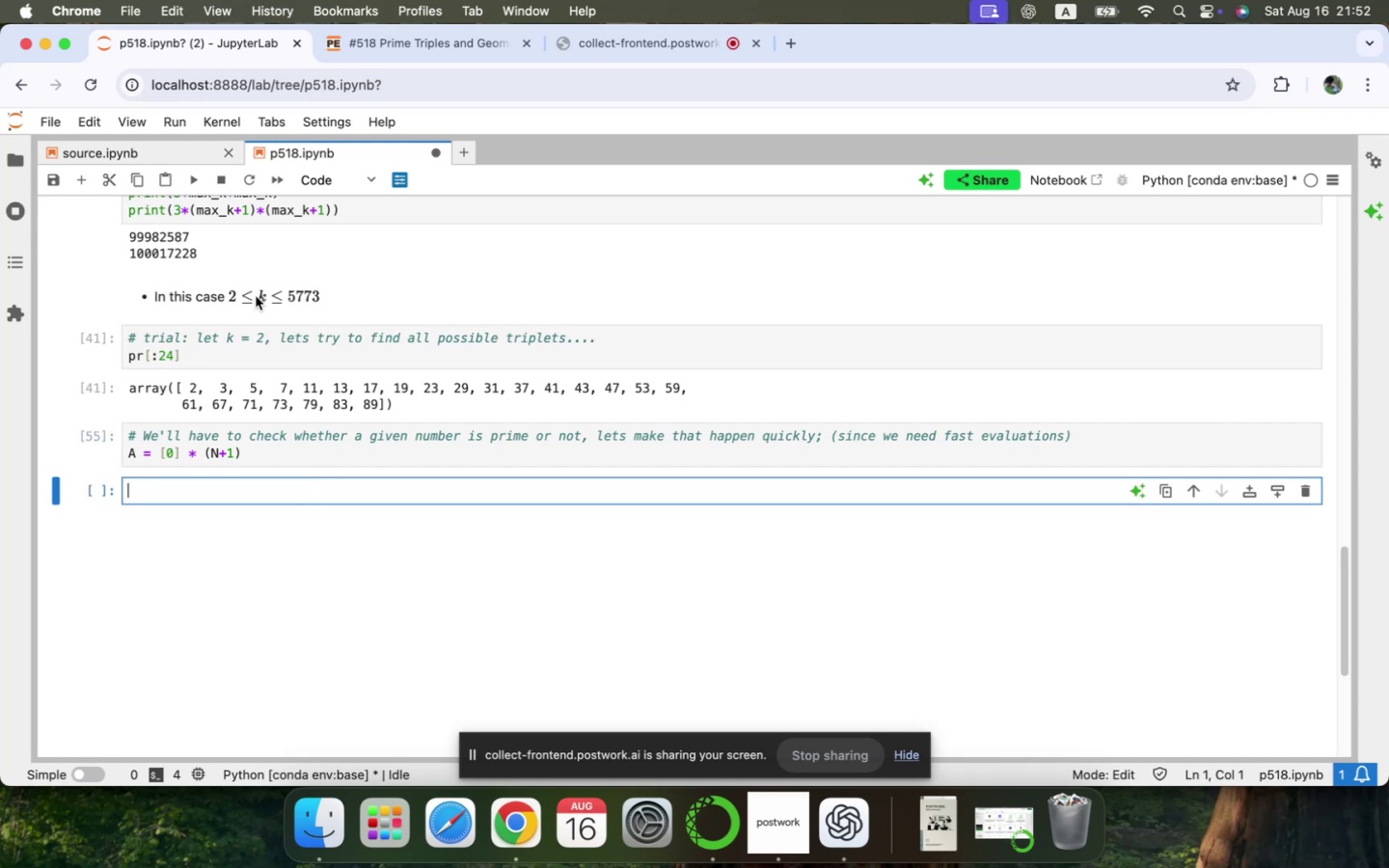 
key(ArrowRight)
 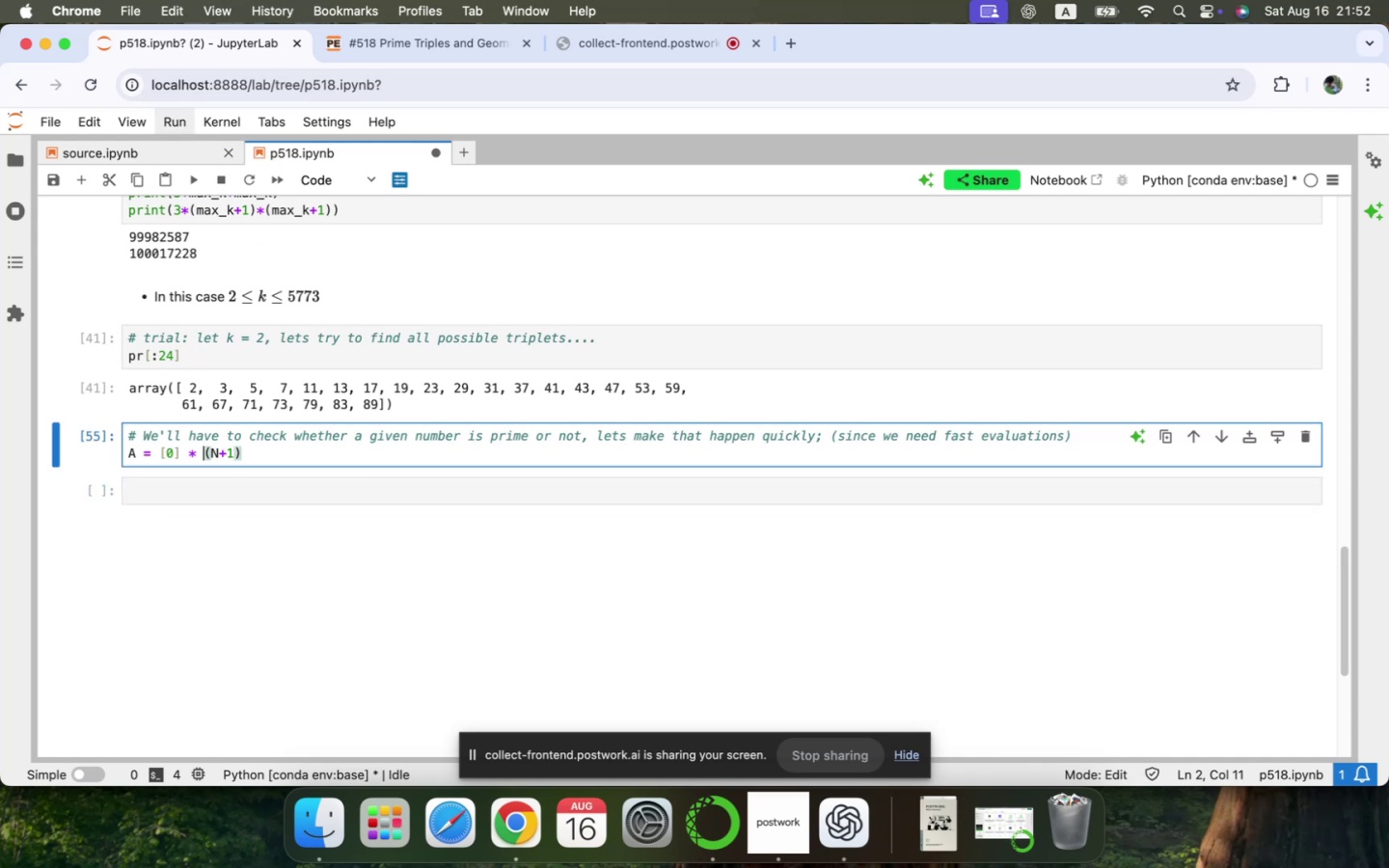 
key(Backspace)
 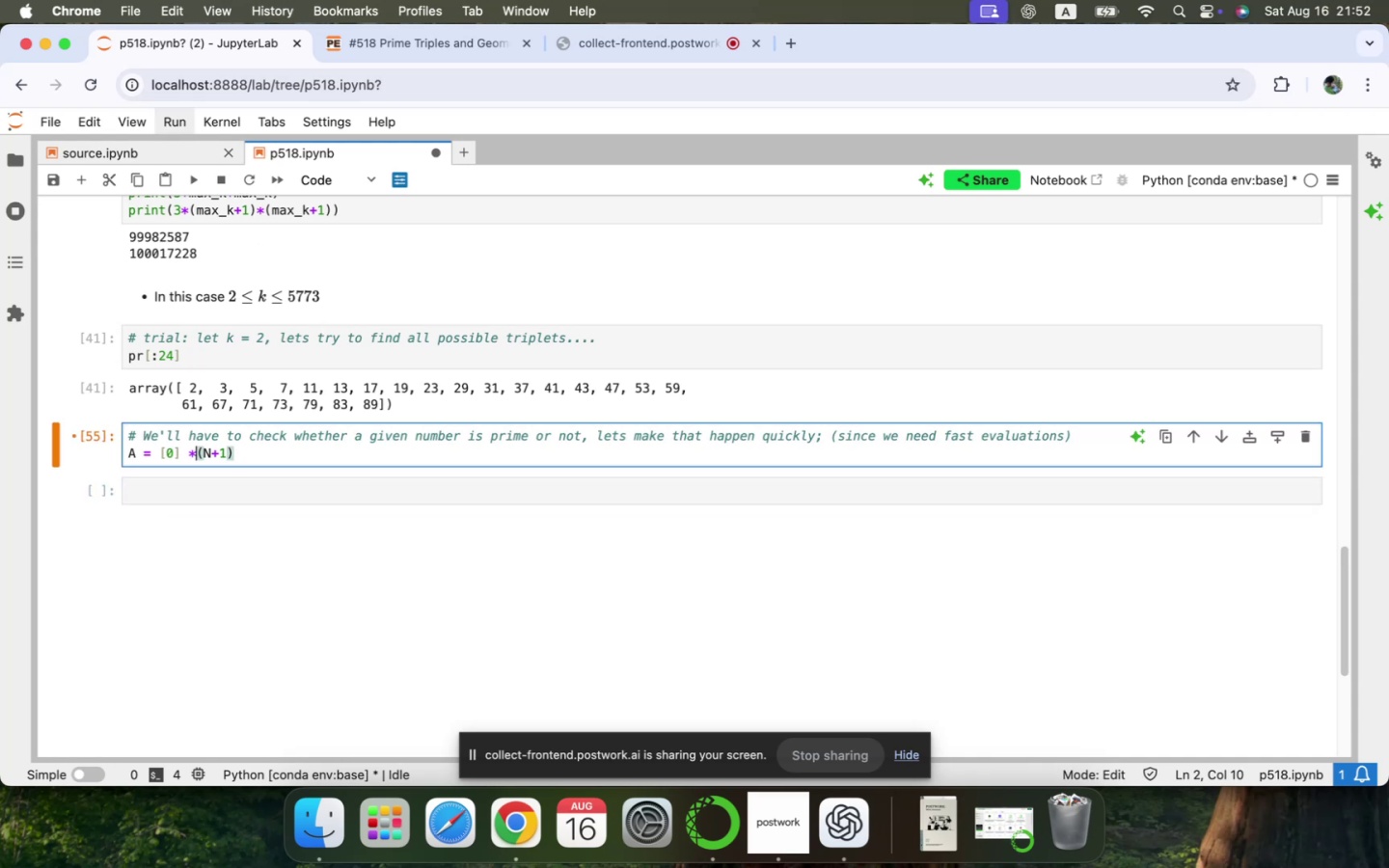 
key(ArrowLeft)
 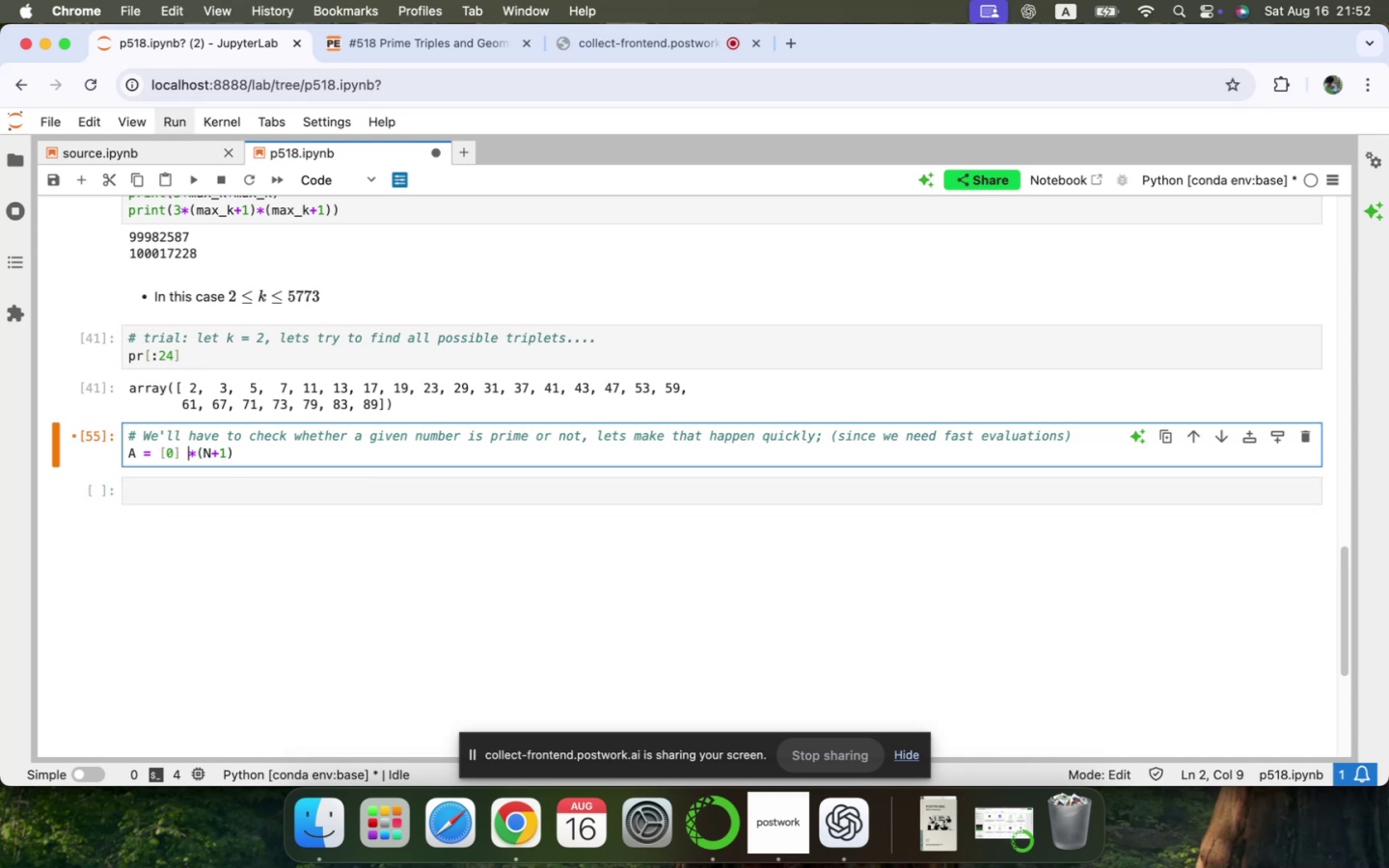 
key(Backspace)
 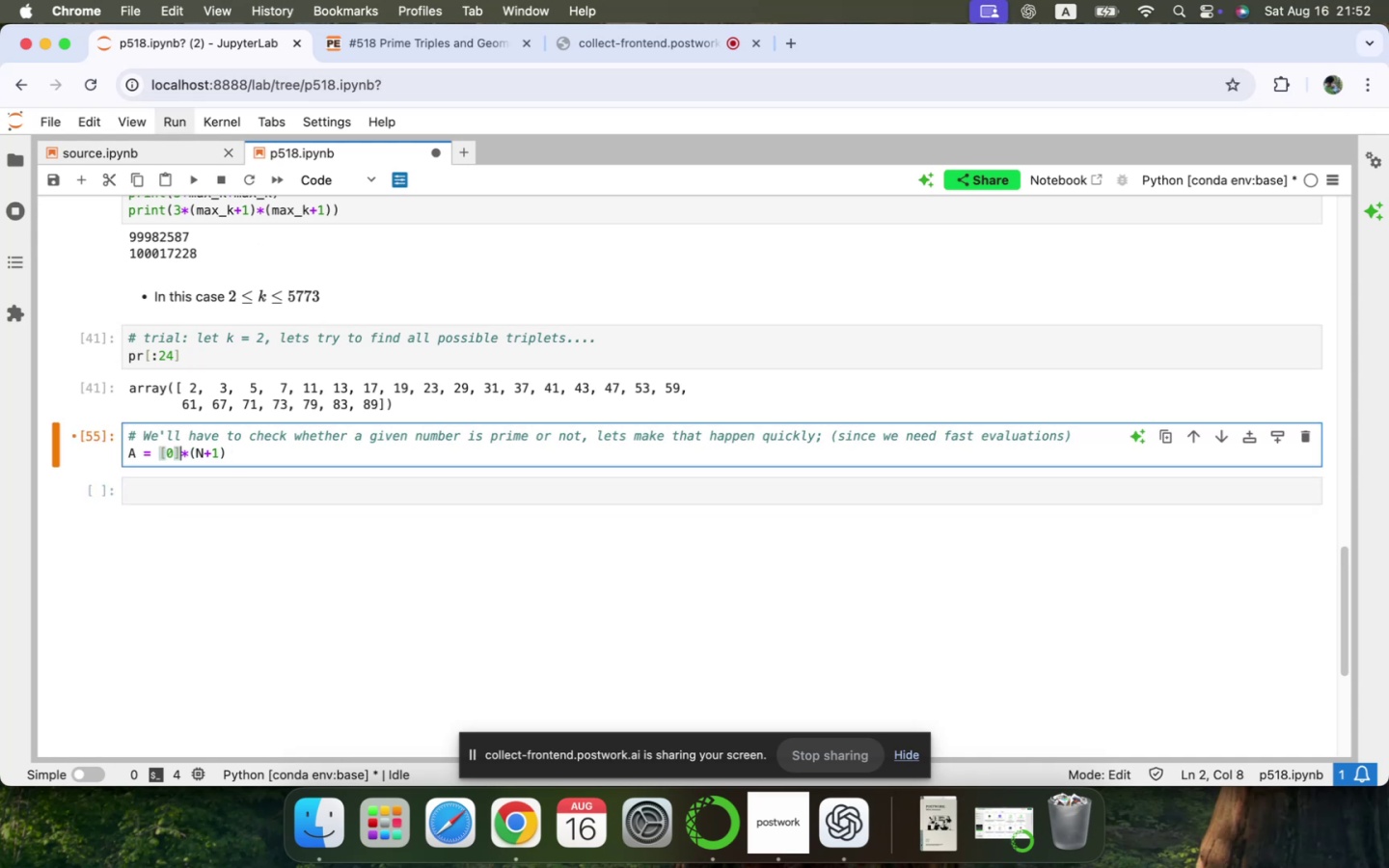 
key(Shift+ShiftLeft)
 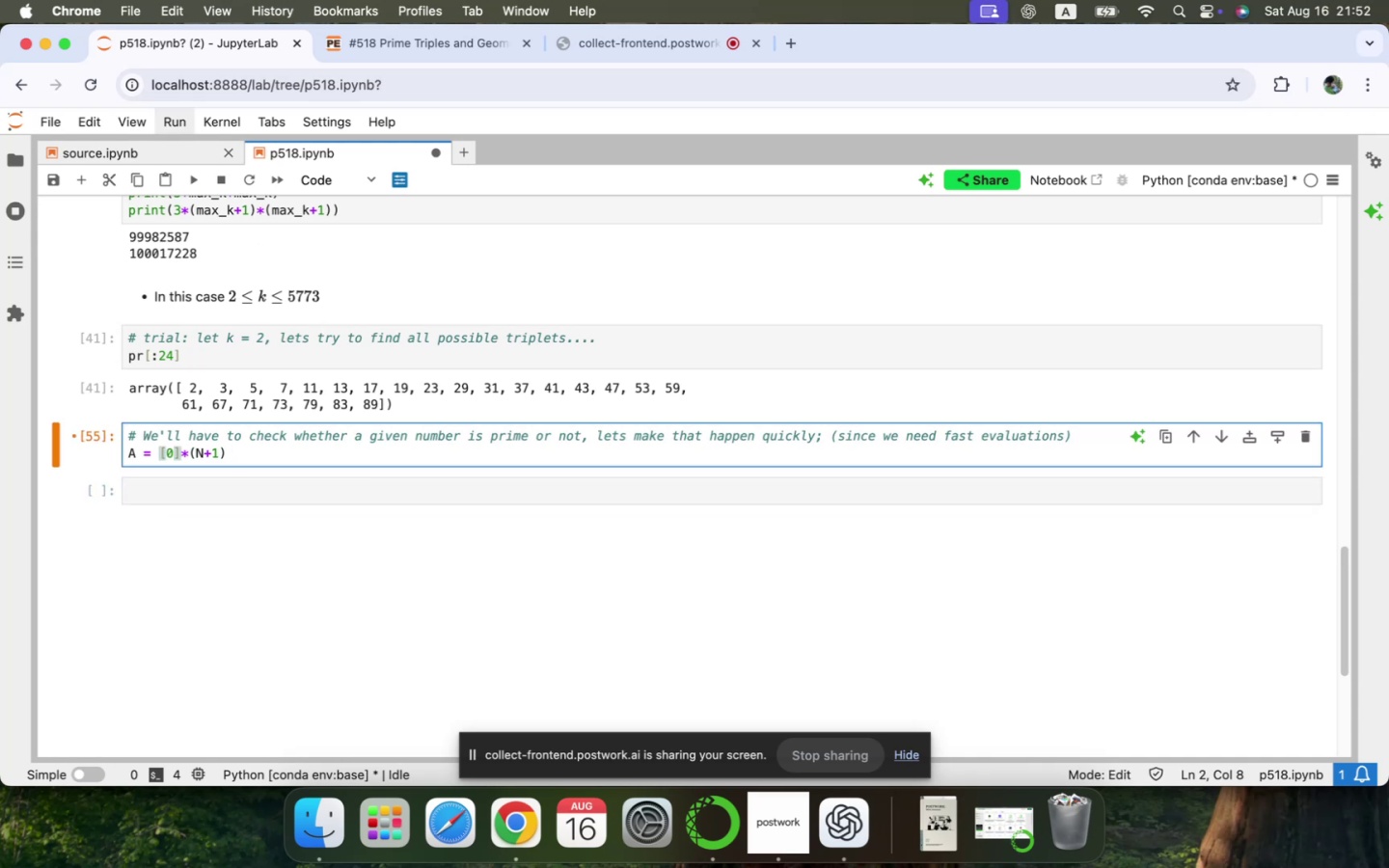 
key(Shift+Enter)
 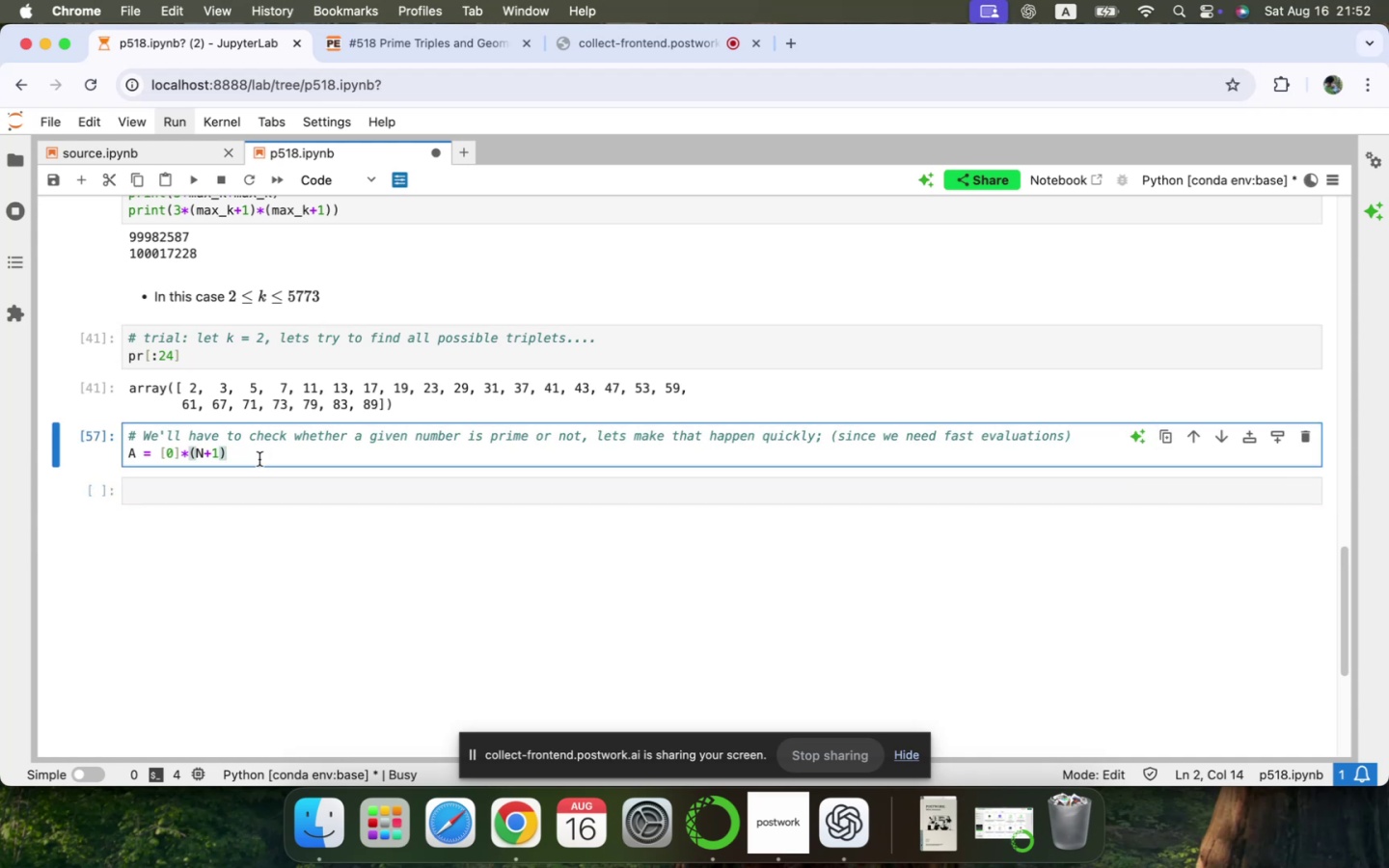 
key(Enter)
 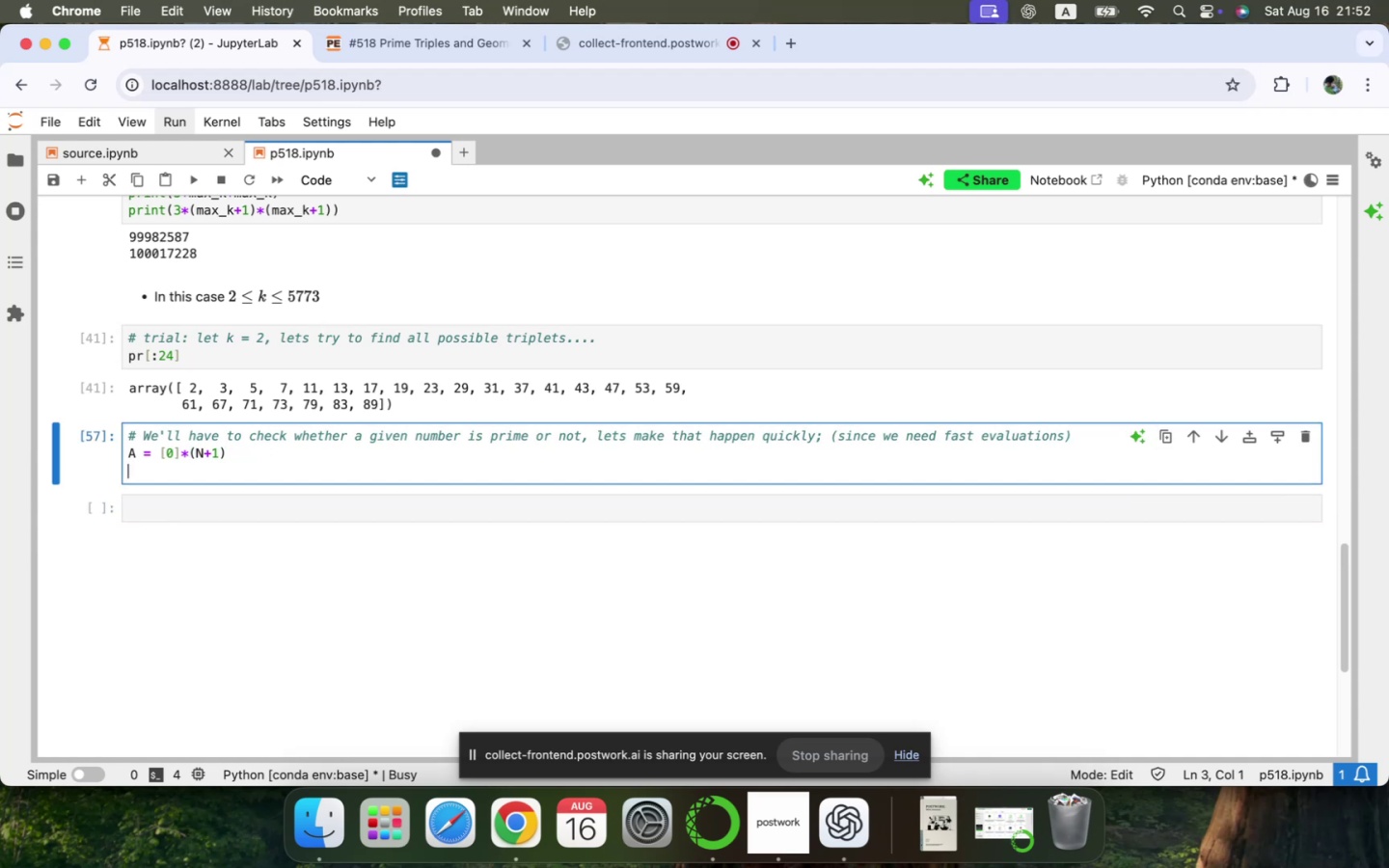 
type(for p in pr)
key(Tab)
key(Backspace)
key(Tab)
key(Tab)
key(Backspace)
key(Backspace)
key(Backspace)
key(Backspace)
key(Backspace)
key(Backspace)
key(Backspace)
key(Backspace)
key(Backspace)
key(Backspace)
key(Backspace)
 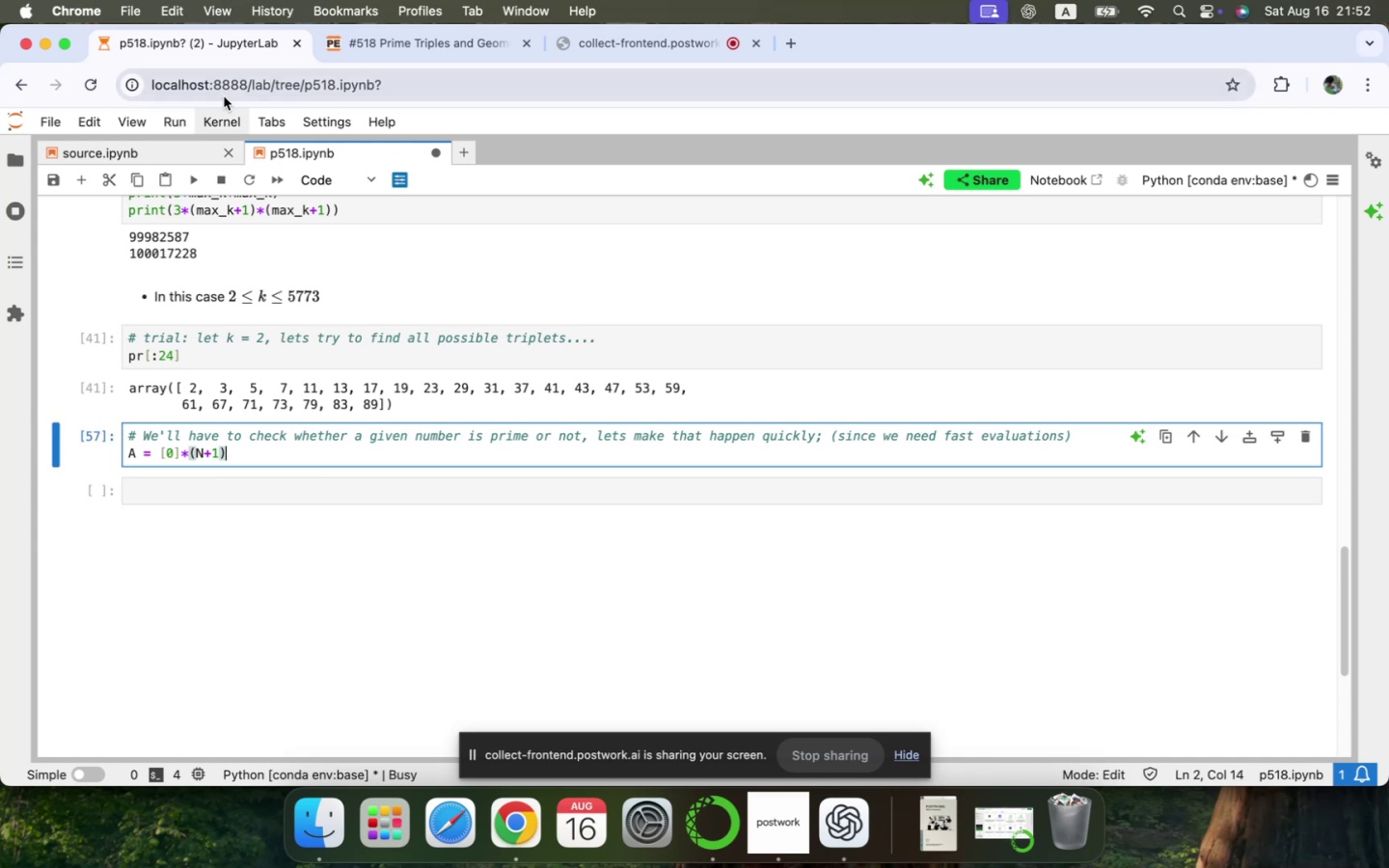 
left_click([166, 124])
 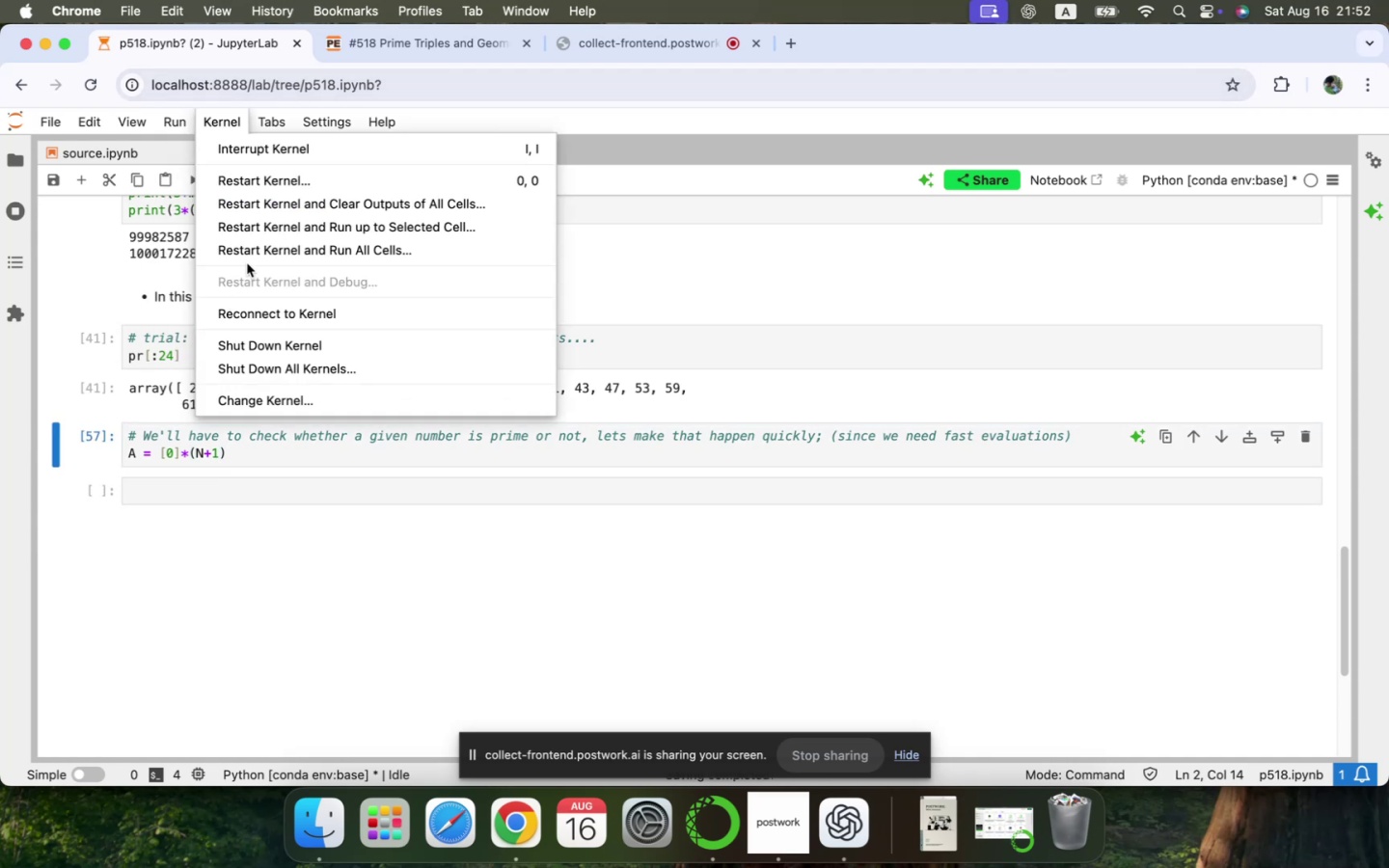 
left_click([264, 254])
 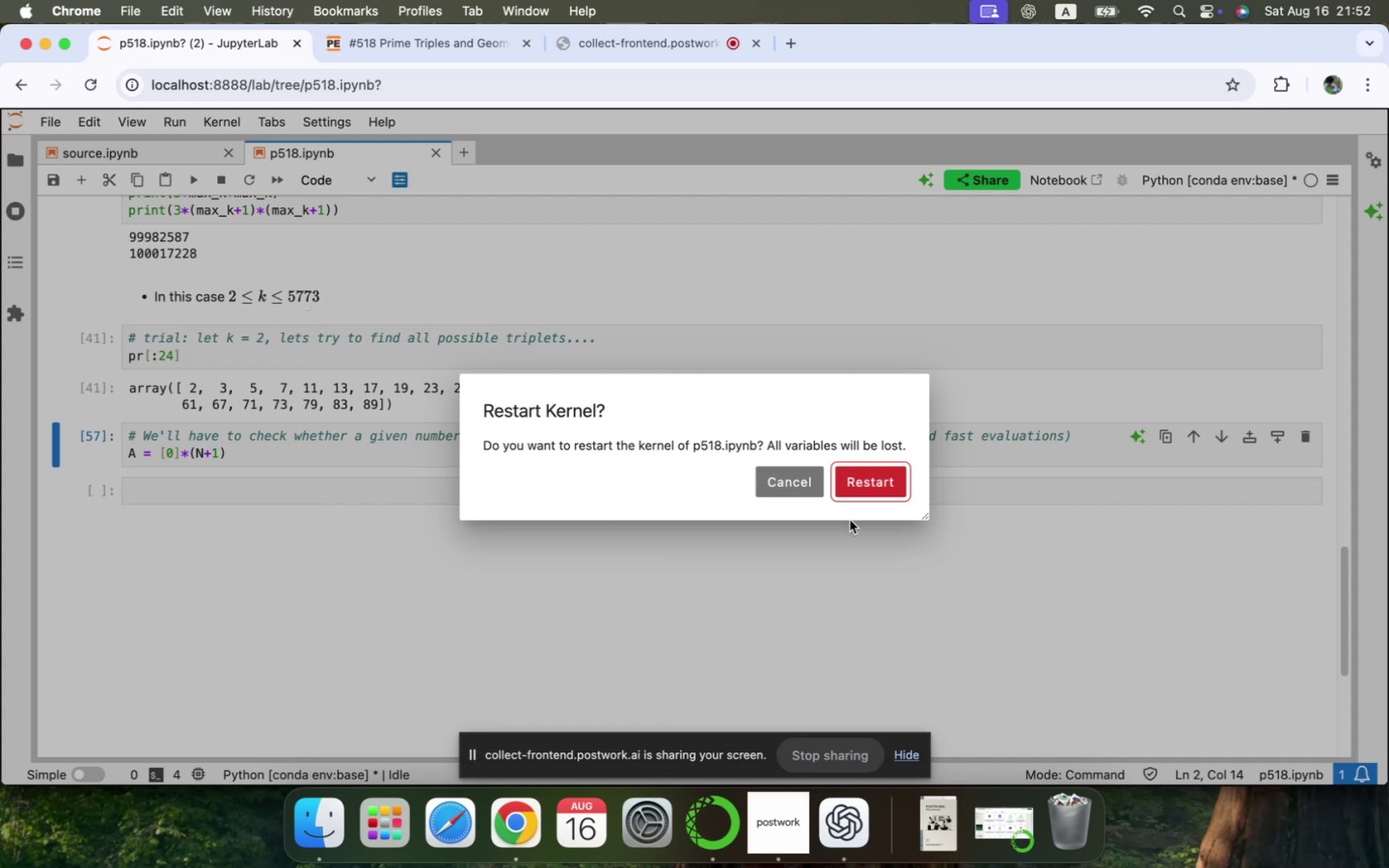 
left_click([860, 484])
 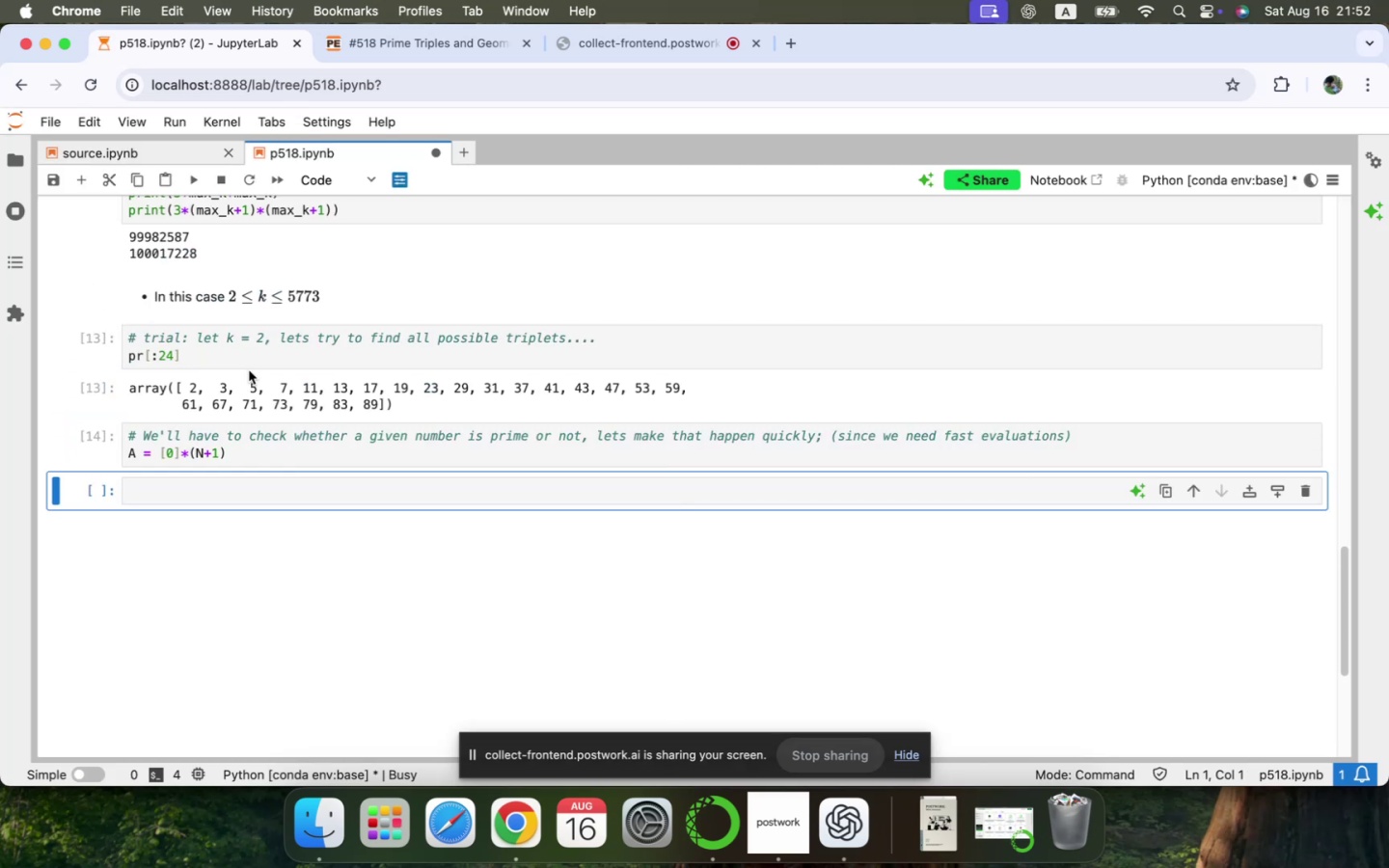 
wait(11.13)
 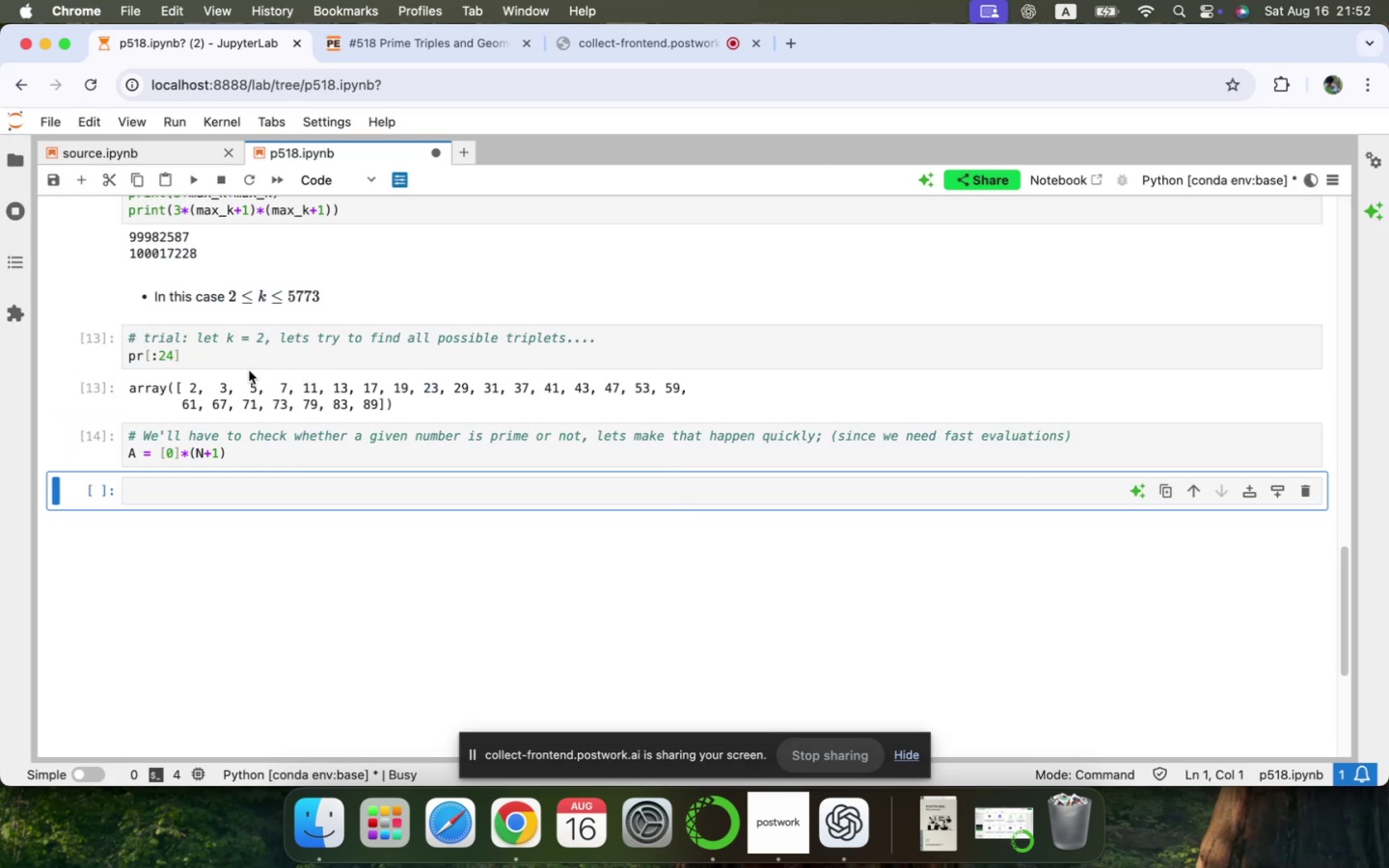 
left_click([270, 461])
 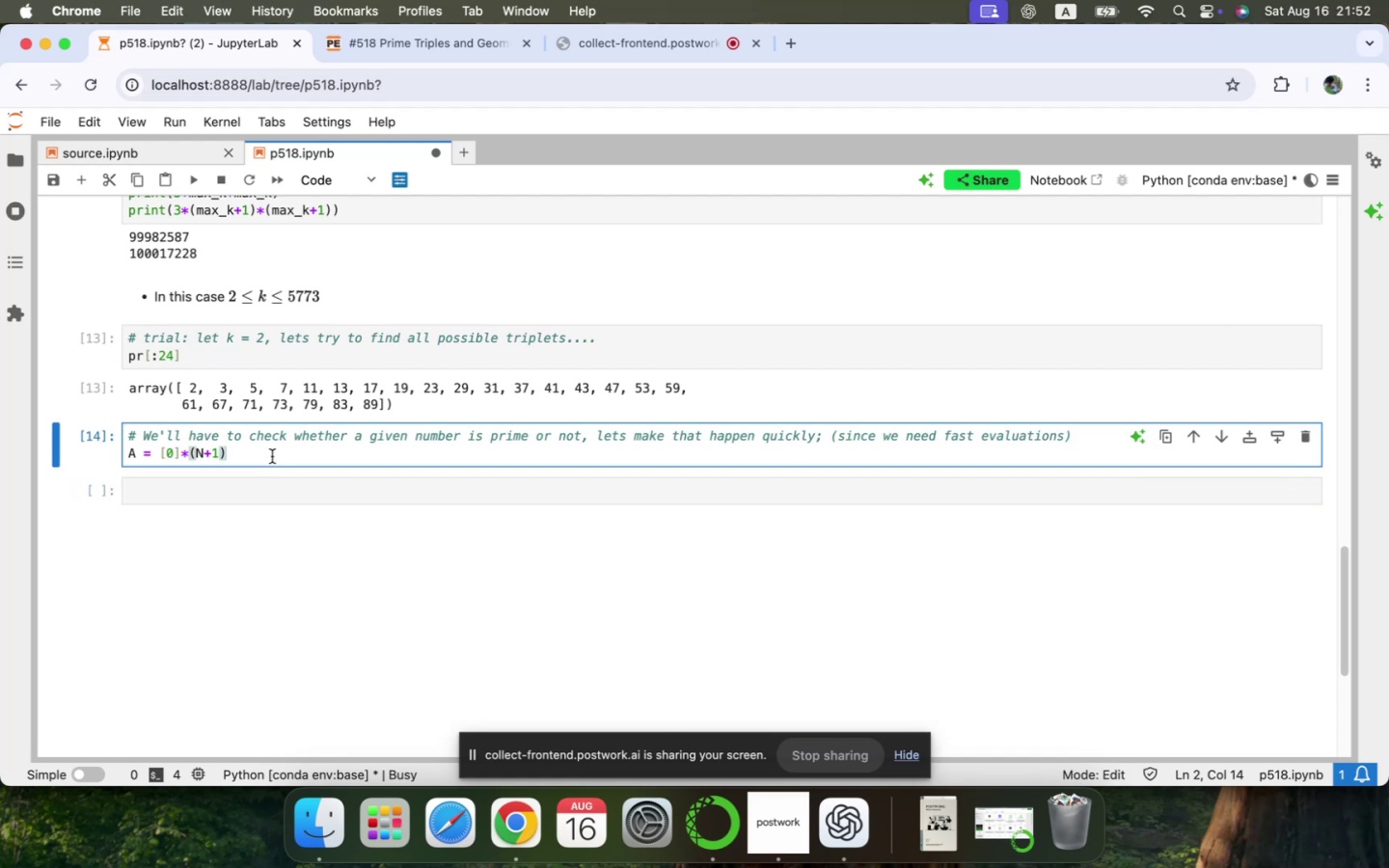 
key(Enter)
 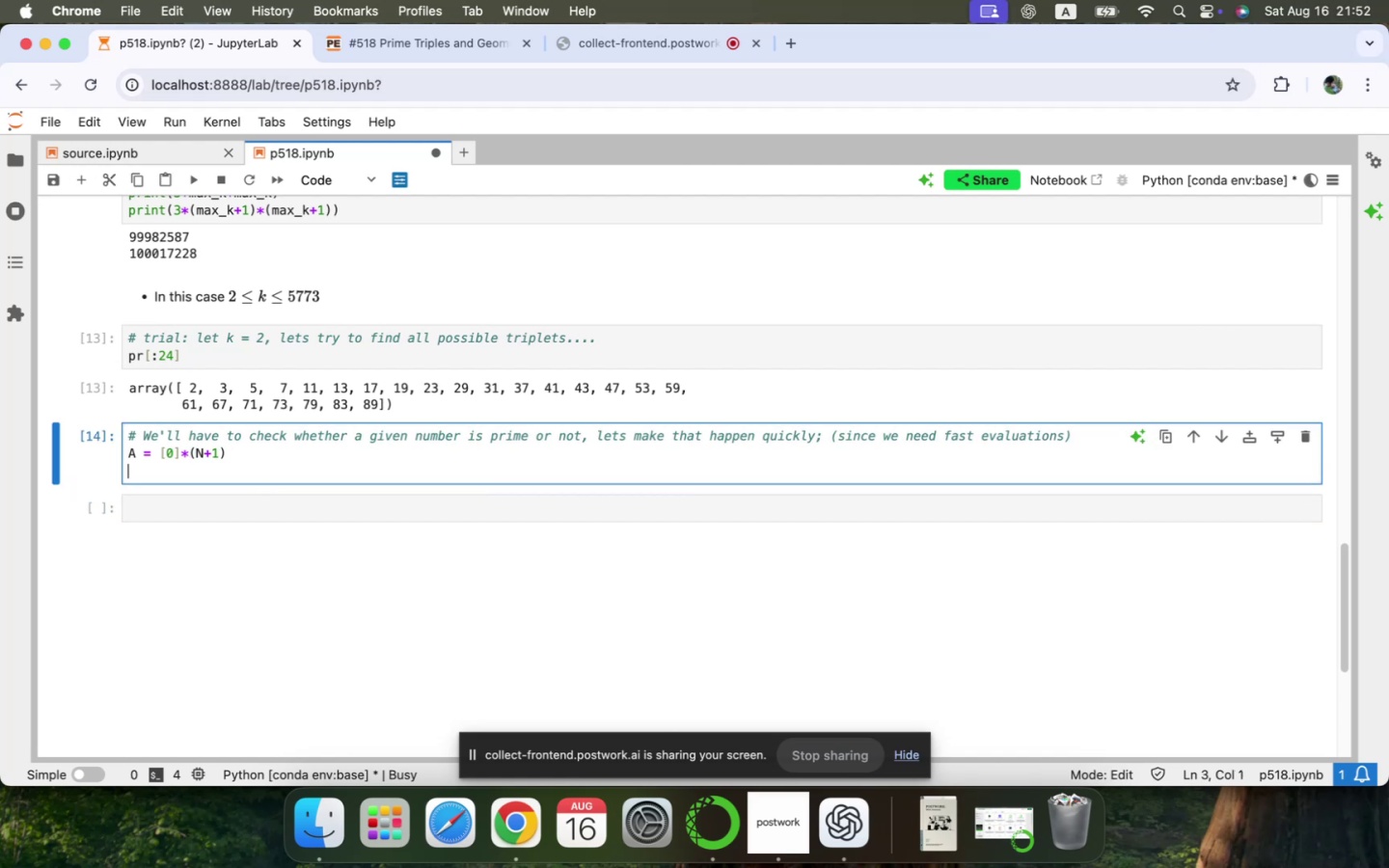 
type(for p in p)
key(Tab)
 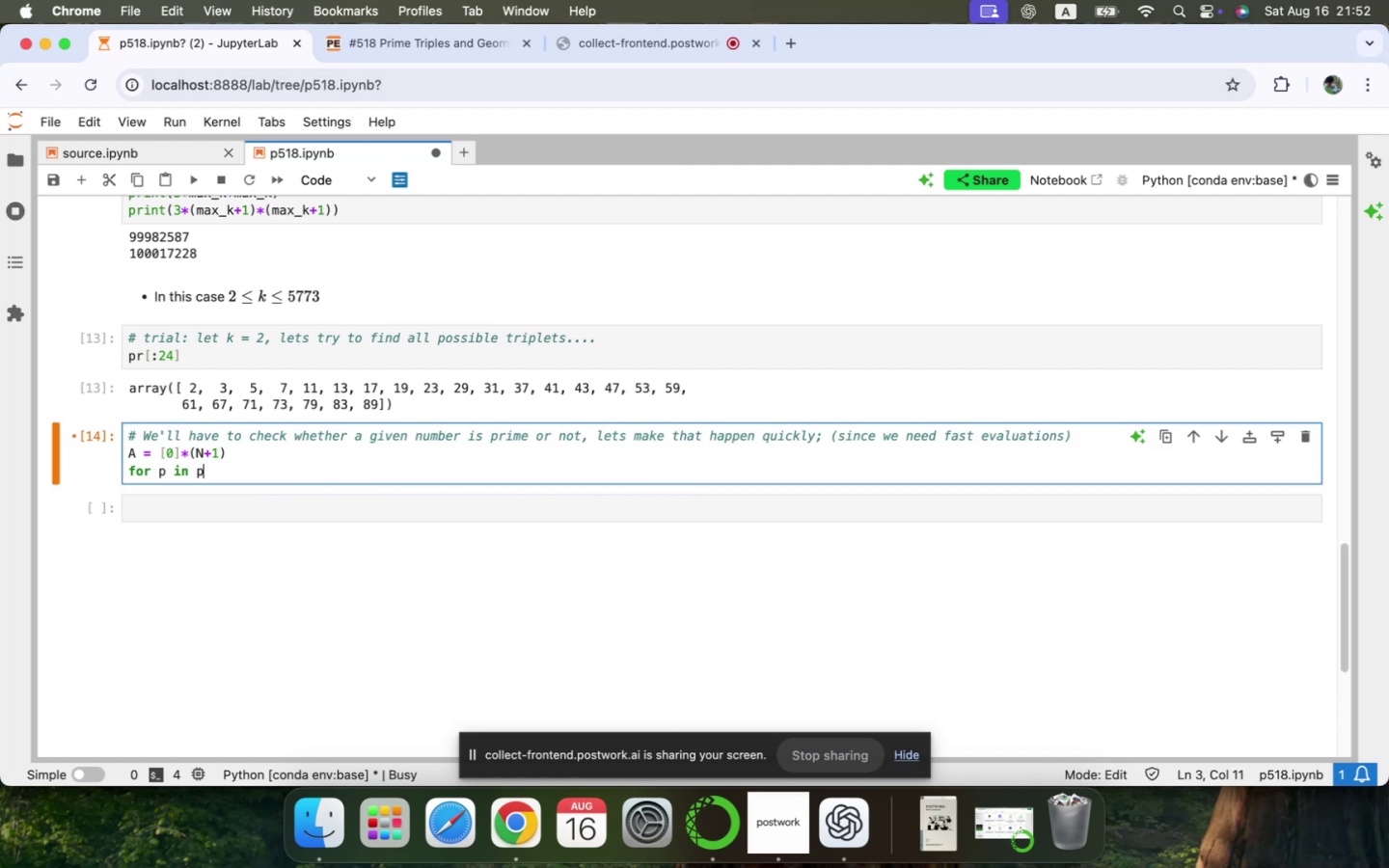 
key(Tab)
key(Tab)
key(Tab)
key(Tab)
type(ro)
key(Tab)
type(=)
key(Backspace)
key(Backspace)
key(Backspace)
 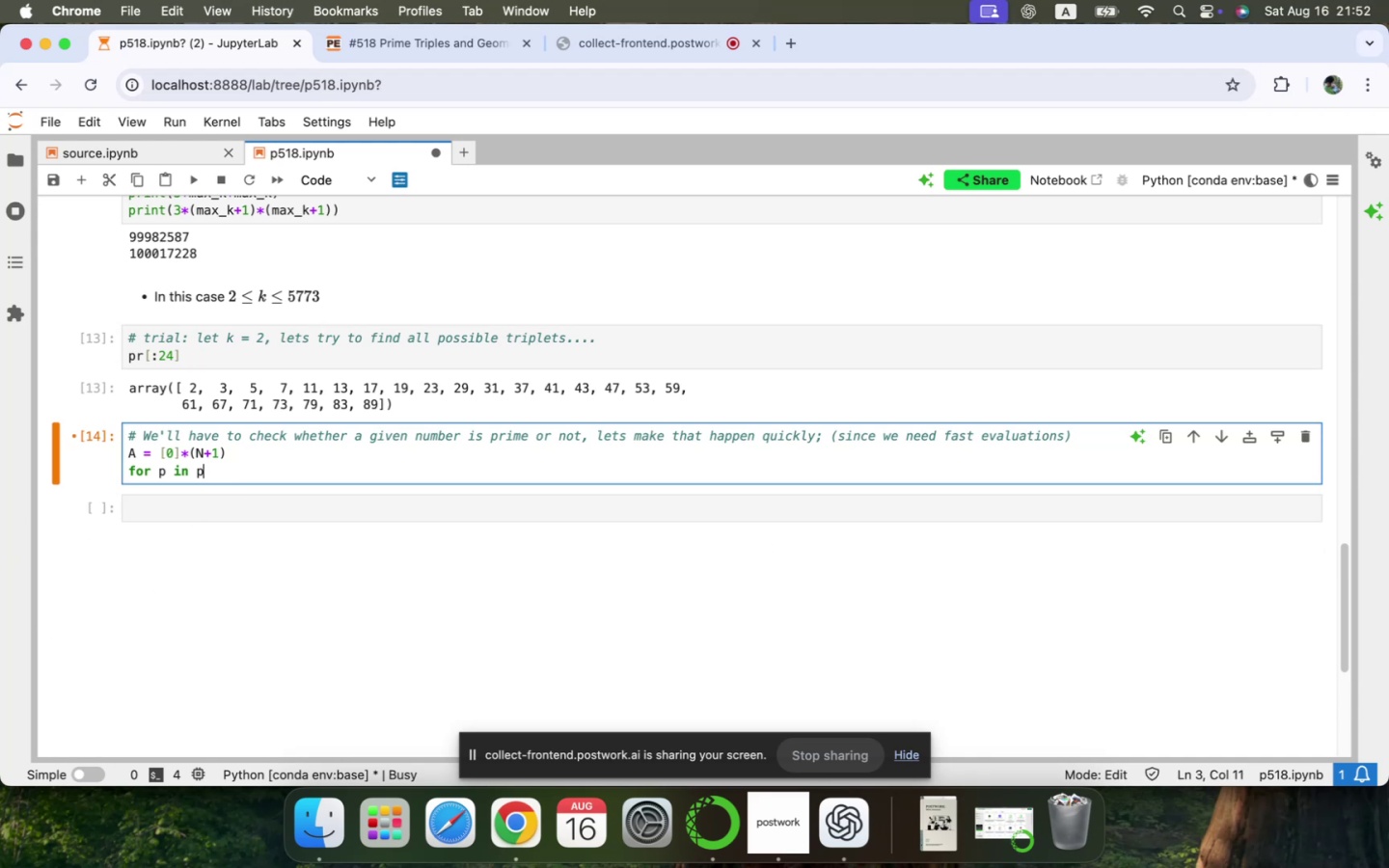 
scroll: coordinate [223, 498], scroll_direction: up, amount: 108.0
 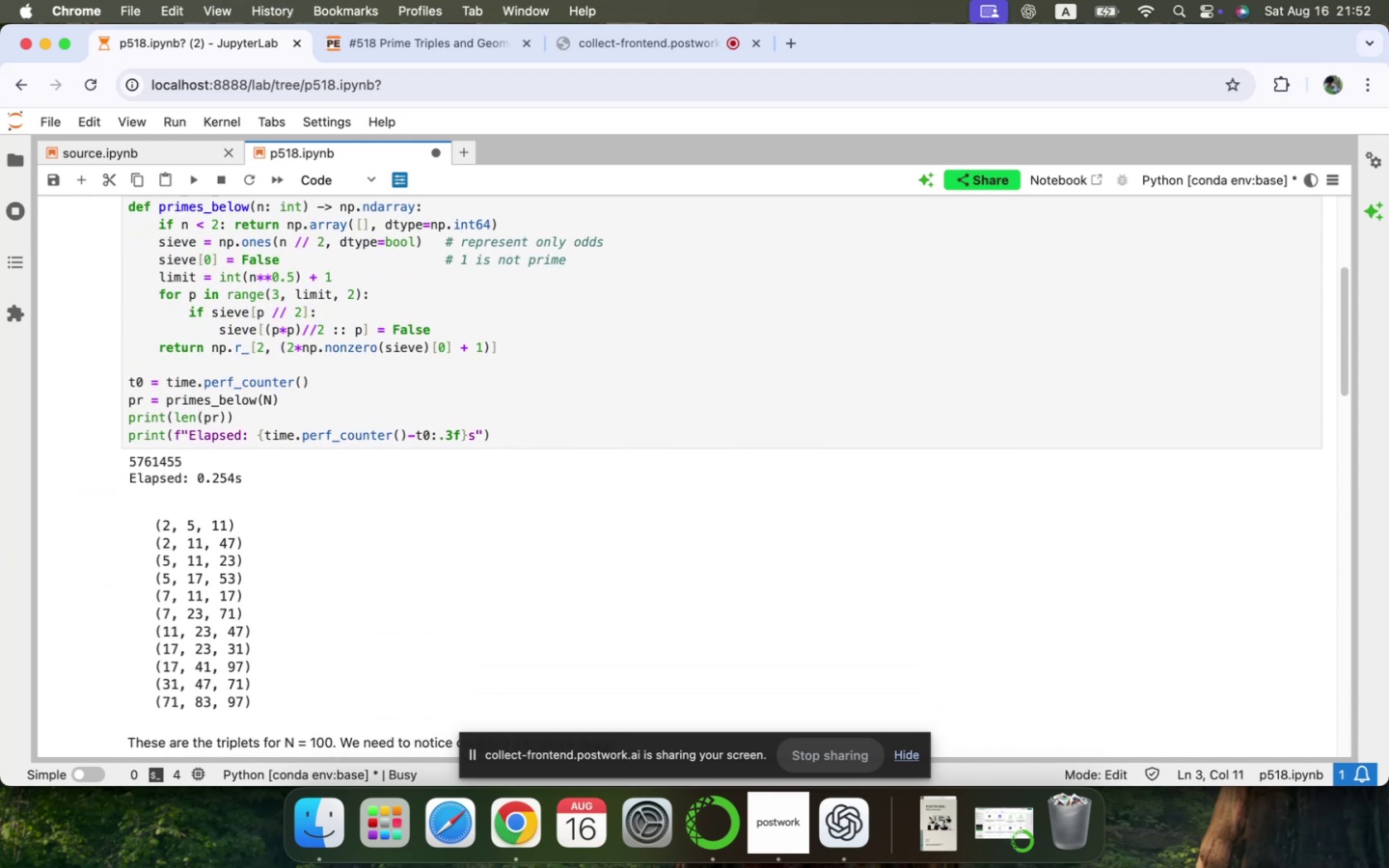 
scroll: coordinate [223, 498], scroll_direction: down, amount: 109.0
 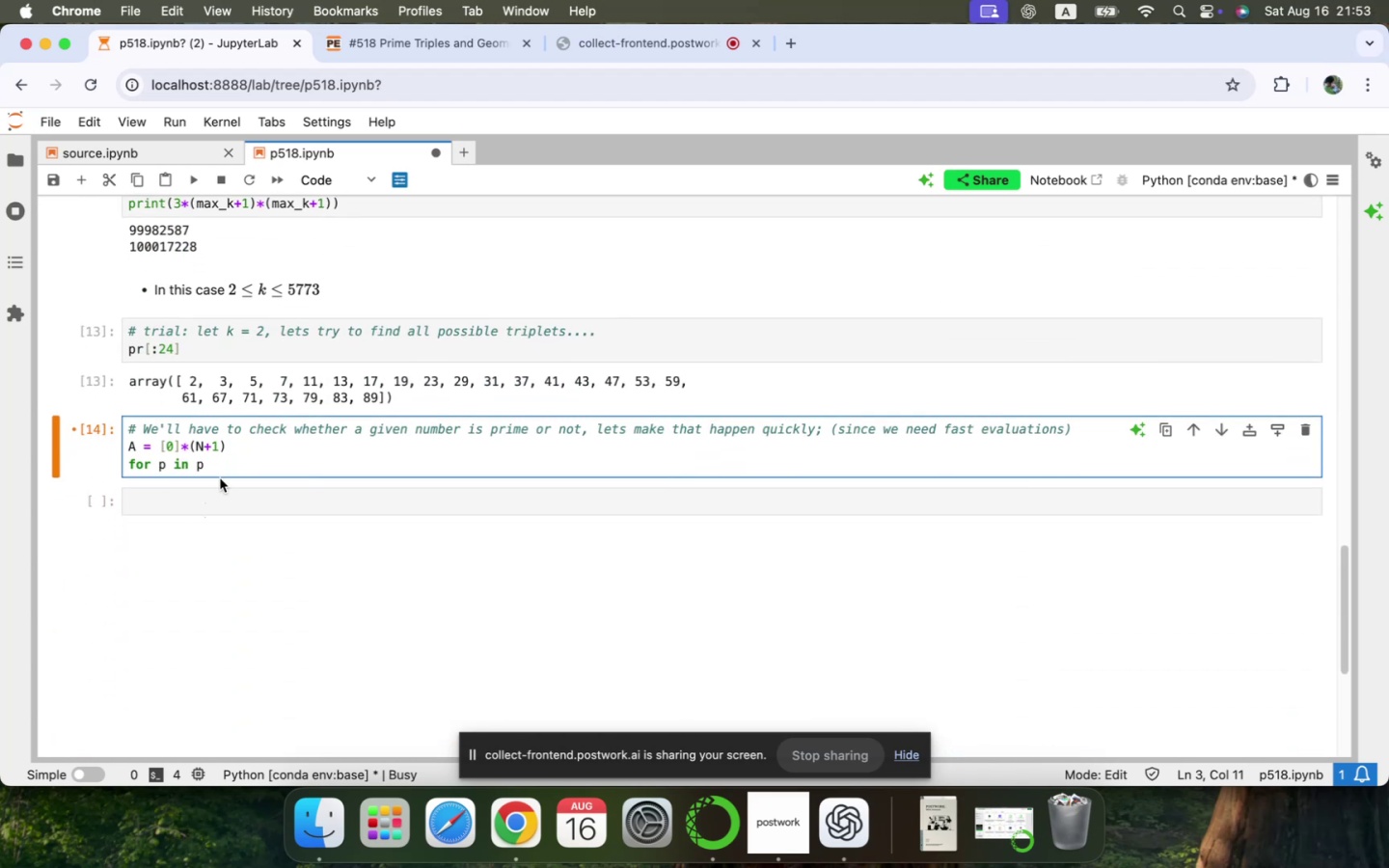 
left_click([227, 468])
 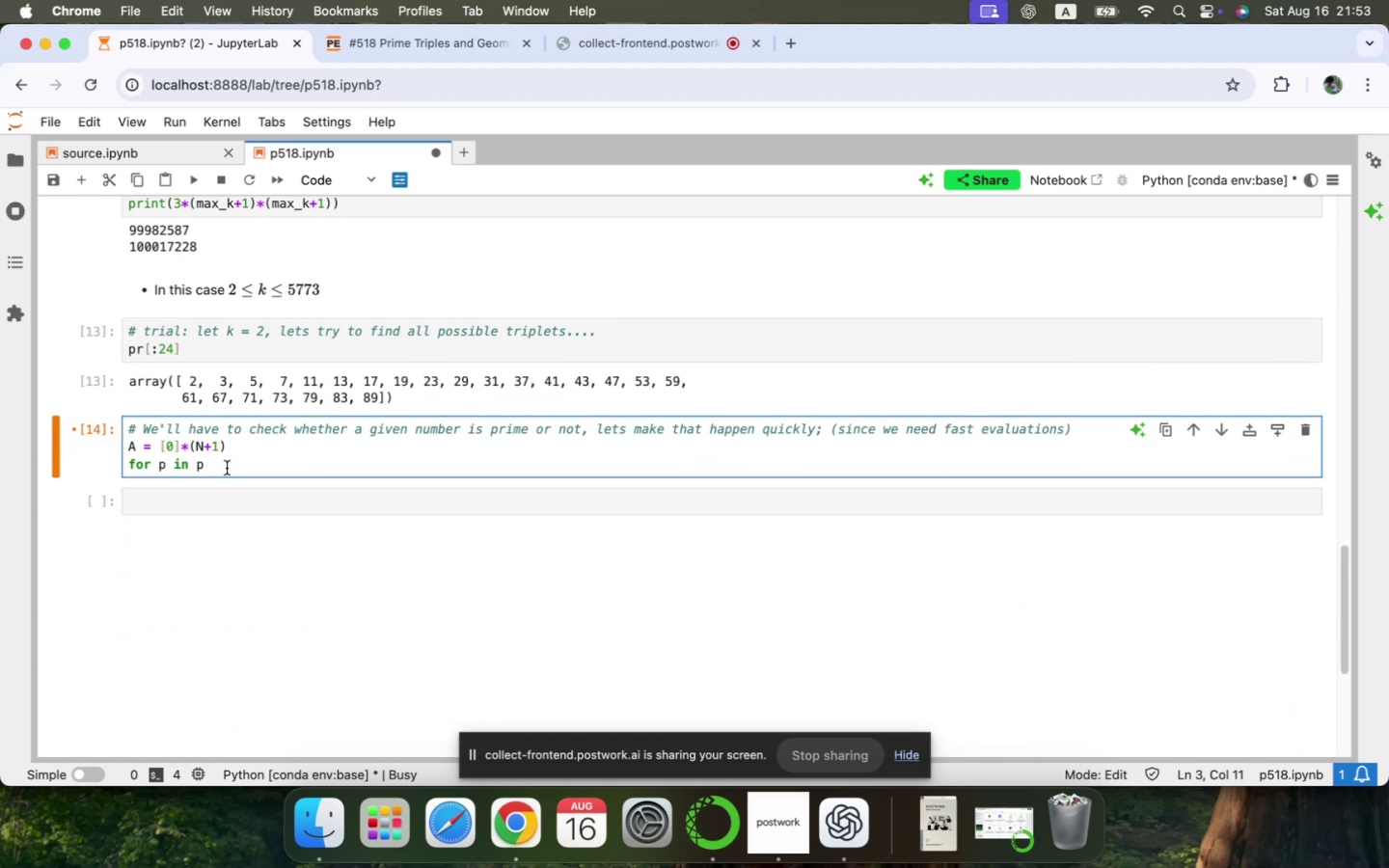 
key(R)
 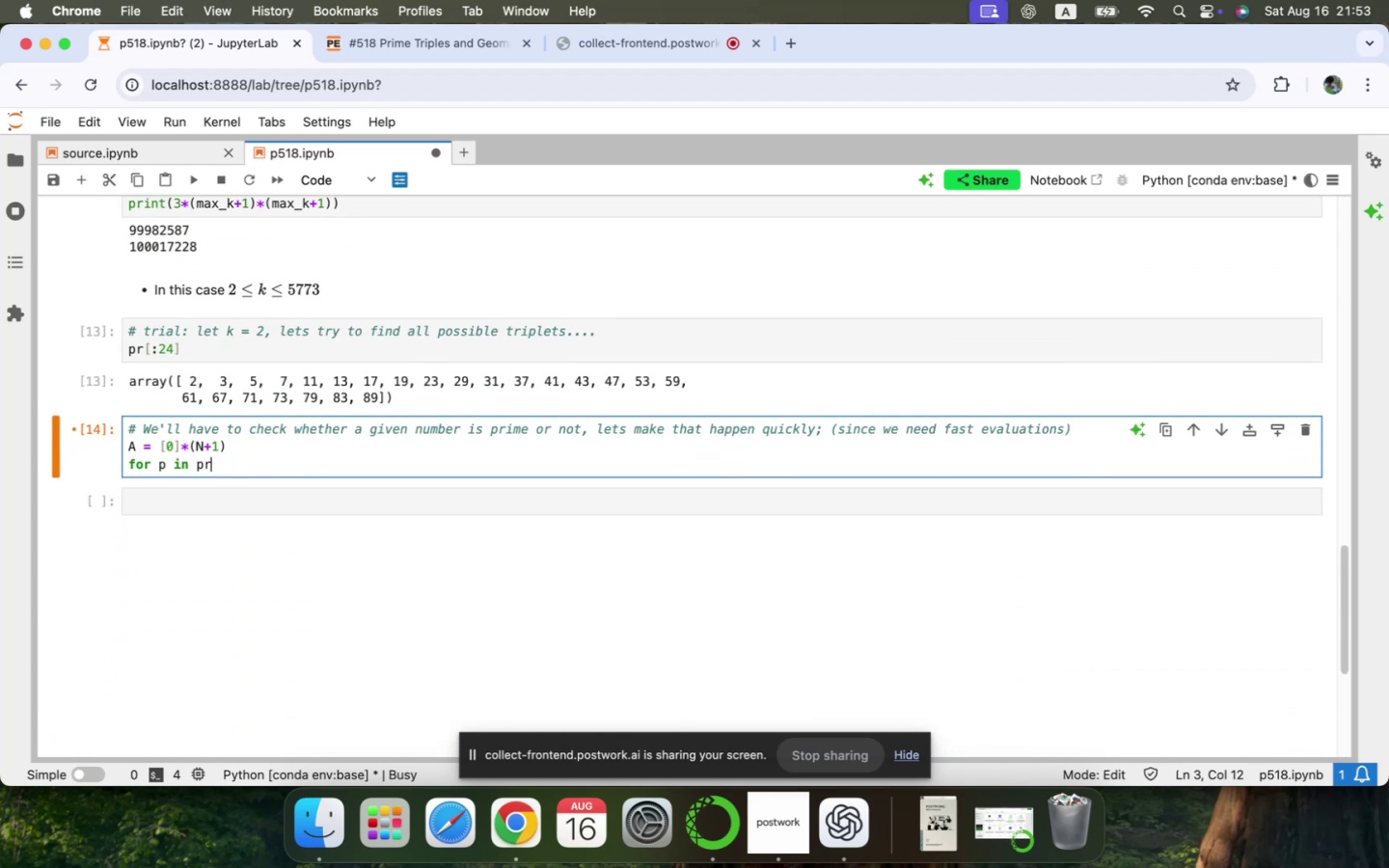 
key(Shift+ShiftLeft)
 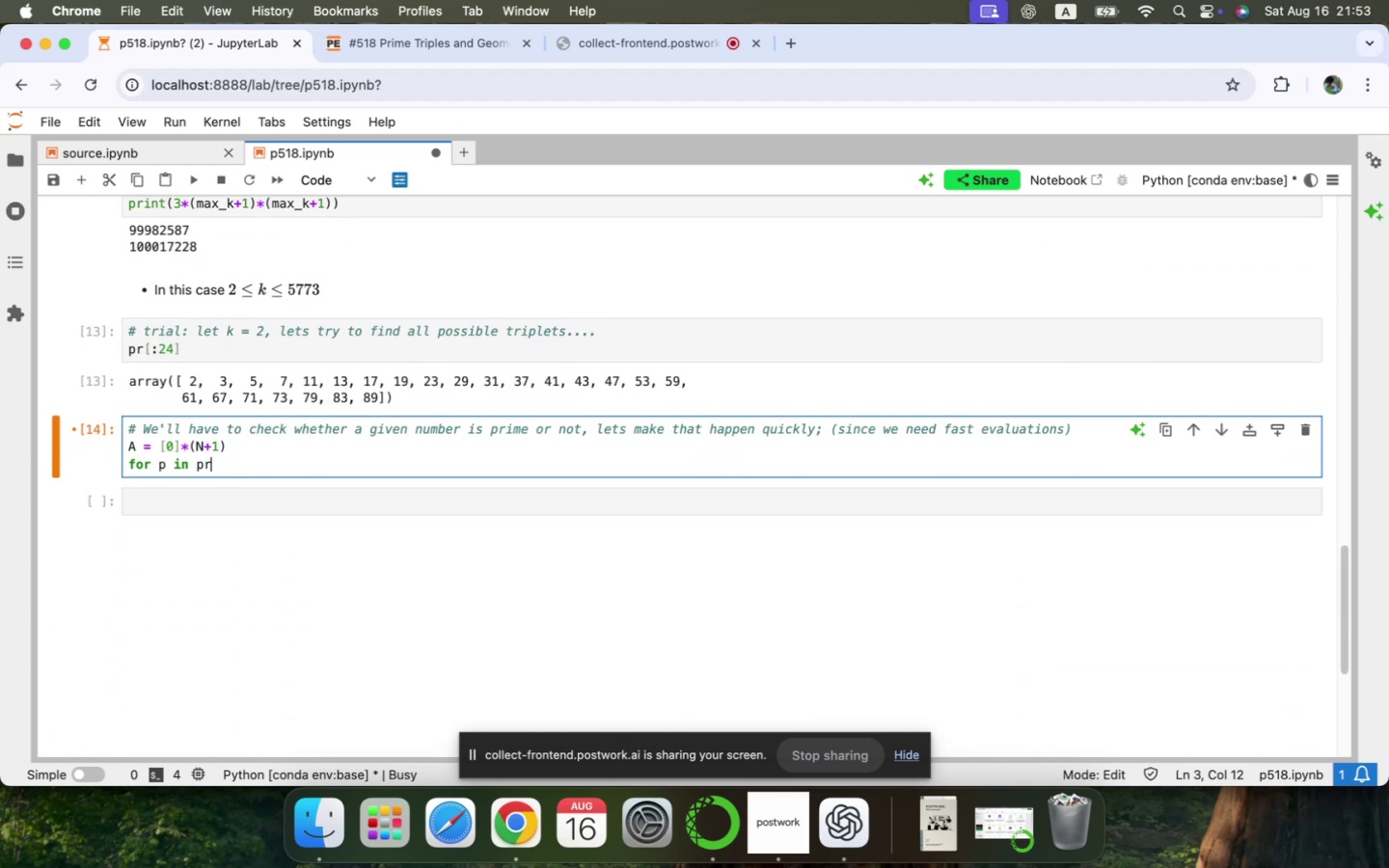 
key(Shift+Semicolon)
 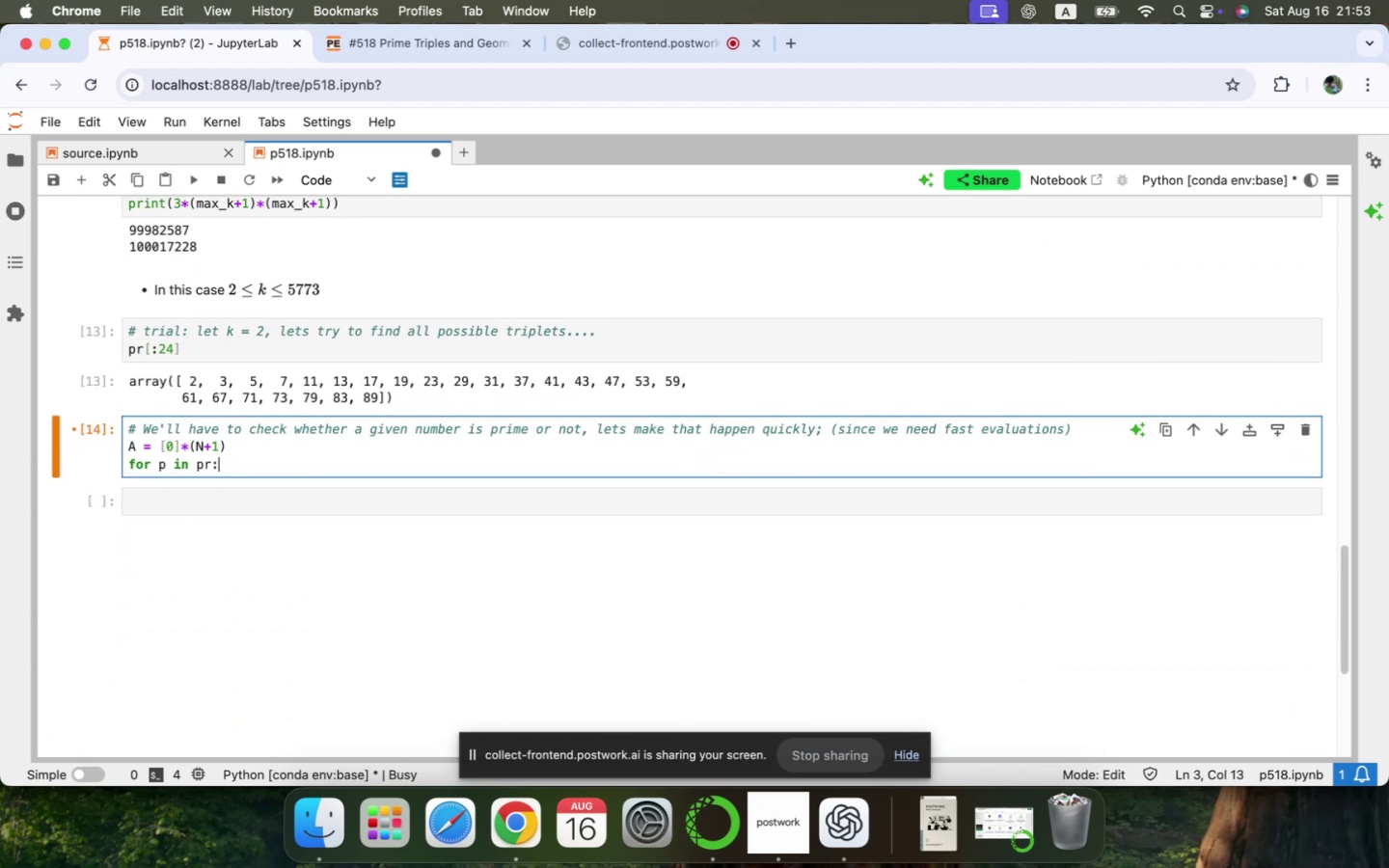 
key(Enter)
 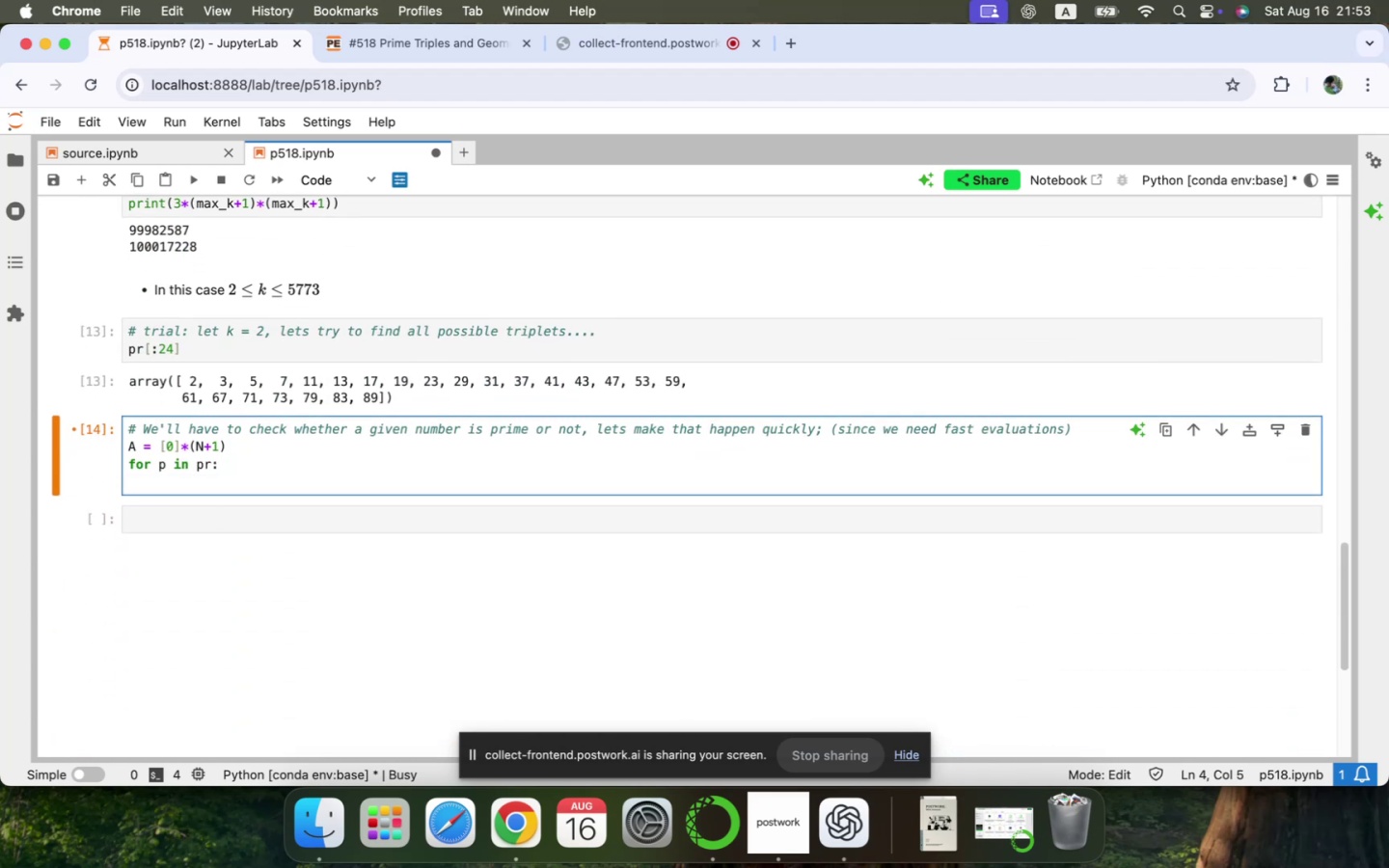 
key(Shift+A)
 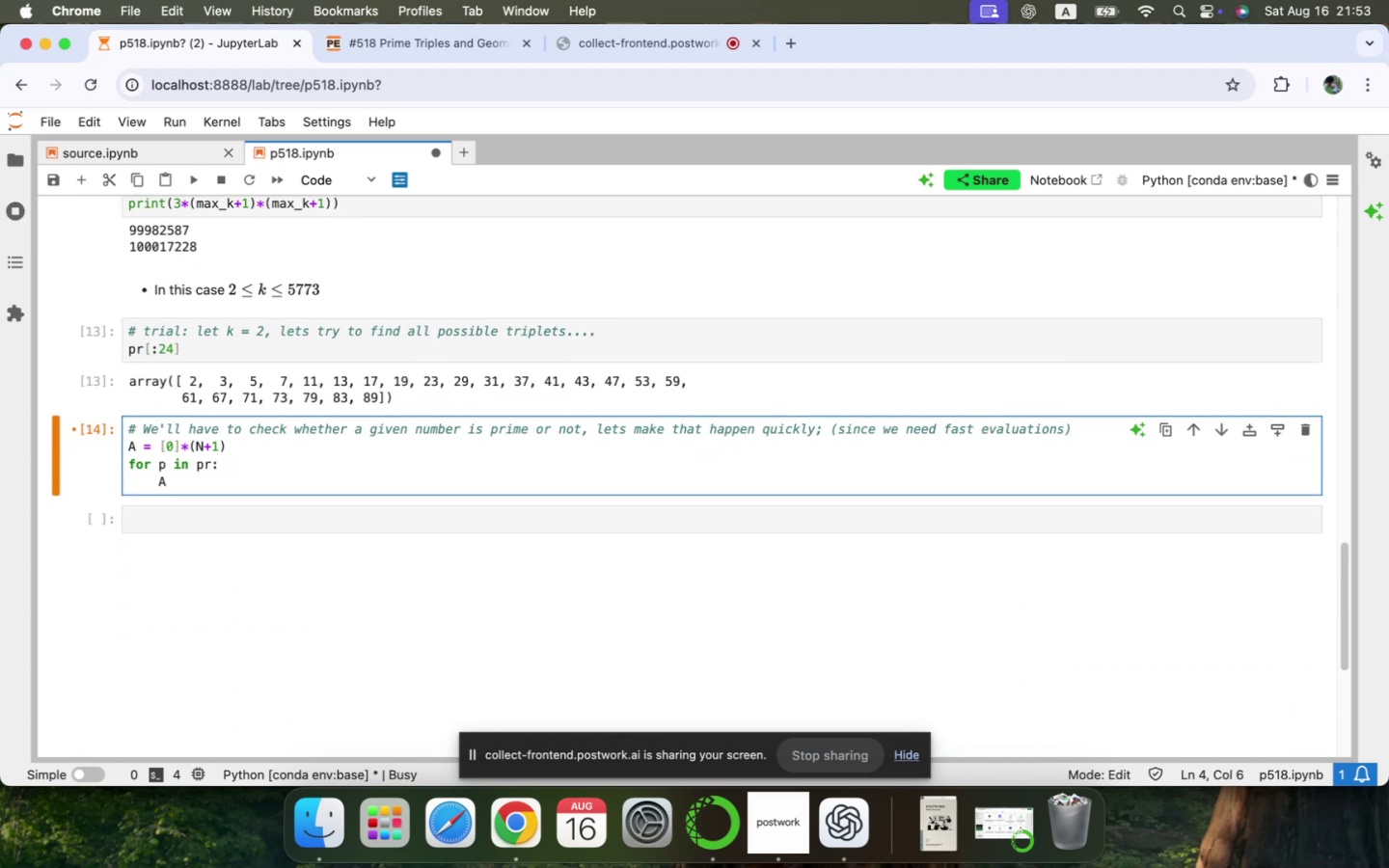 
key(BracketLeft)
 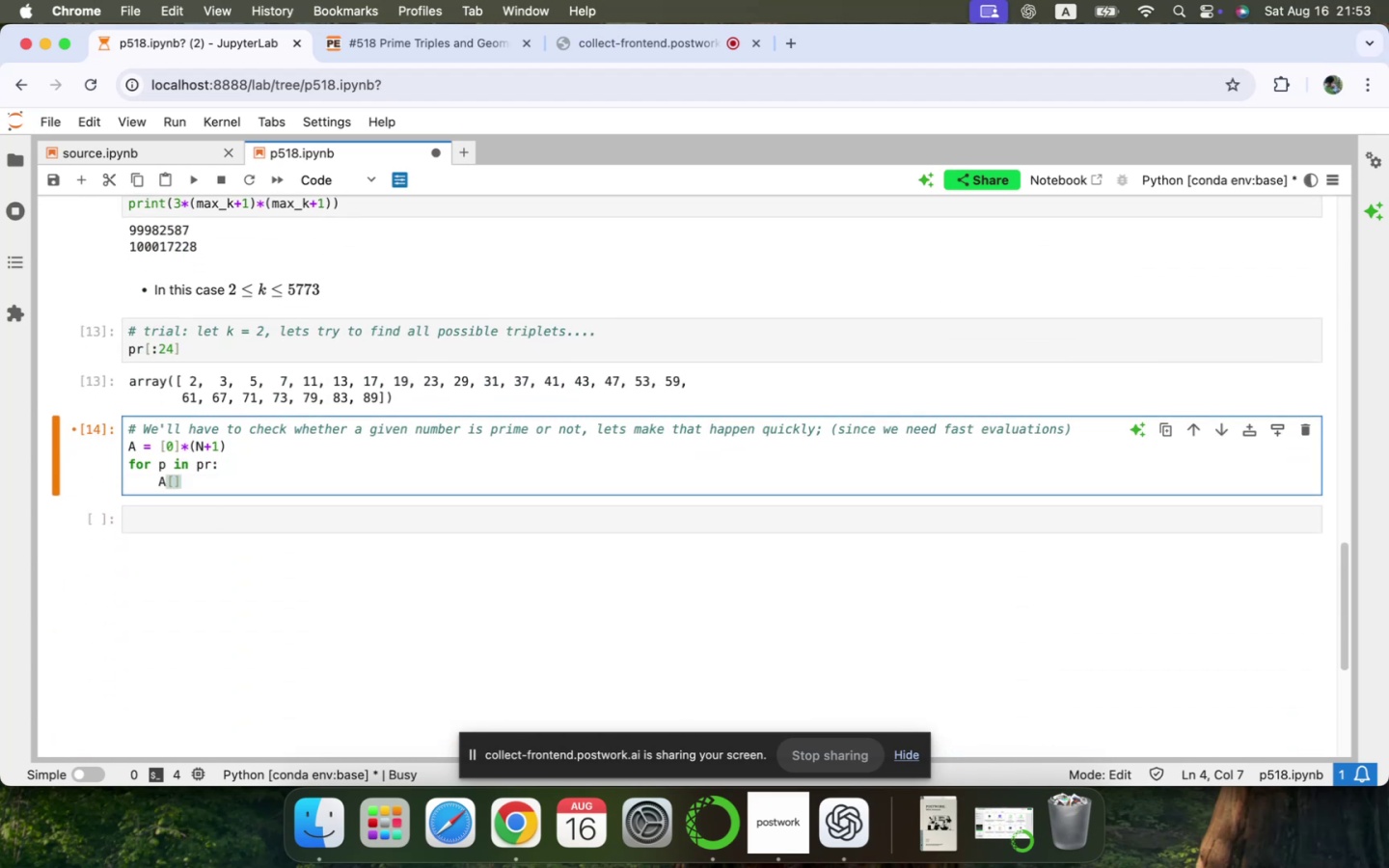 
key(P)
 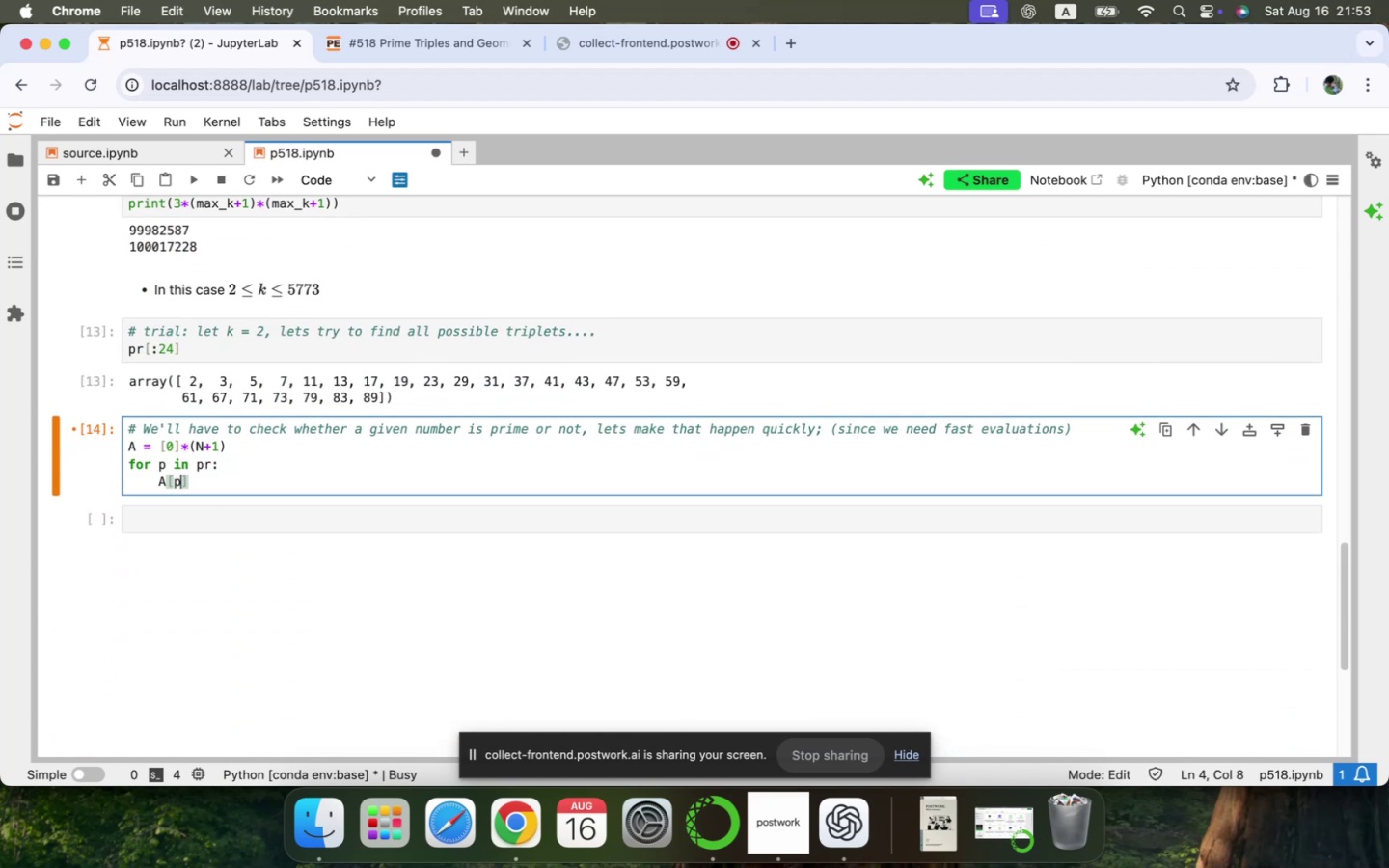 
key(ArrowRight)
 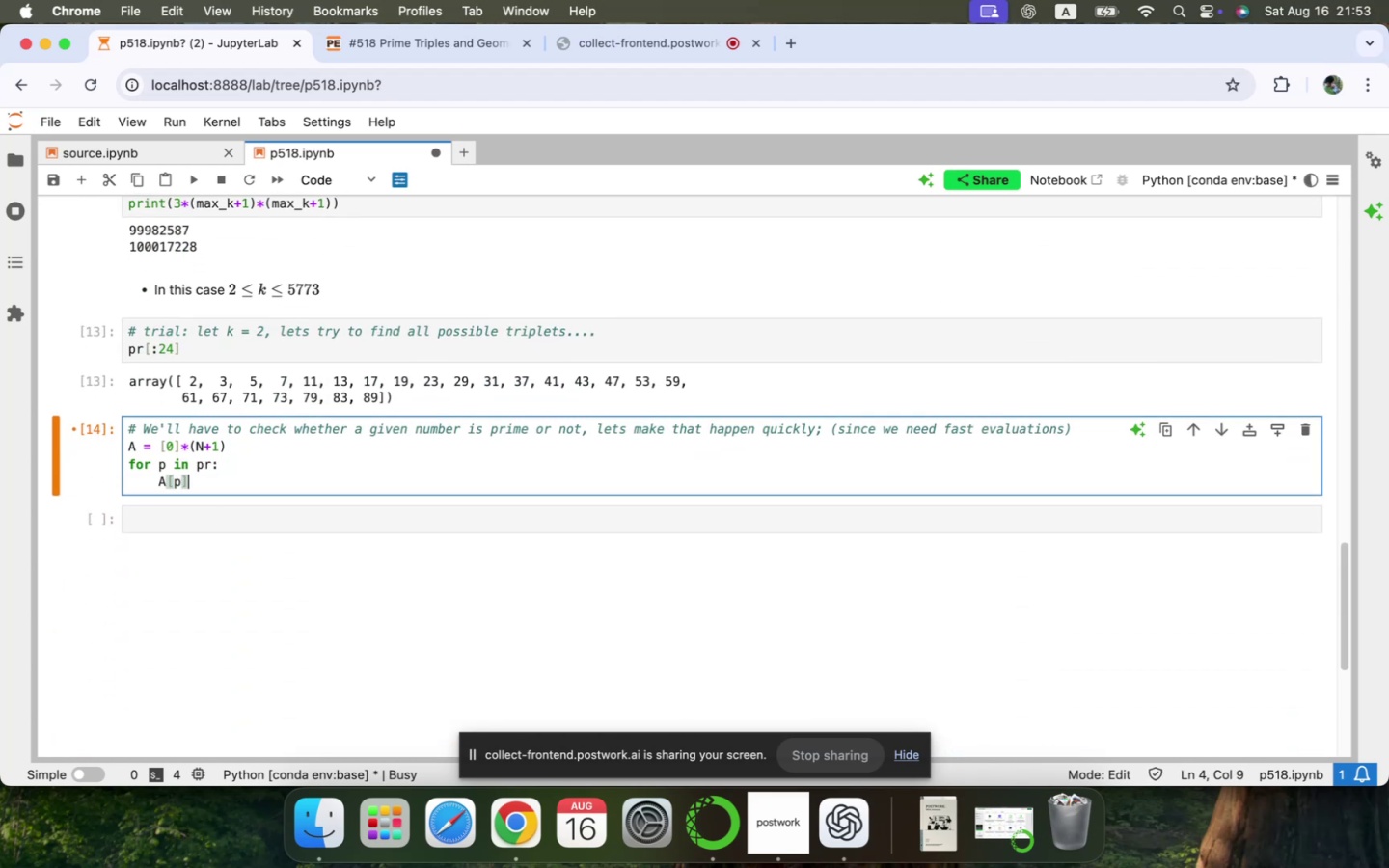 
key(Space)
 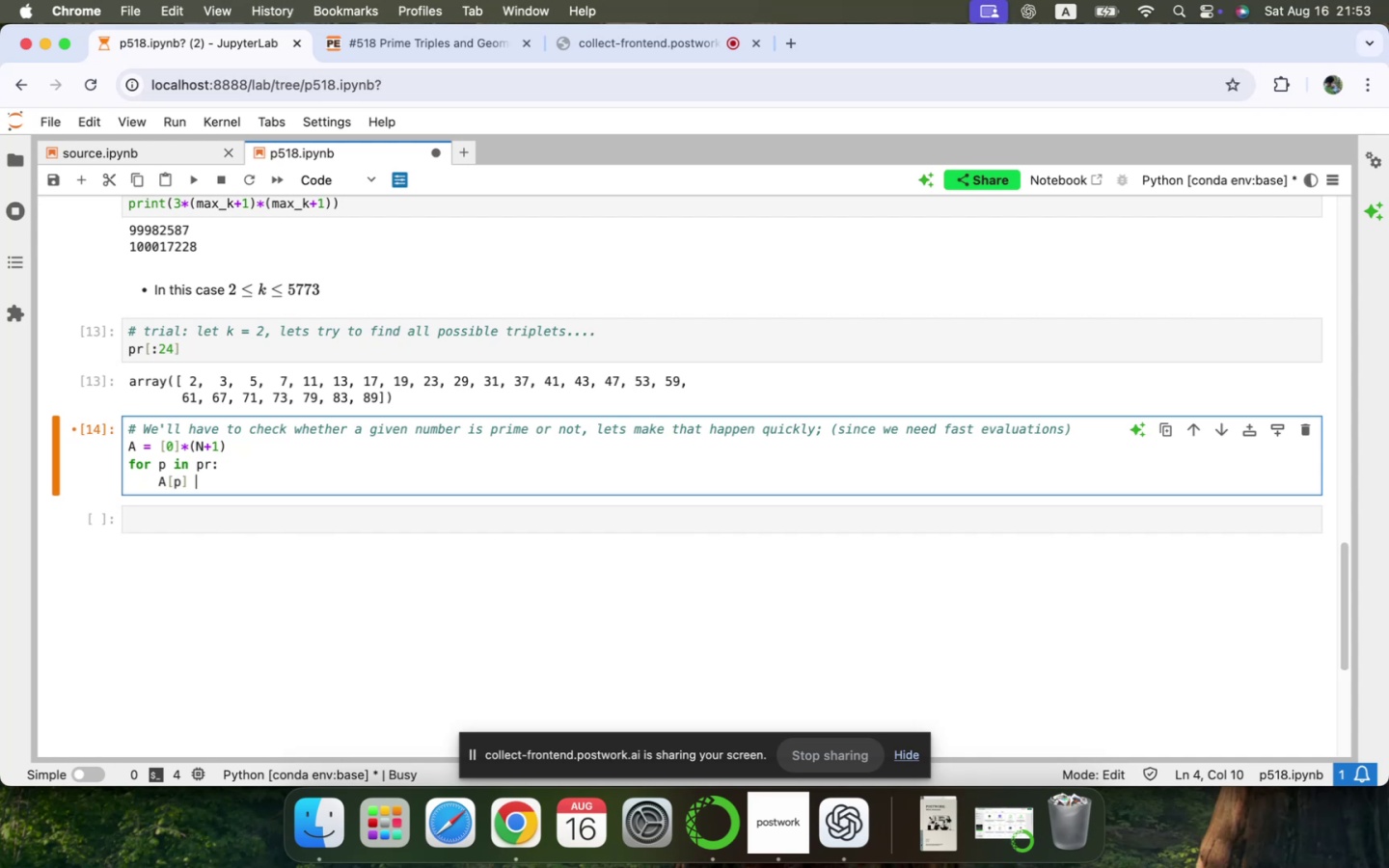 
key(Equal)
 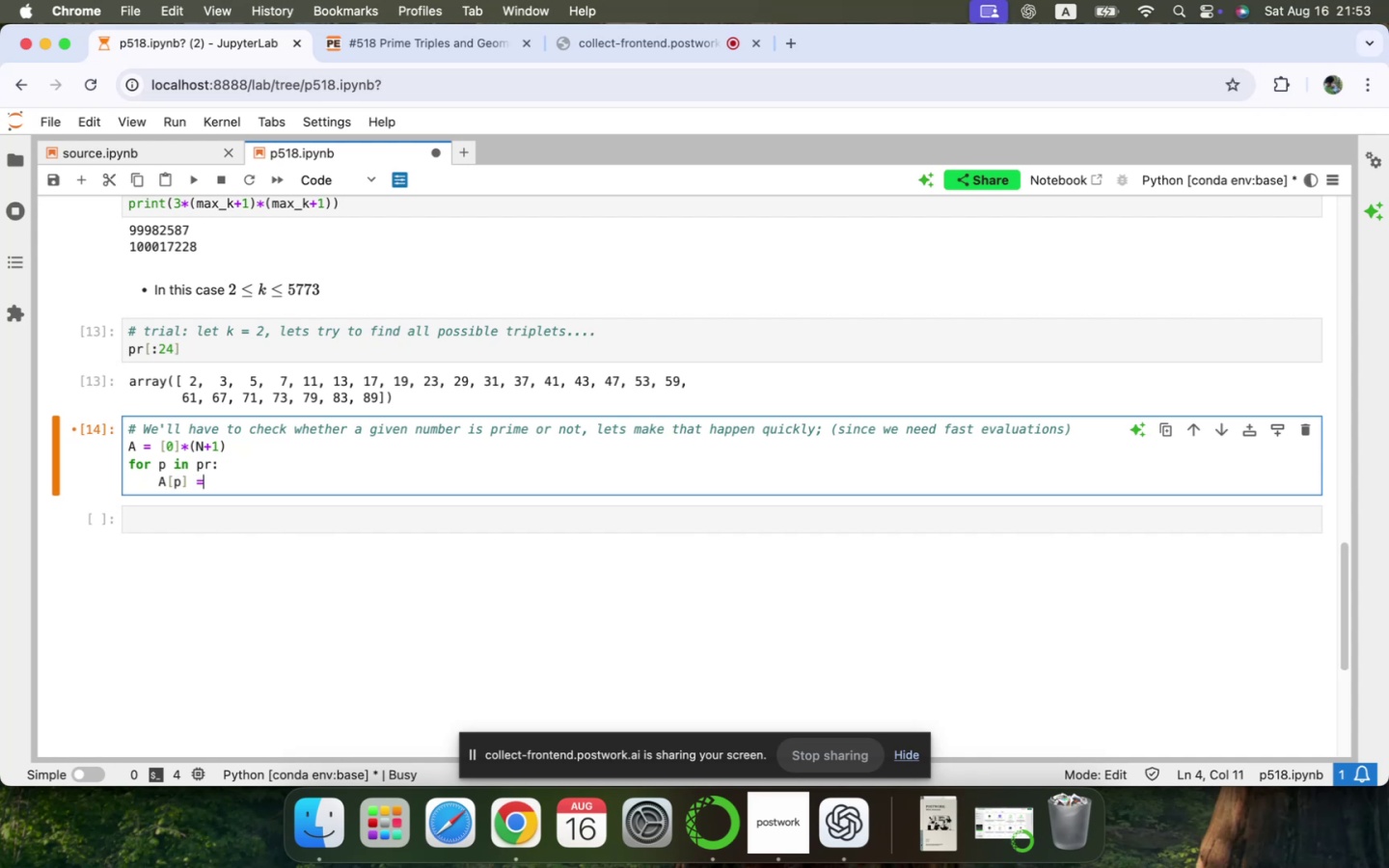 
key(Space)
 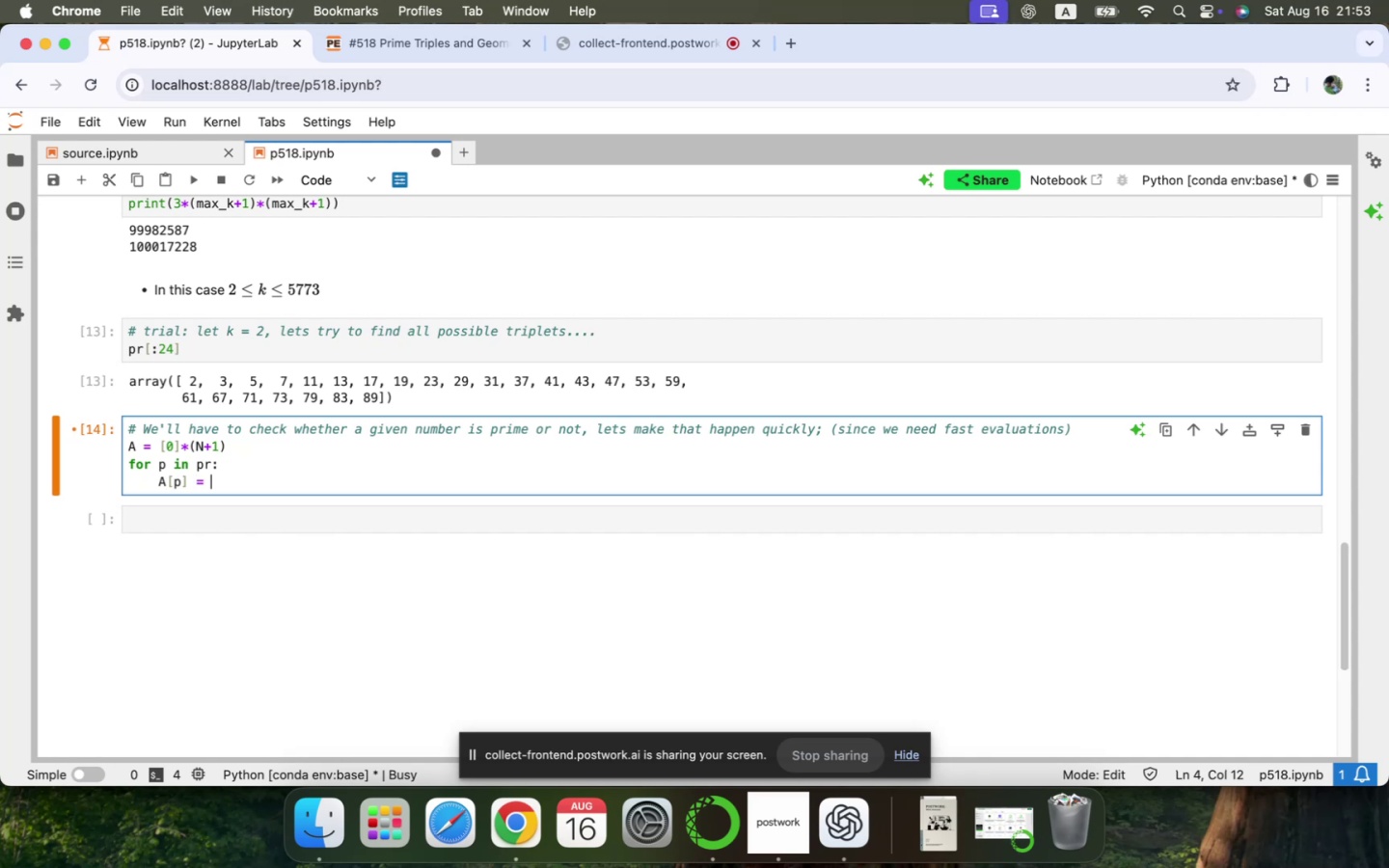 
key(1)
 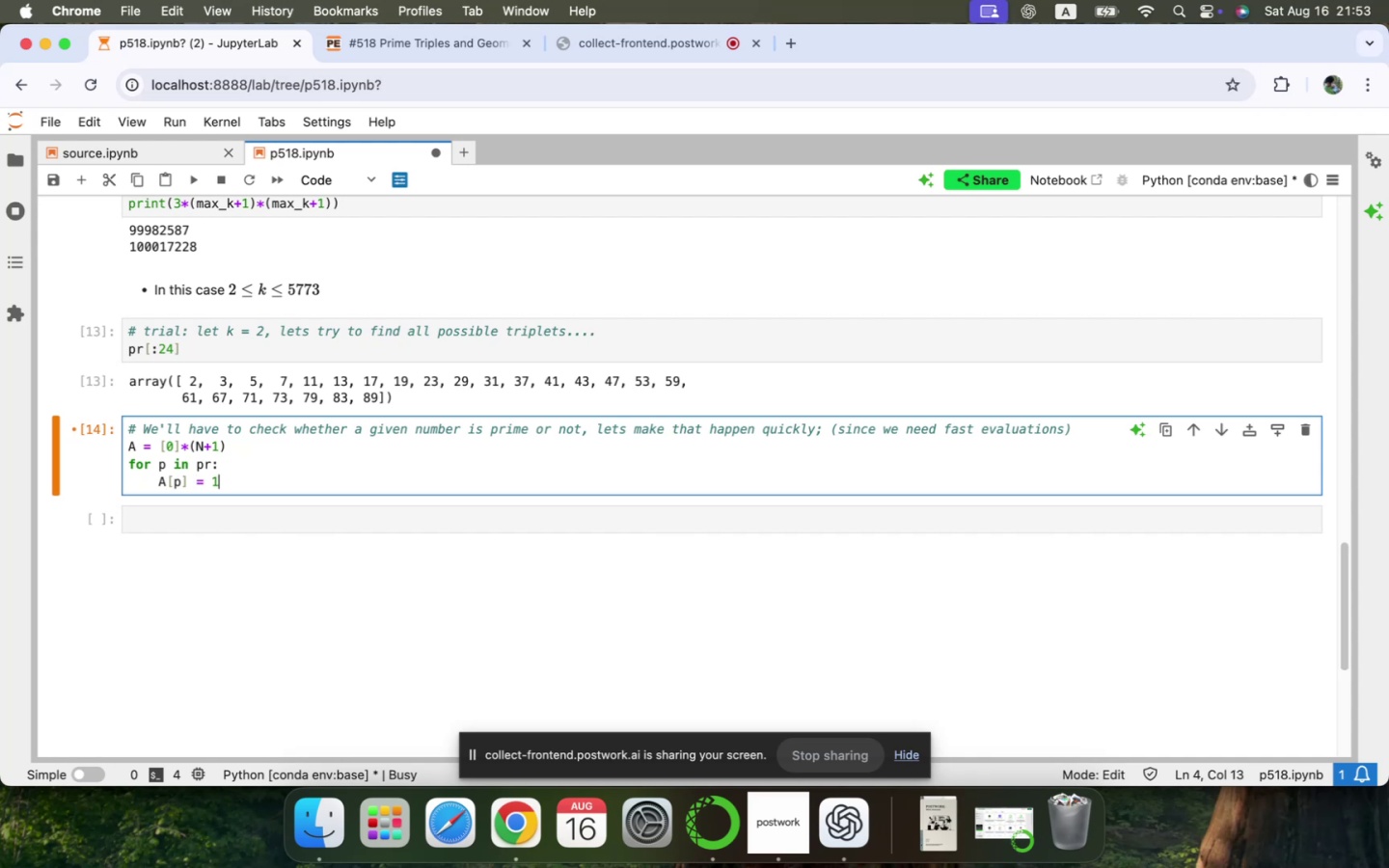 
key(Enter)
 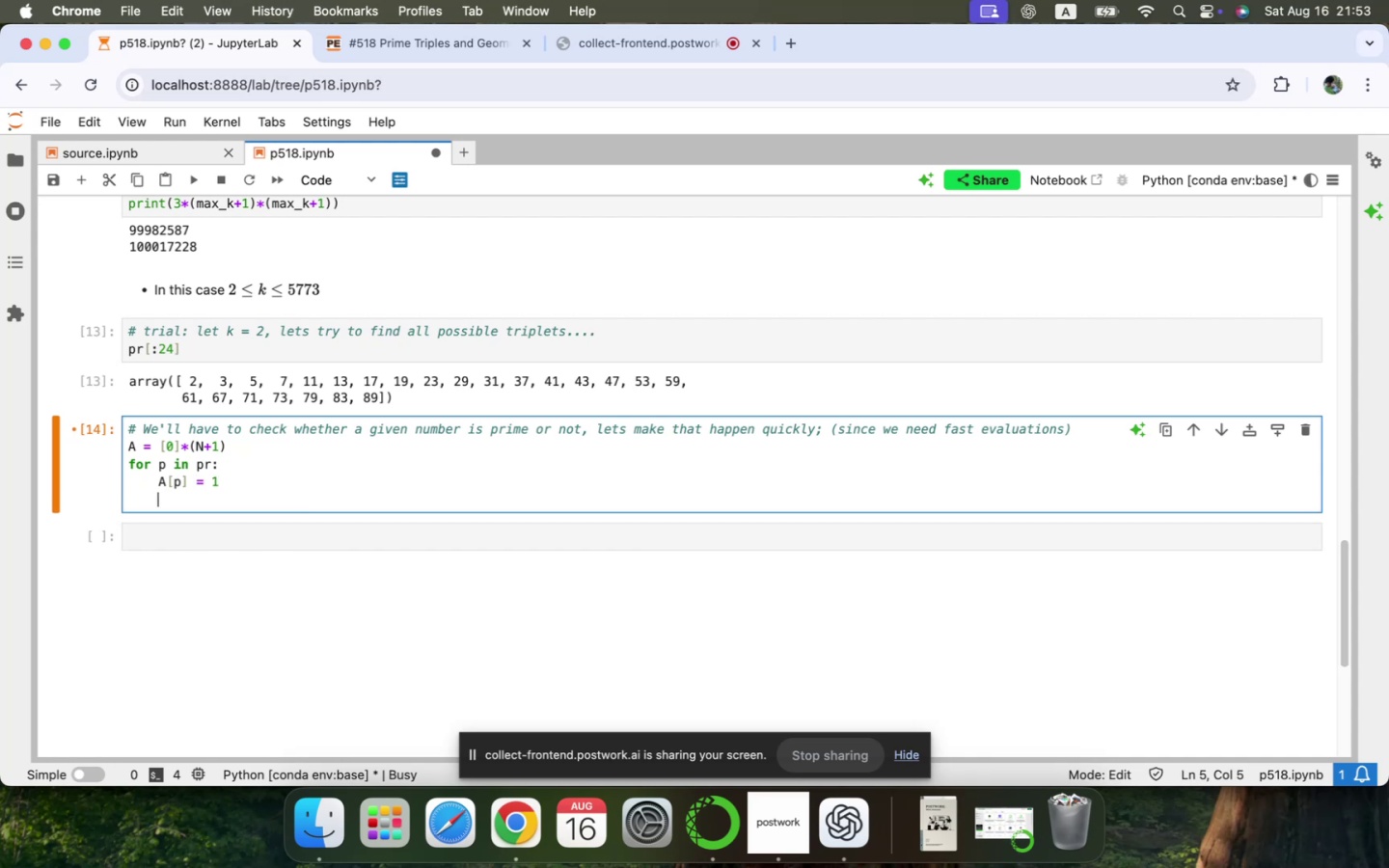 
key(Backspace)
 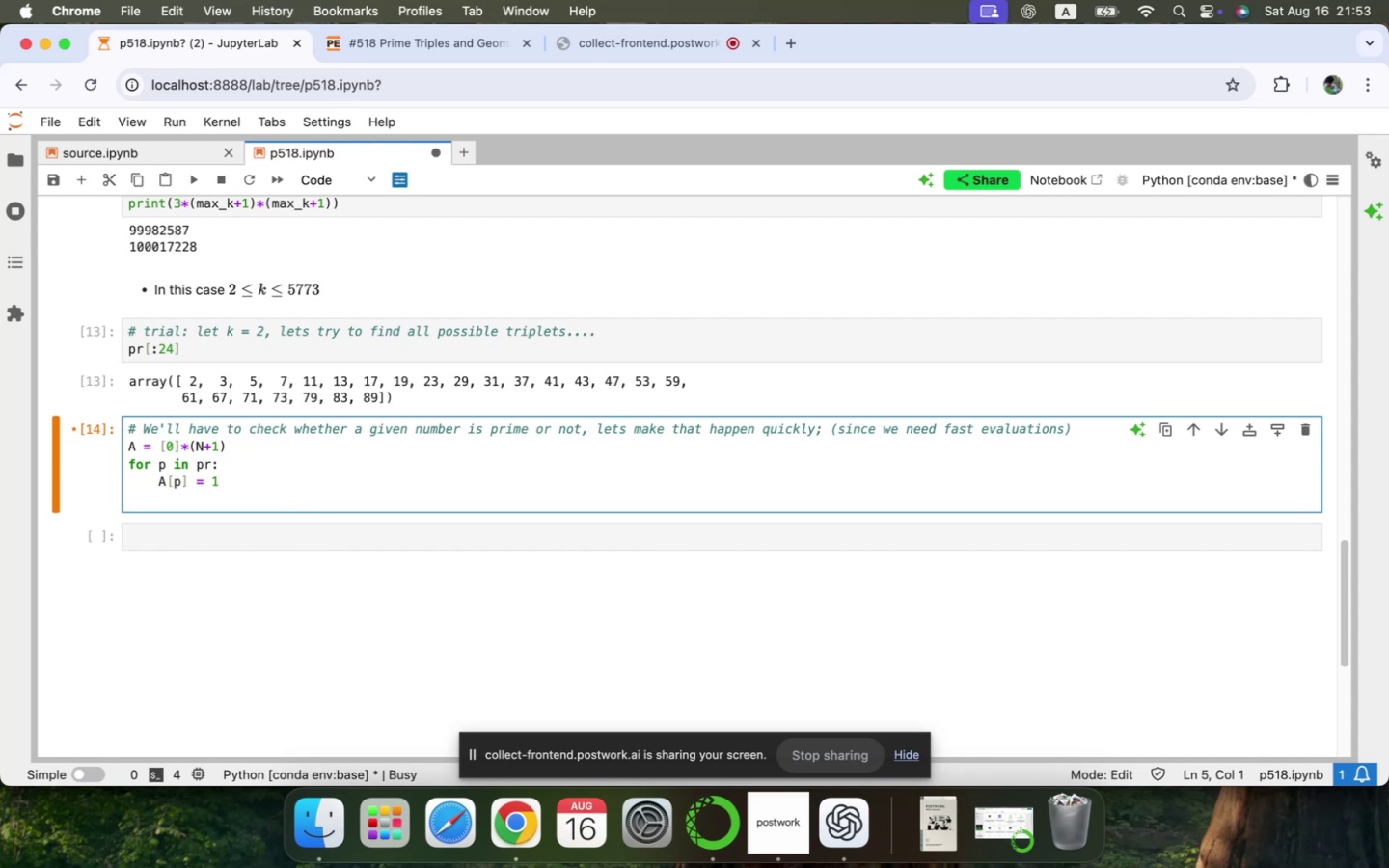 
key(Shift+A)
 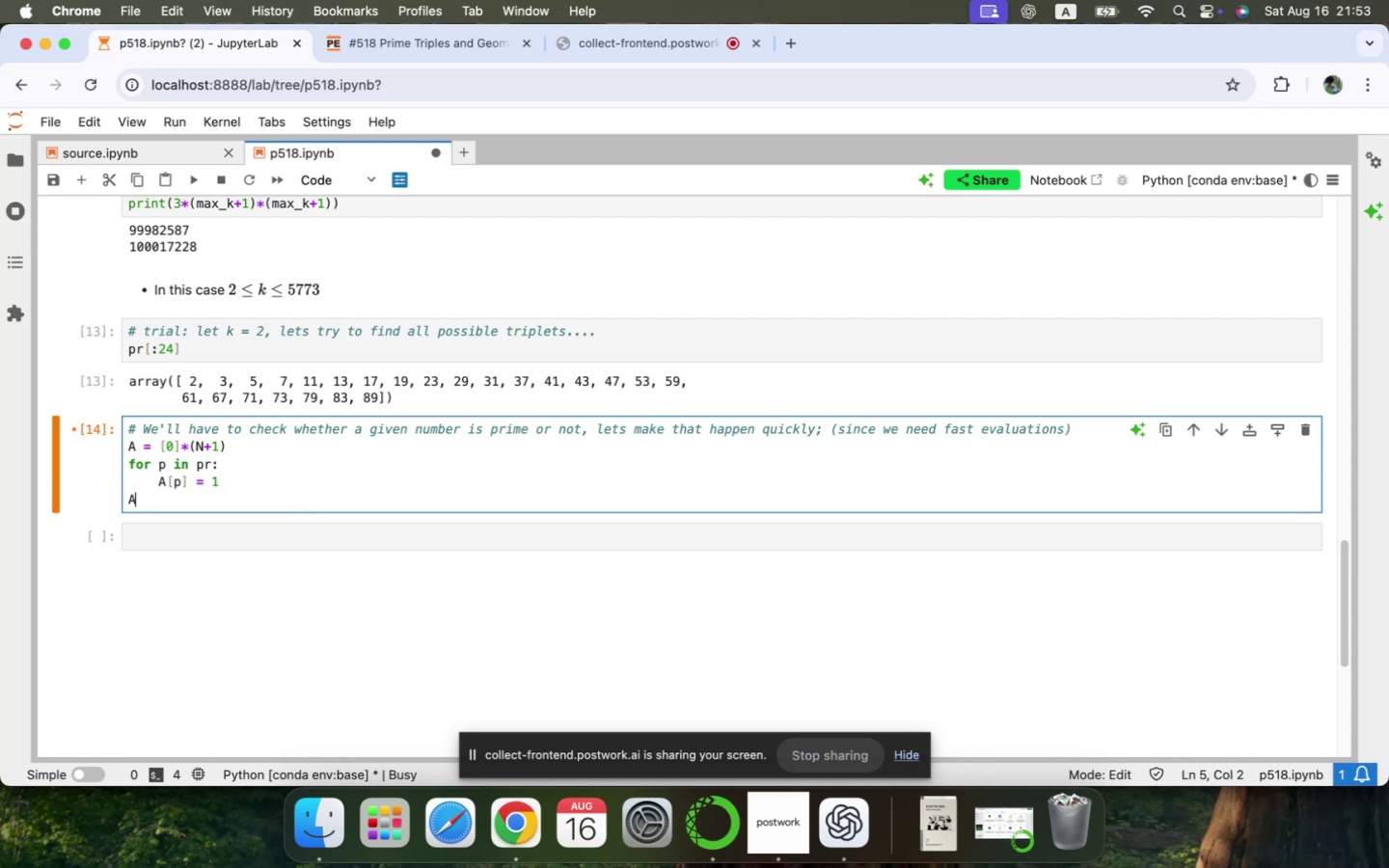 
key(BracketLeft)
 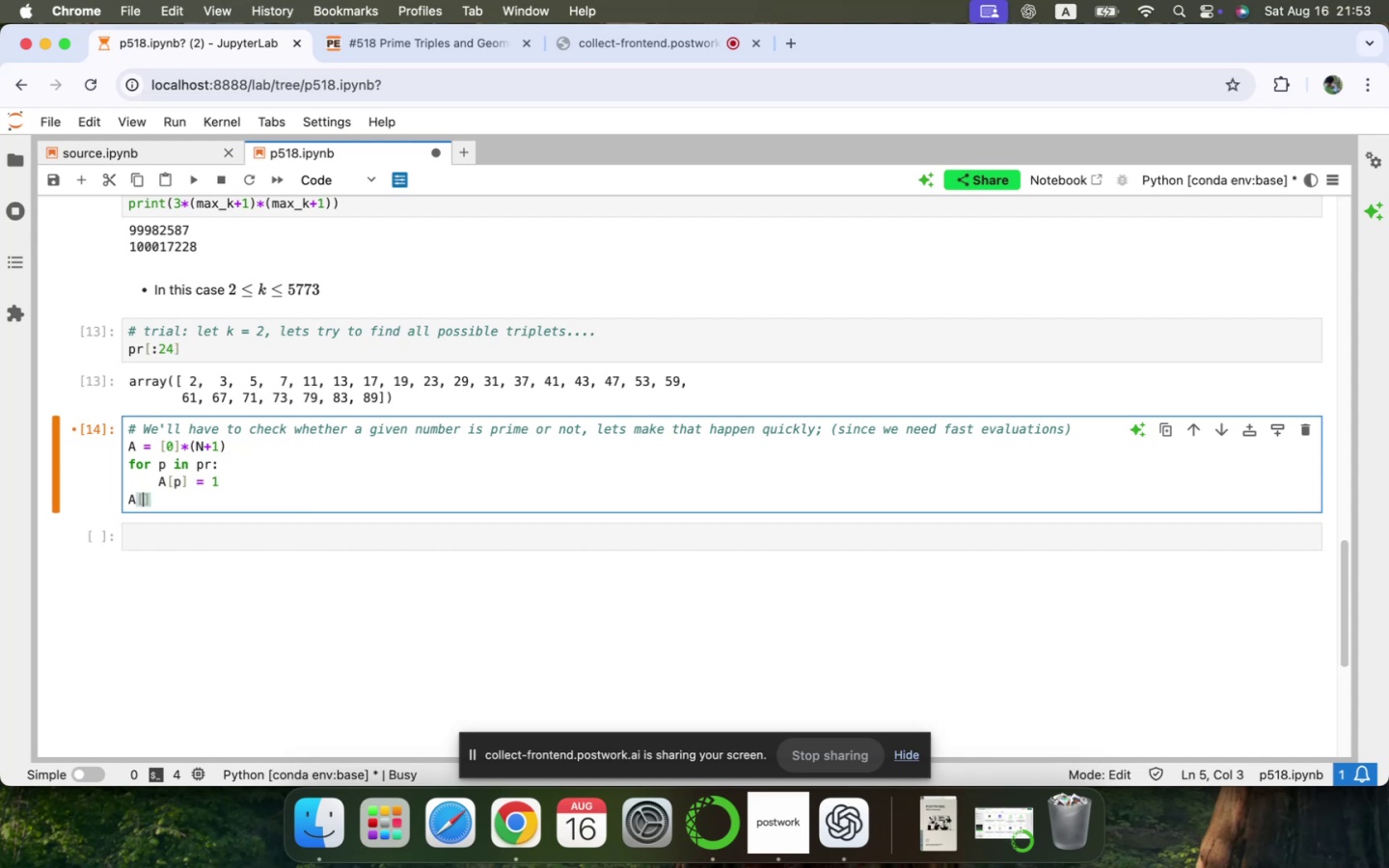 
key(Shift+ShiftLeft)
 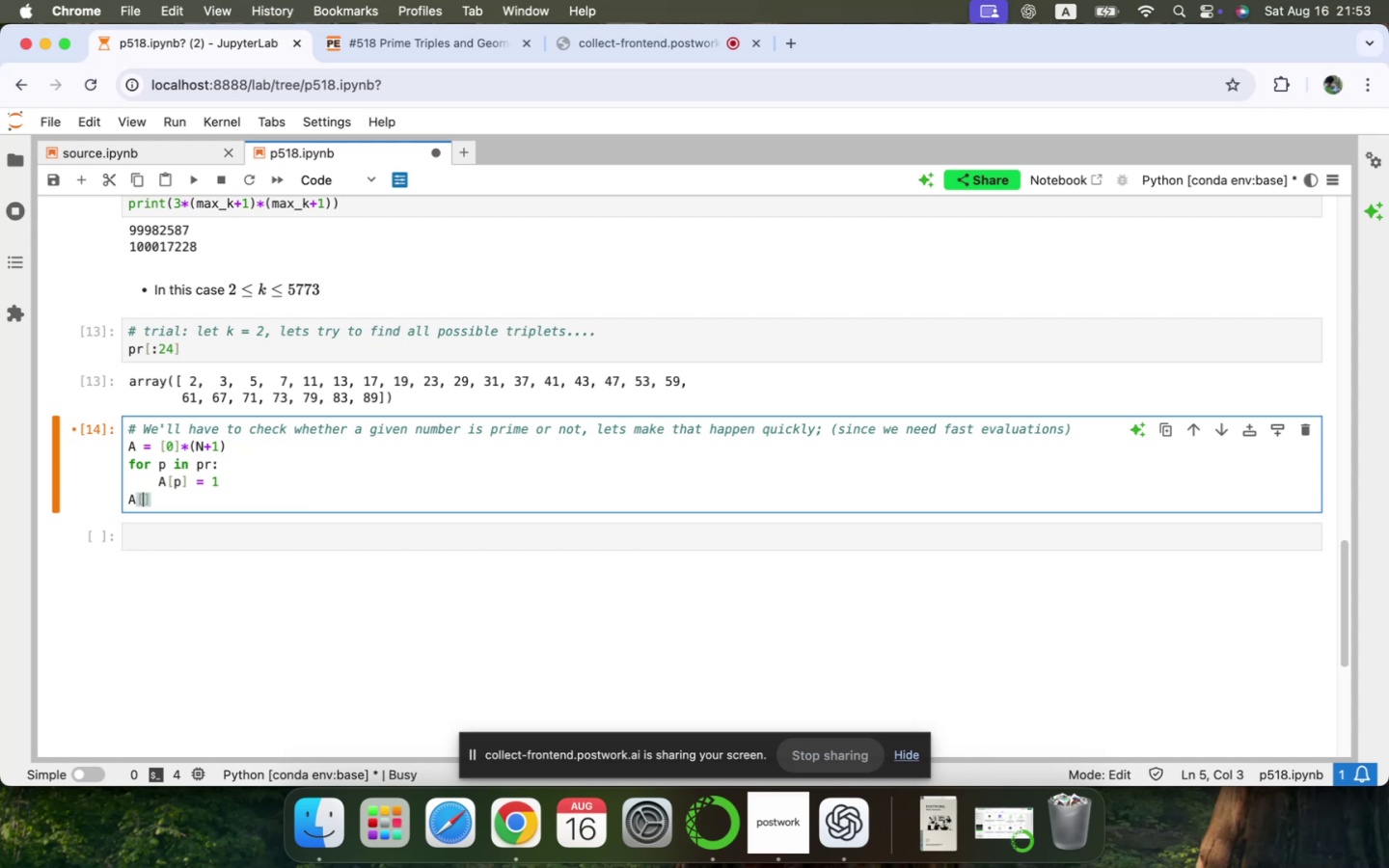 
key(Shift+Semicolon)
 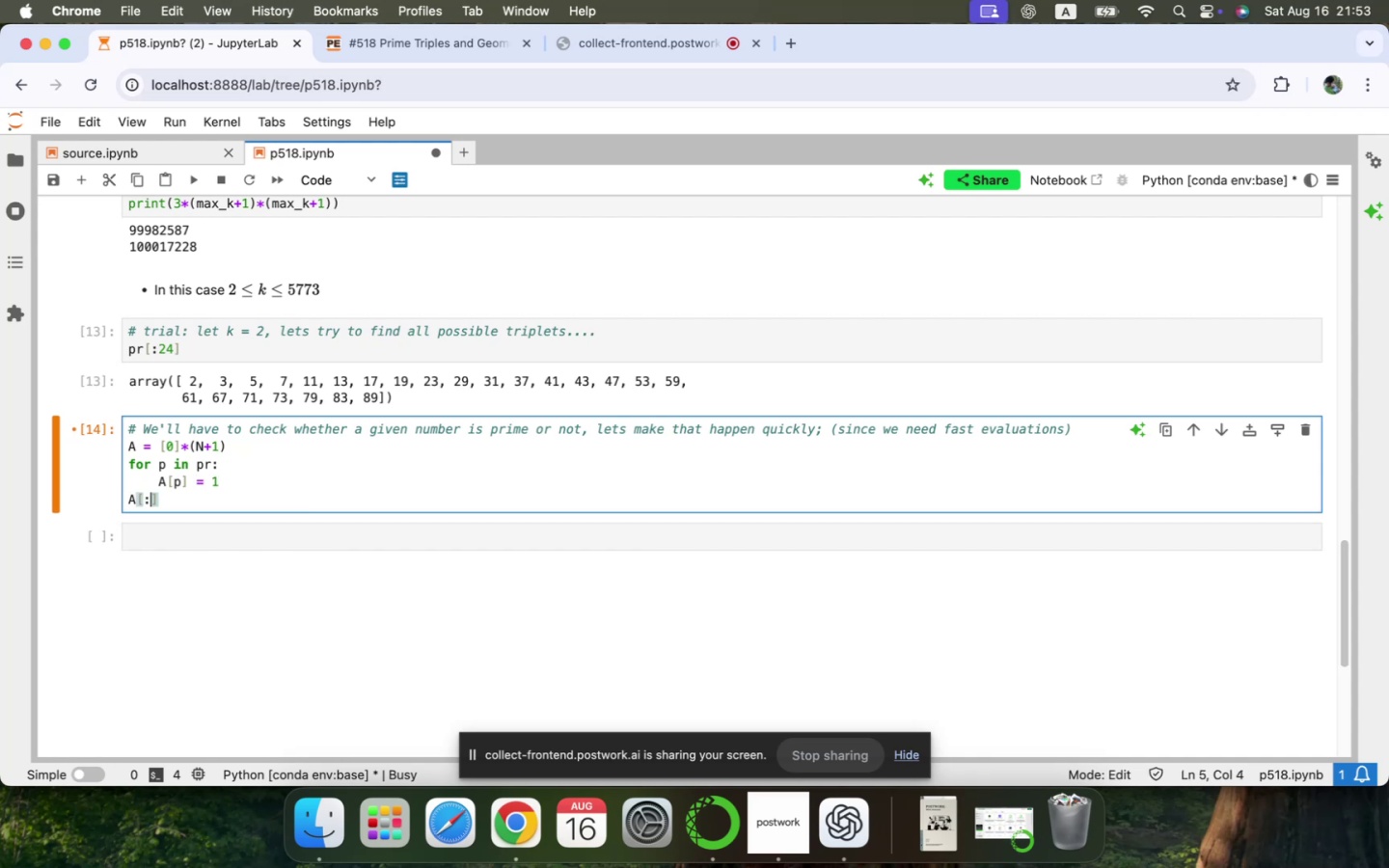 
key(1)
 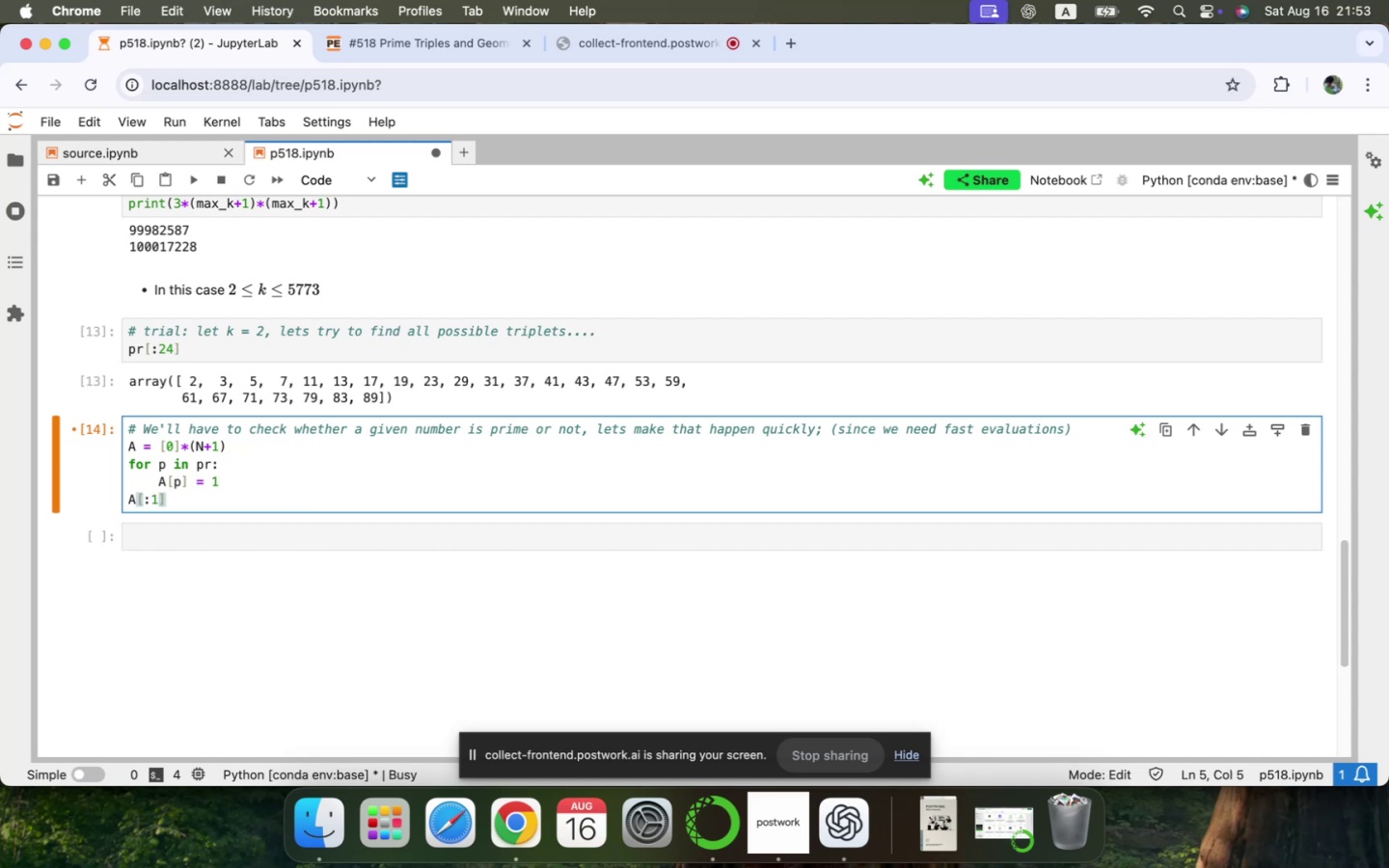 
key(Backspace)
 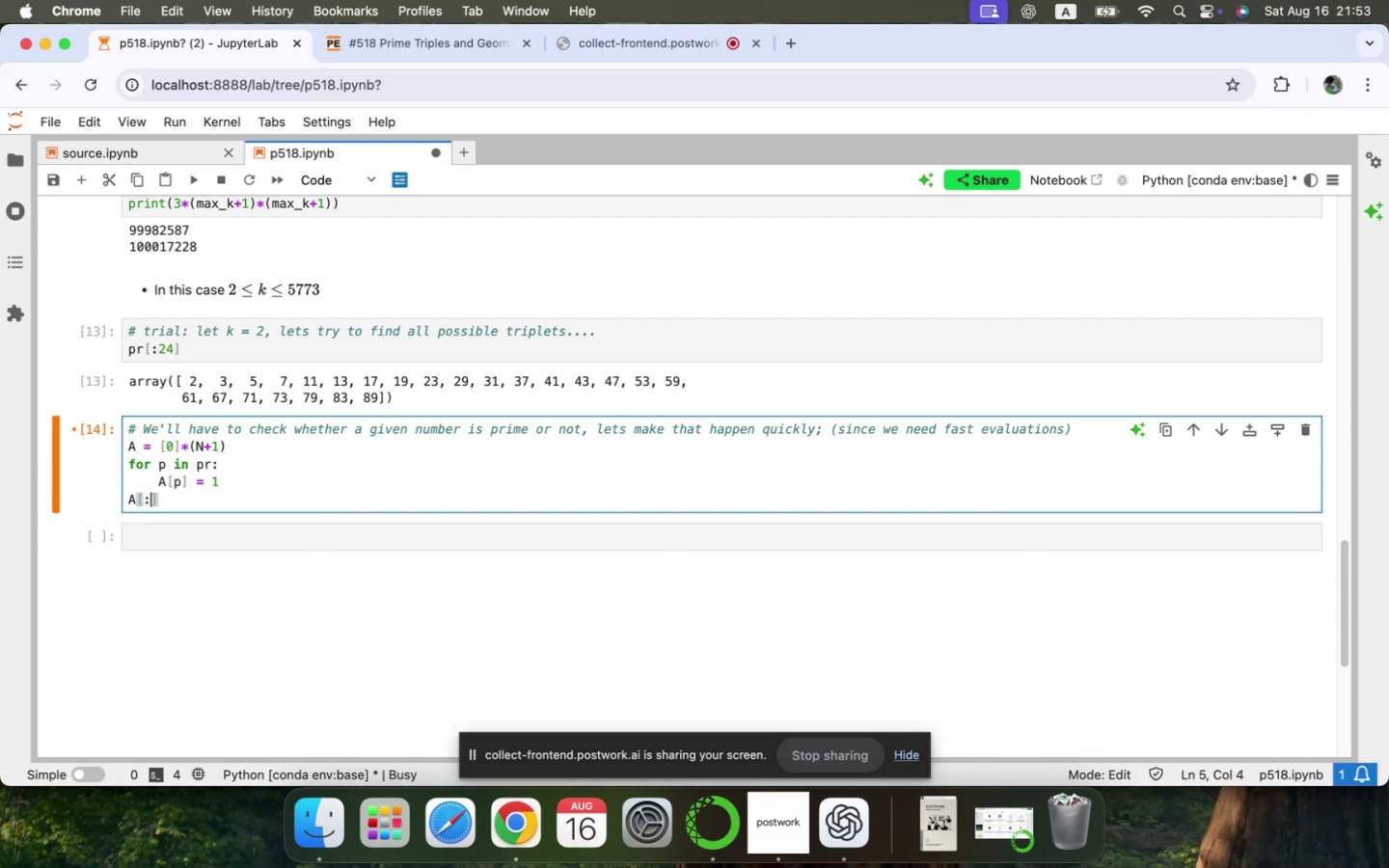 
type(21)
 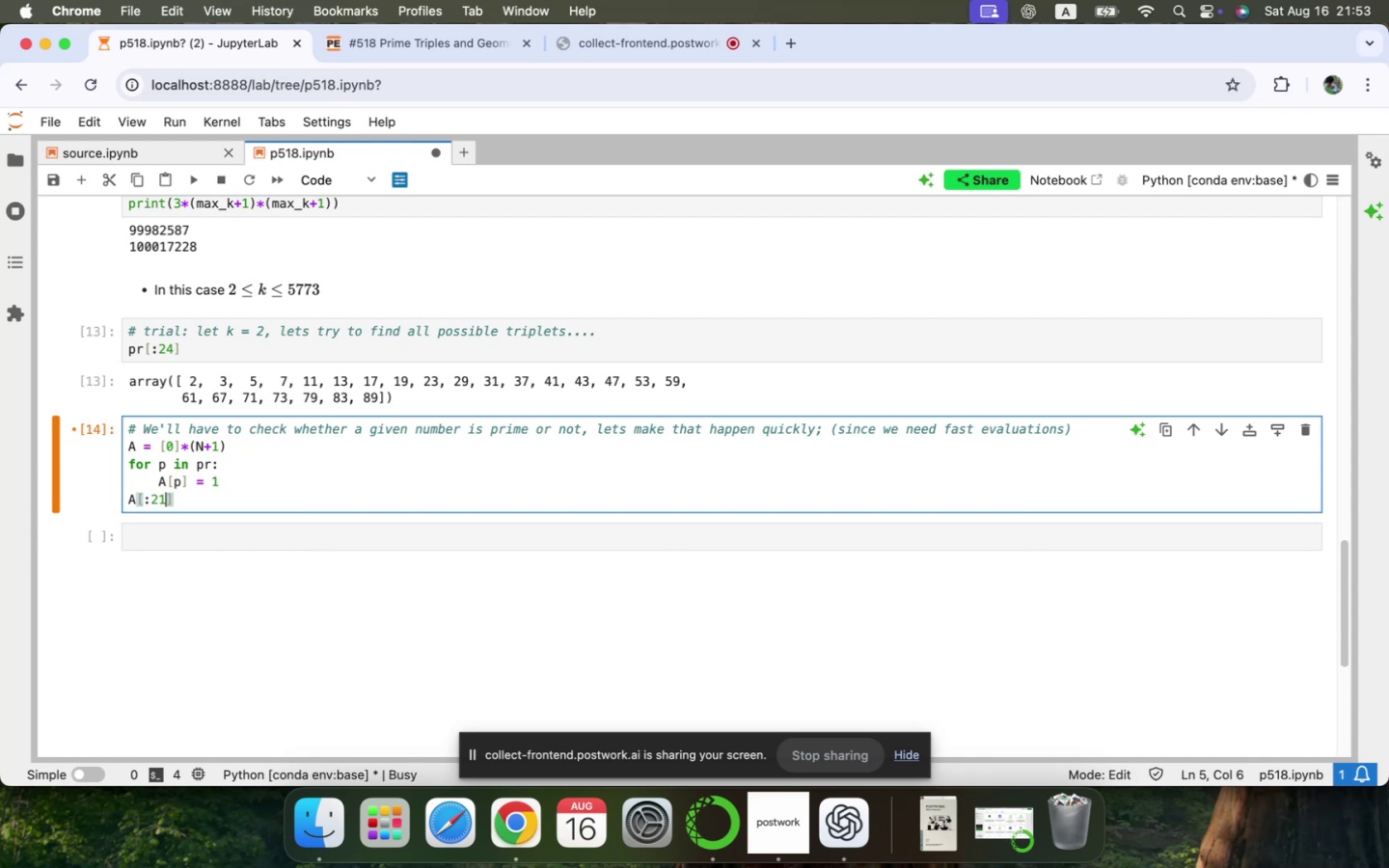 
key(Shift+Enter)
 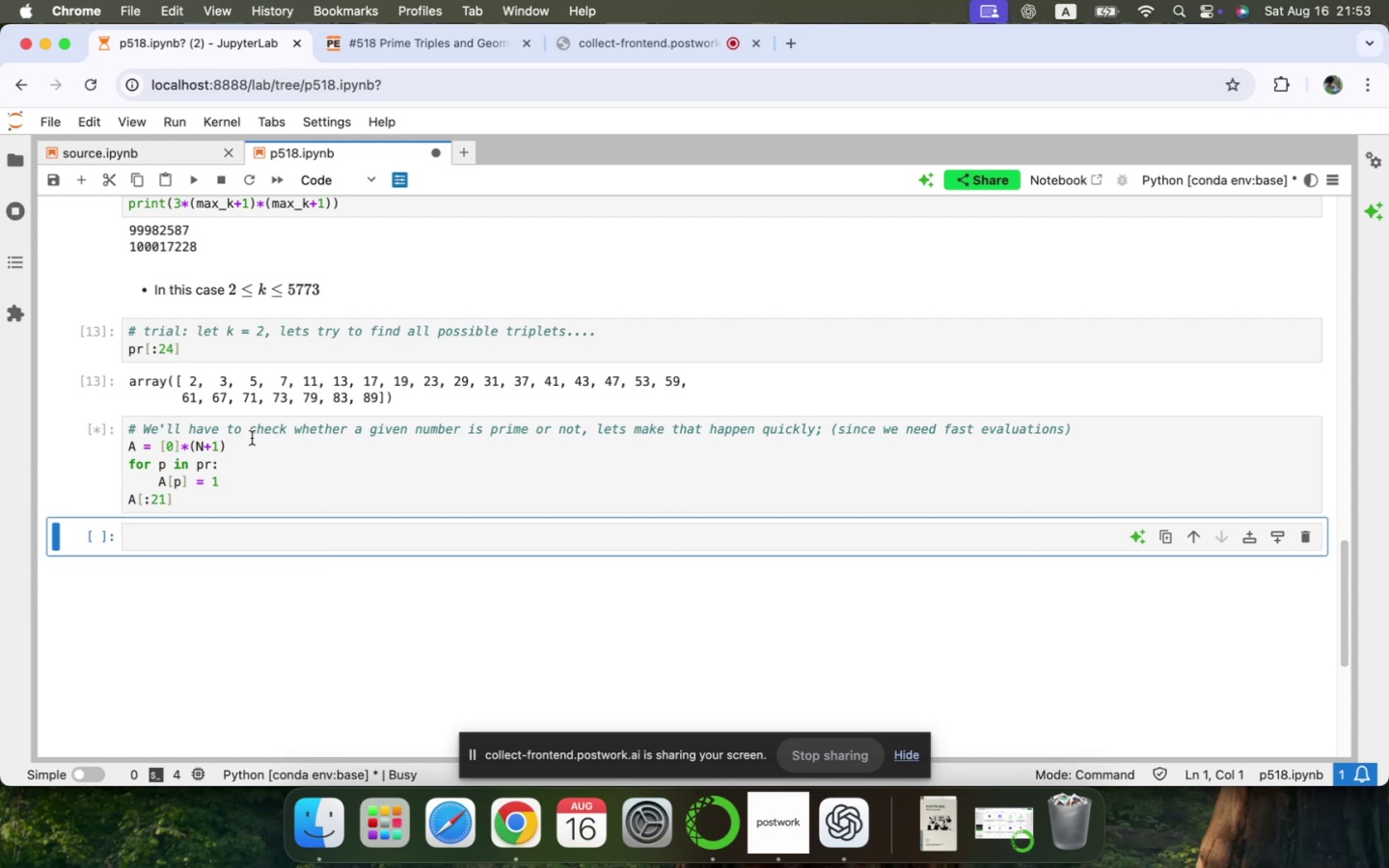 
wait(18.83)
 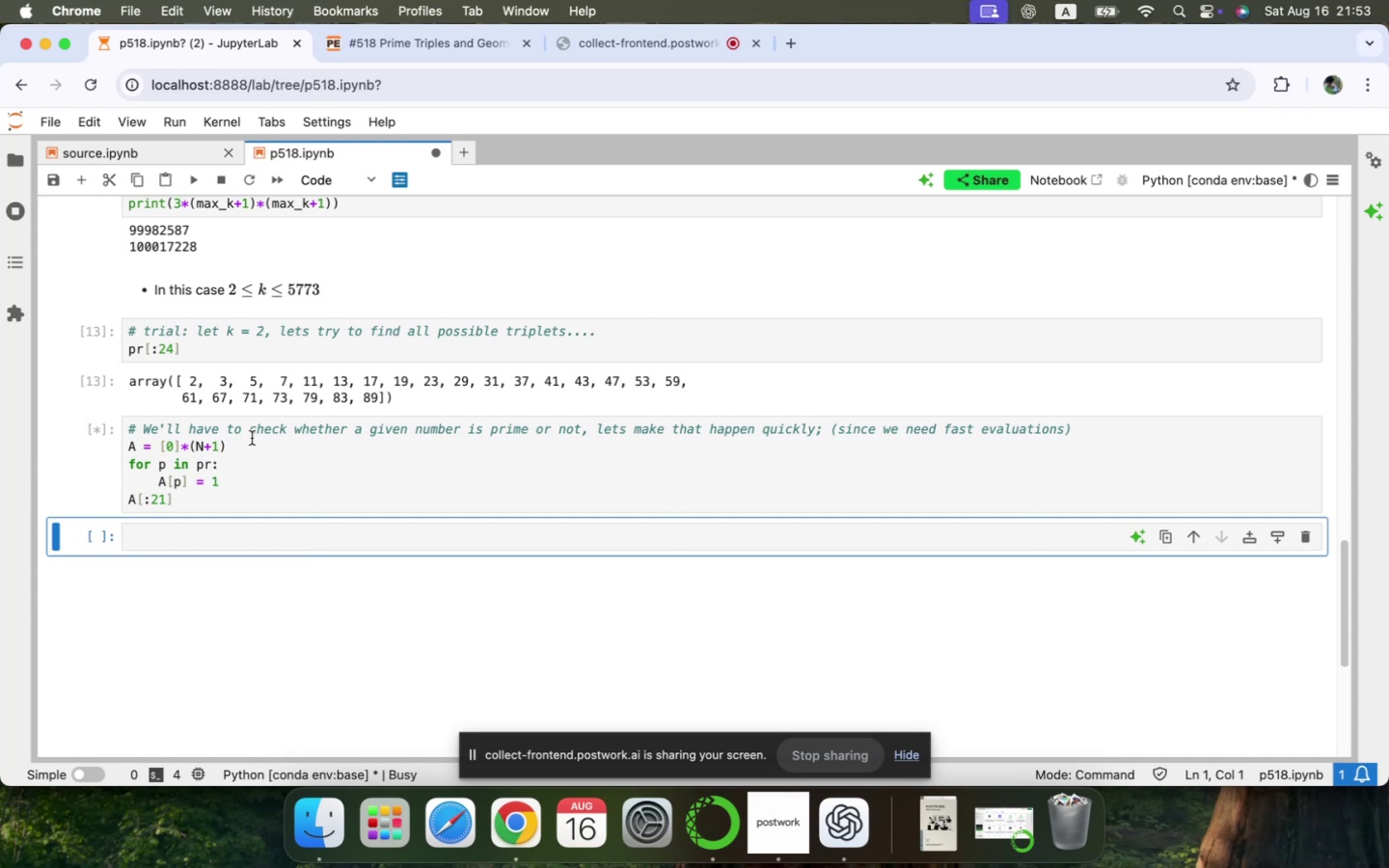 
left_click([205, 127])
 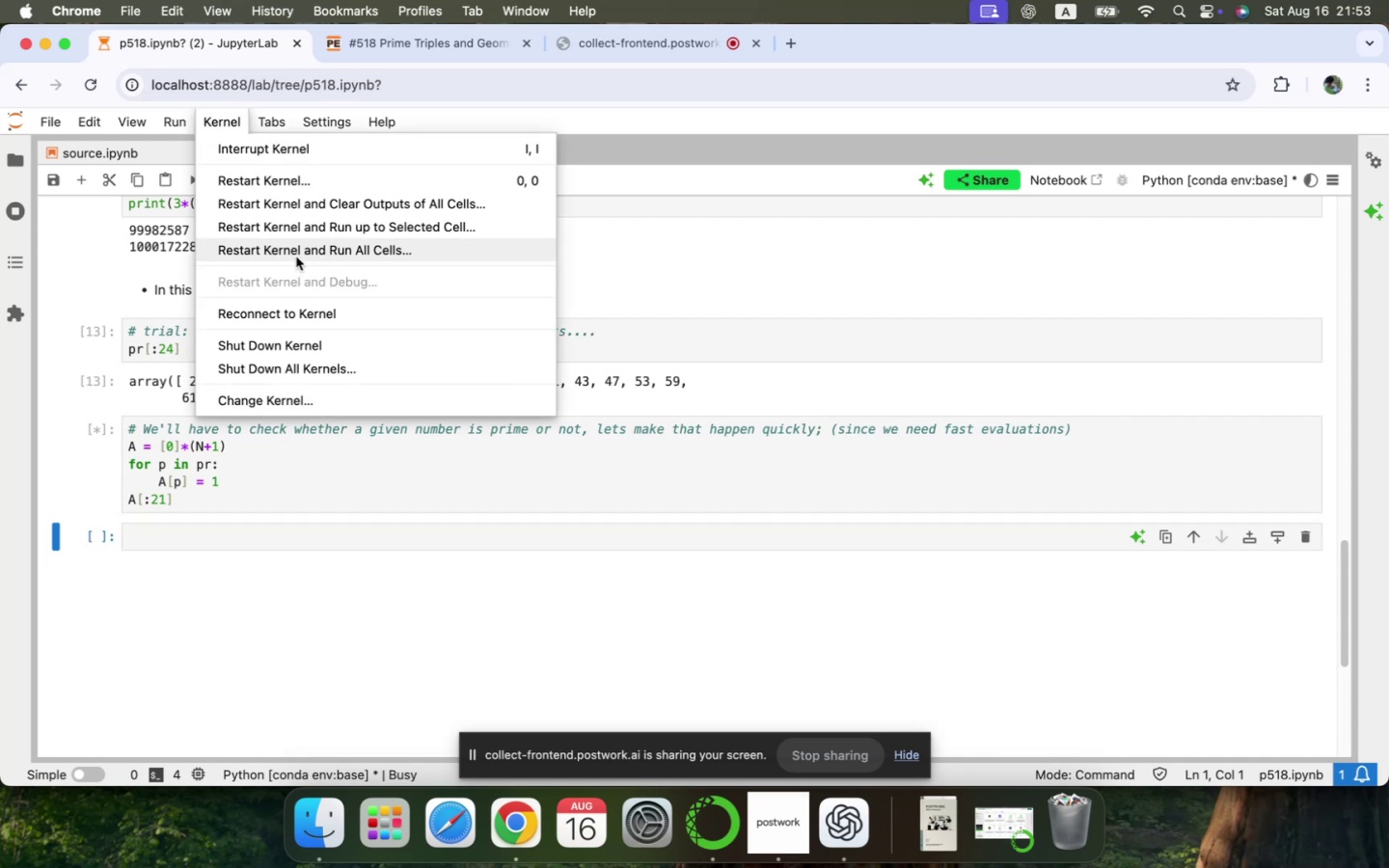 
left_click([296, 257])
 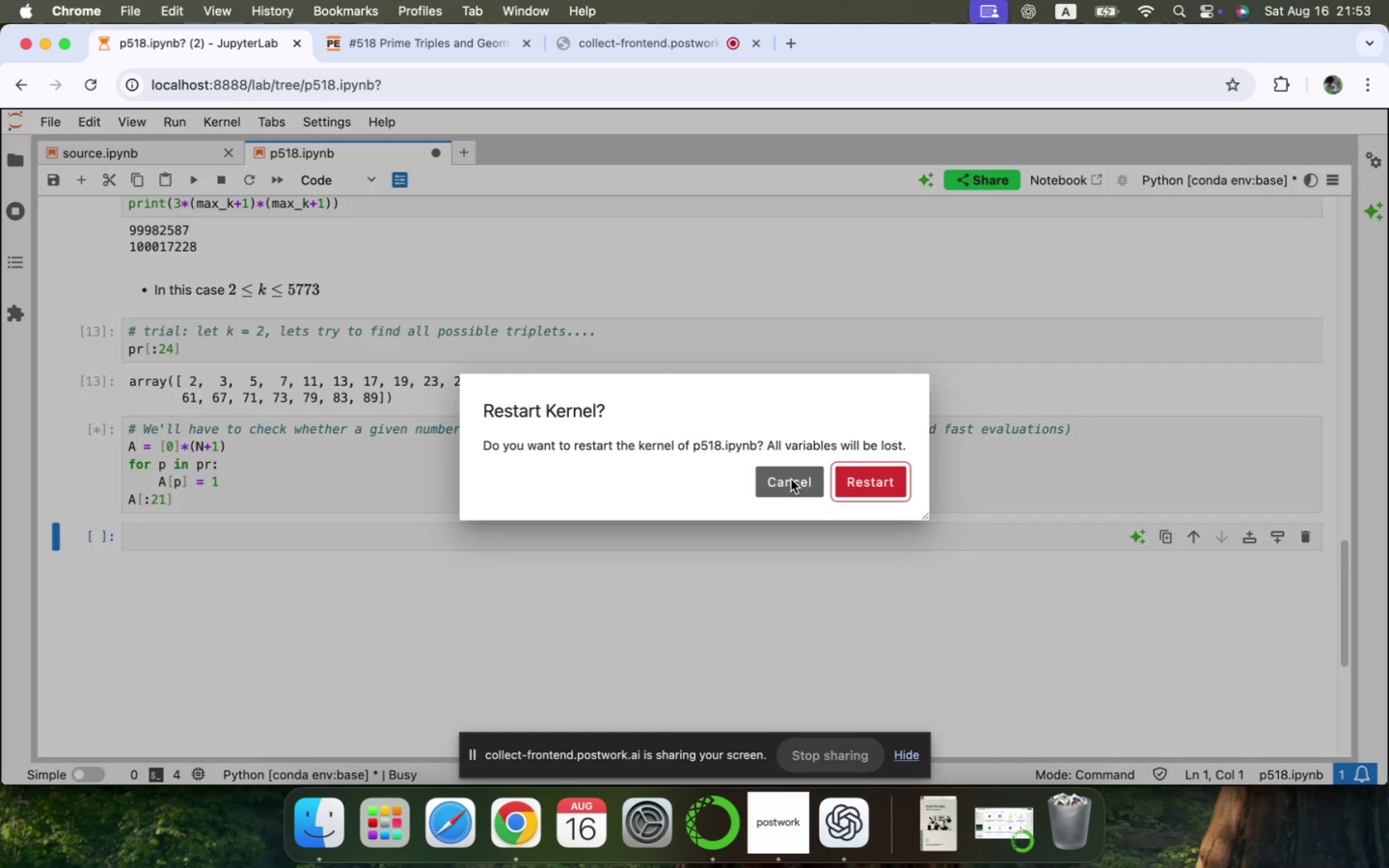 
left_click([865, 494])
 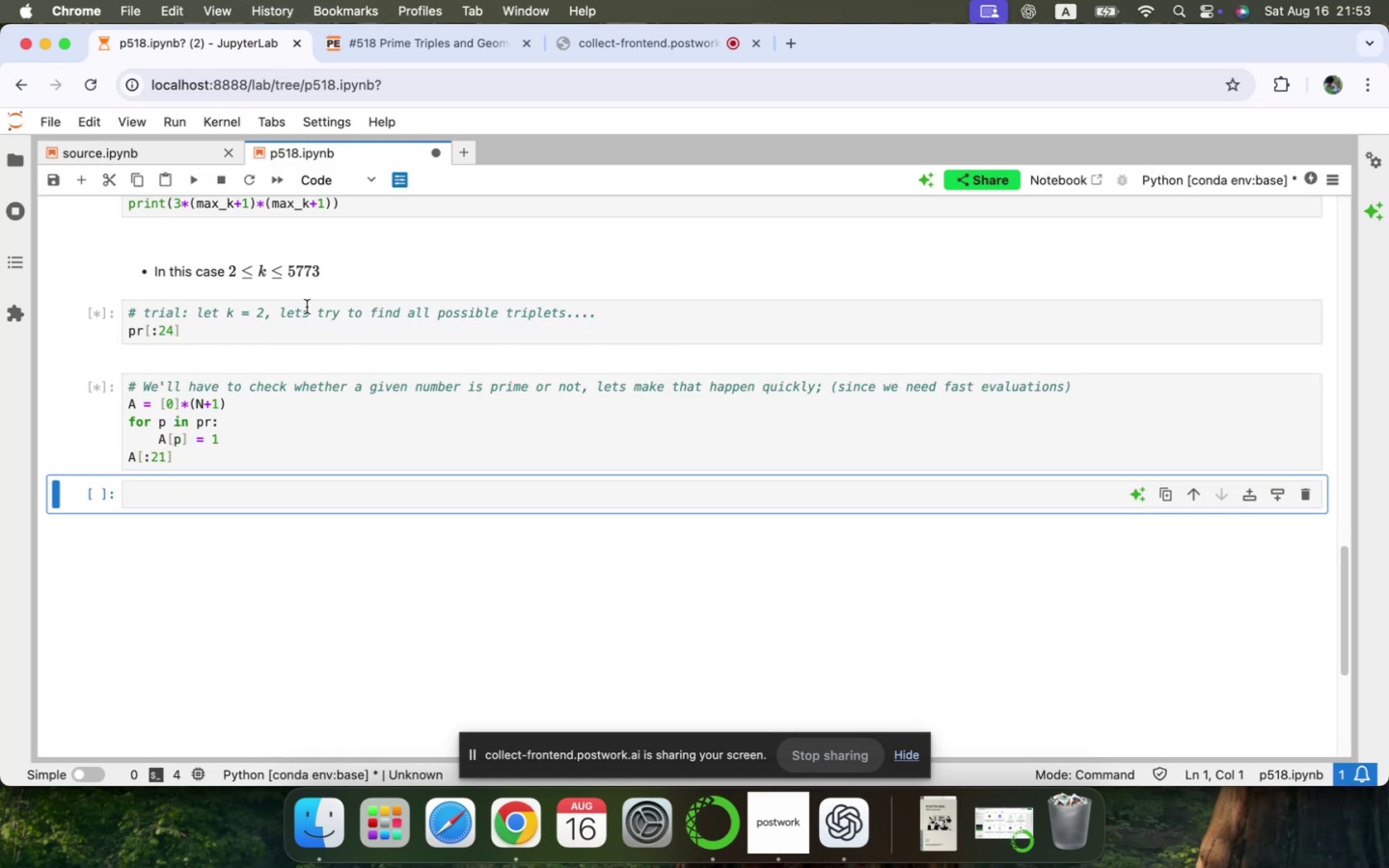 
mouse_move([248, 149])
 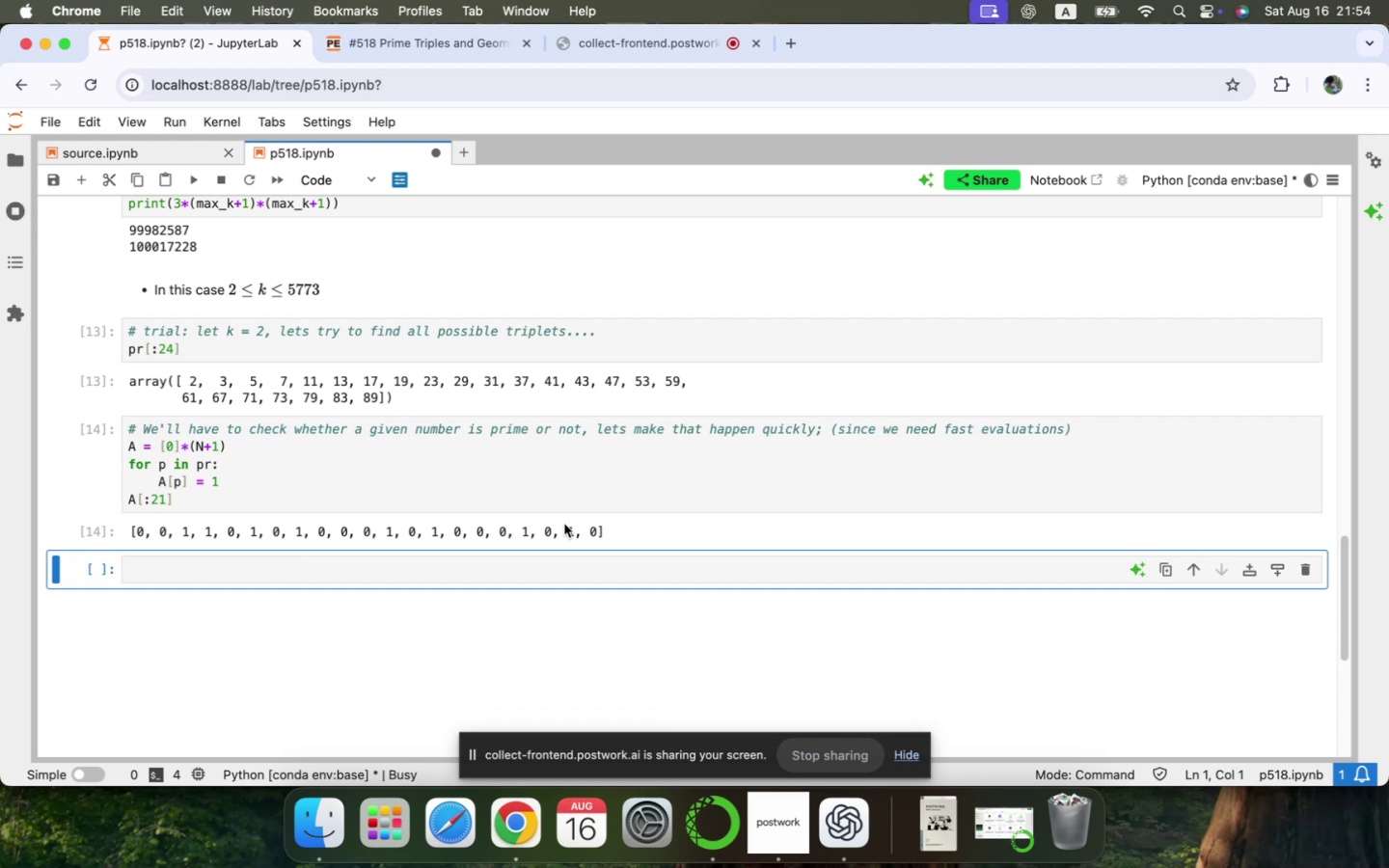 
wait(27.84)
 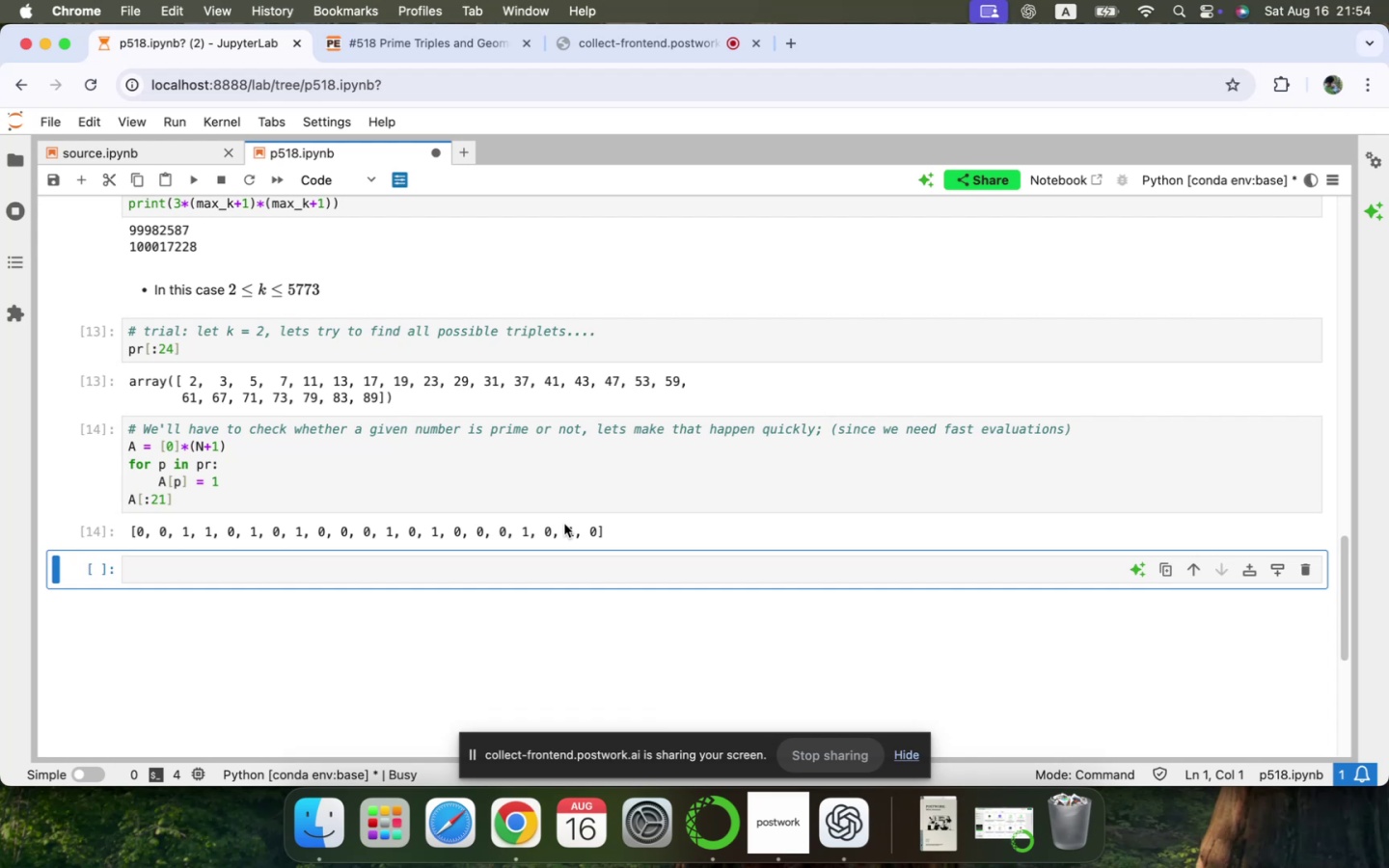 
left_click([170, 556])
 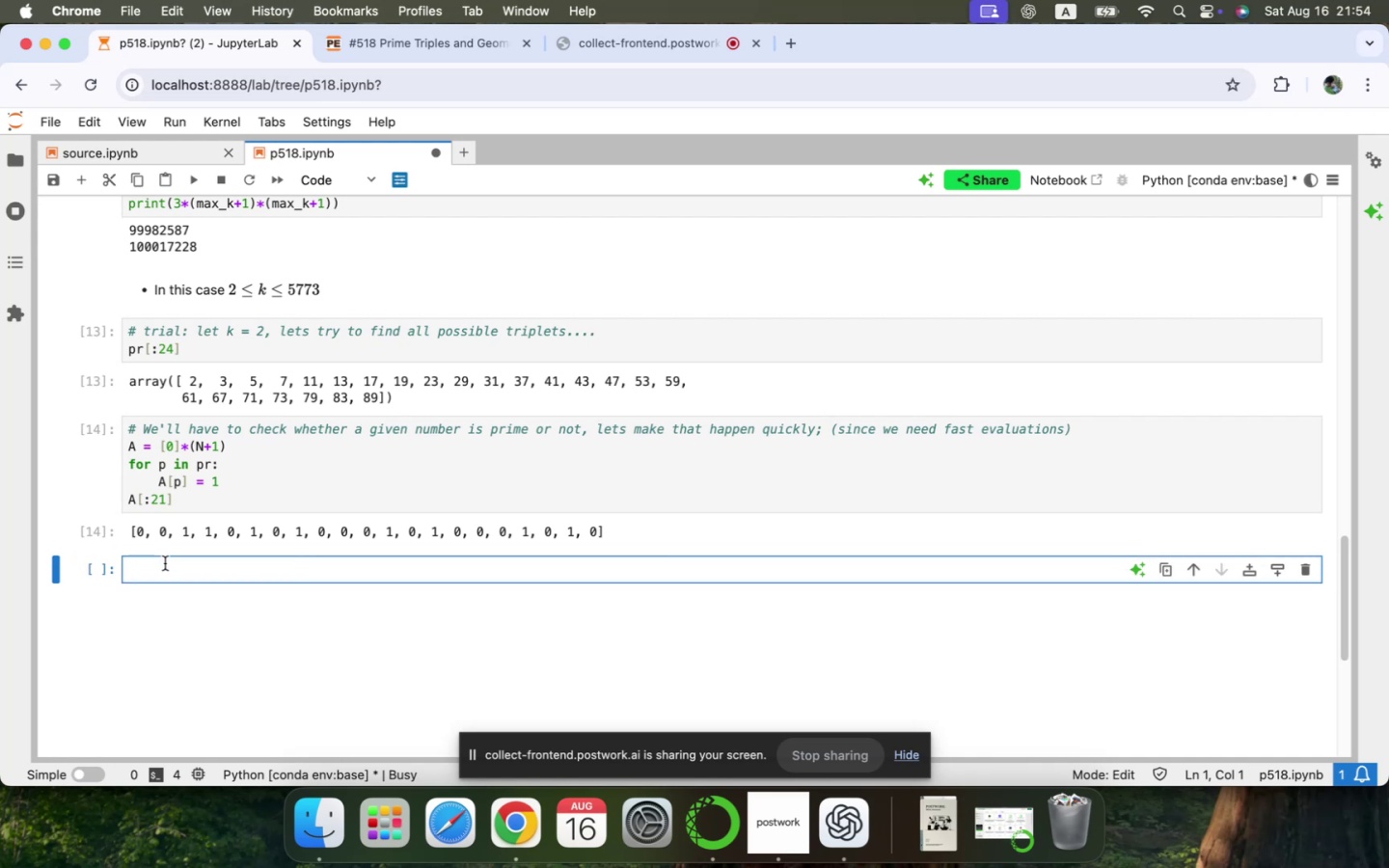 
key(Shift+3)
 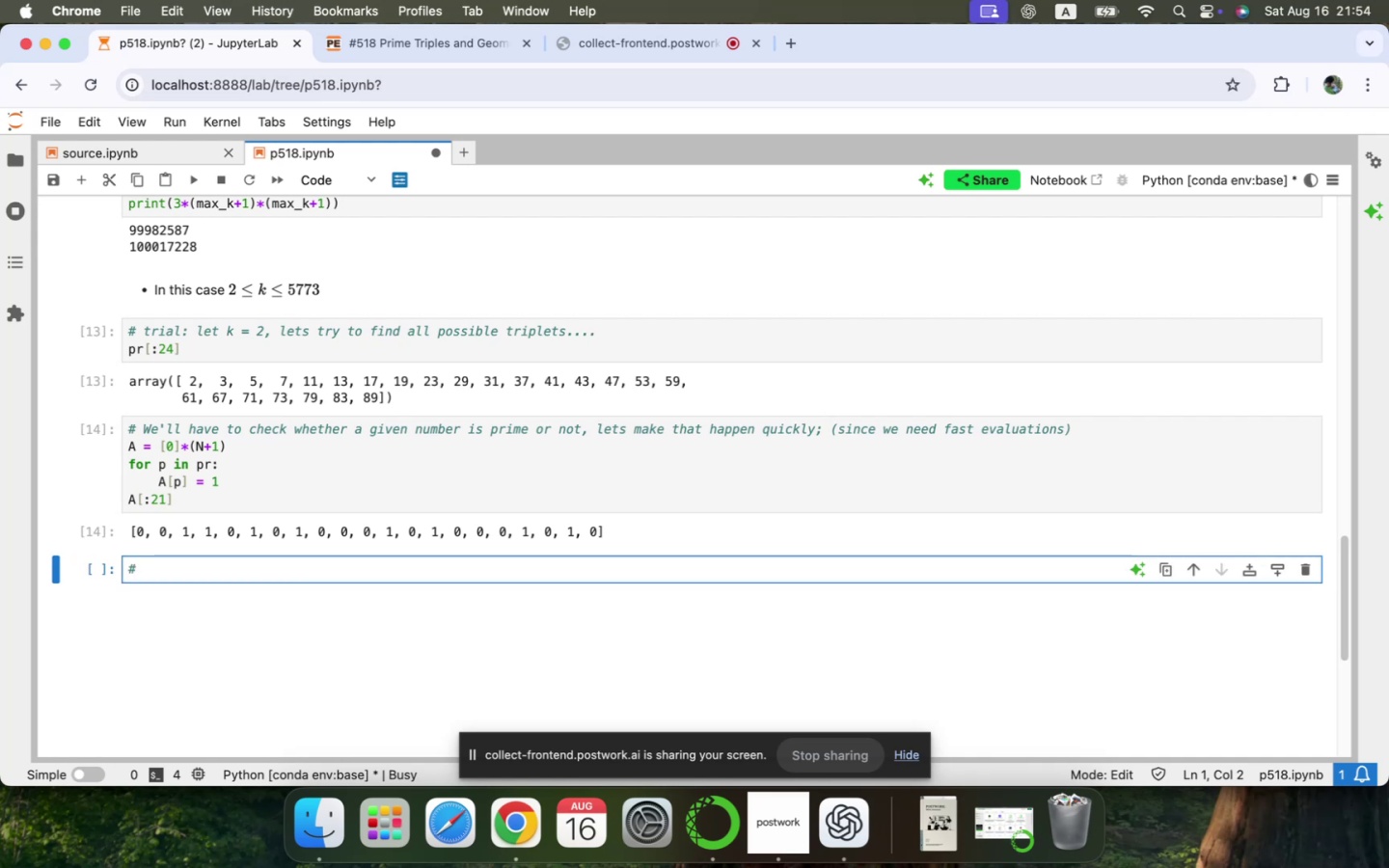 
key(ArrowUp)
 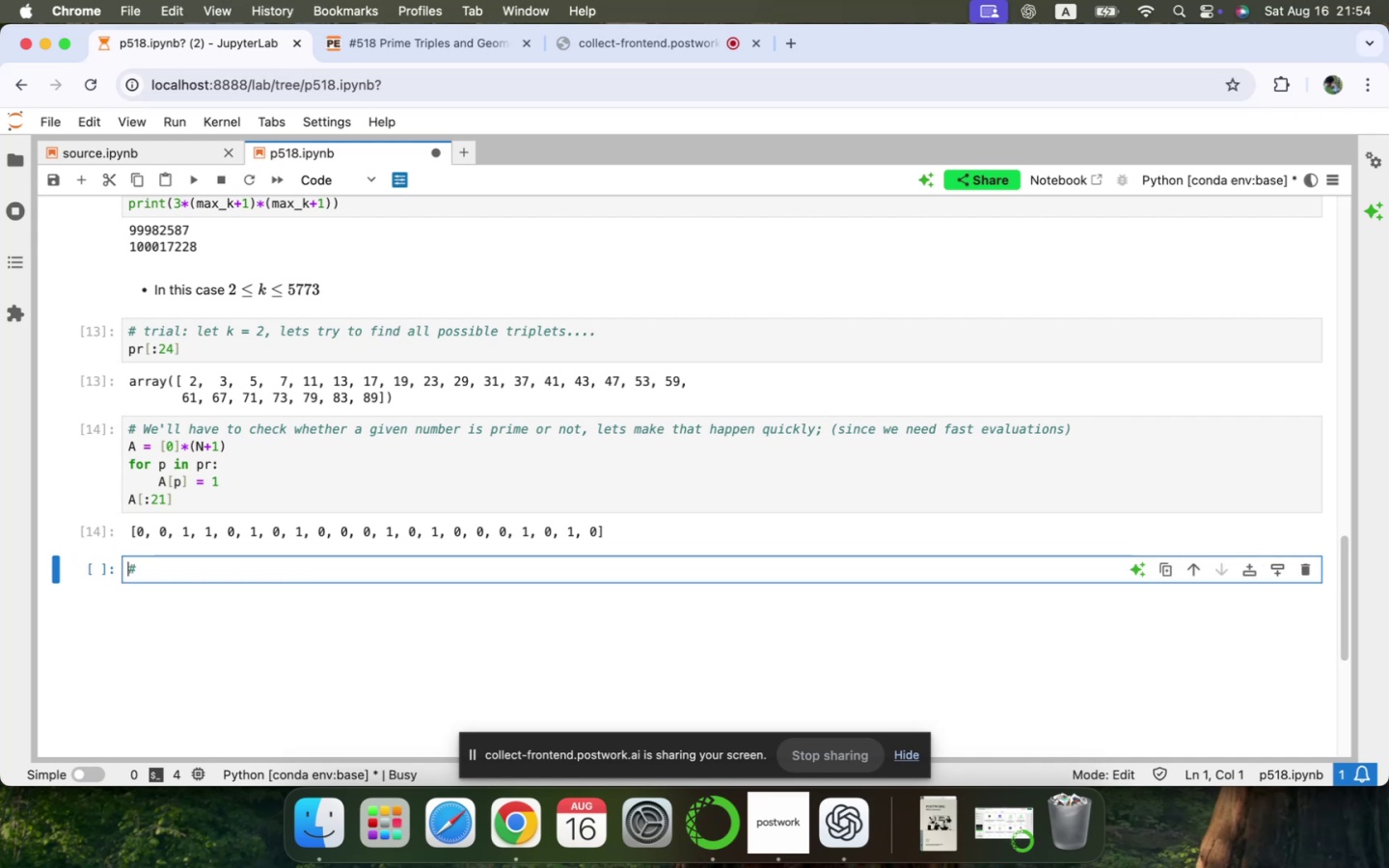 
key(Enter)
 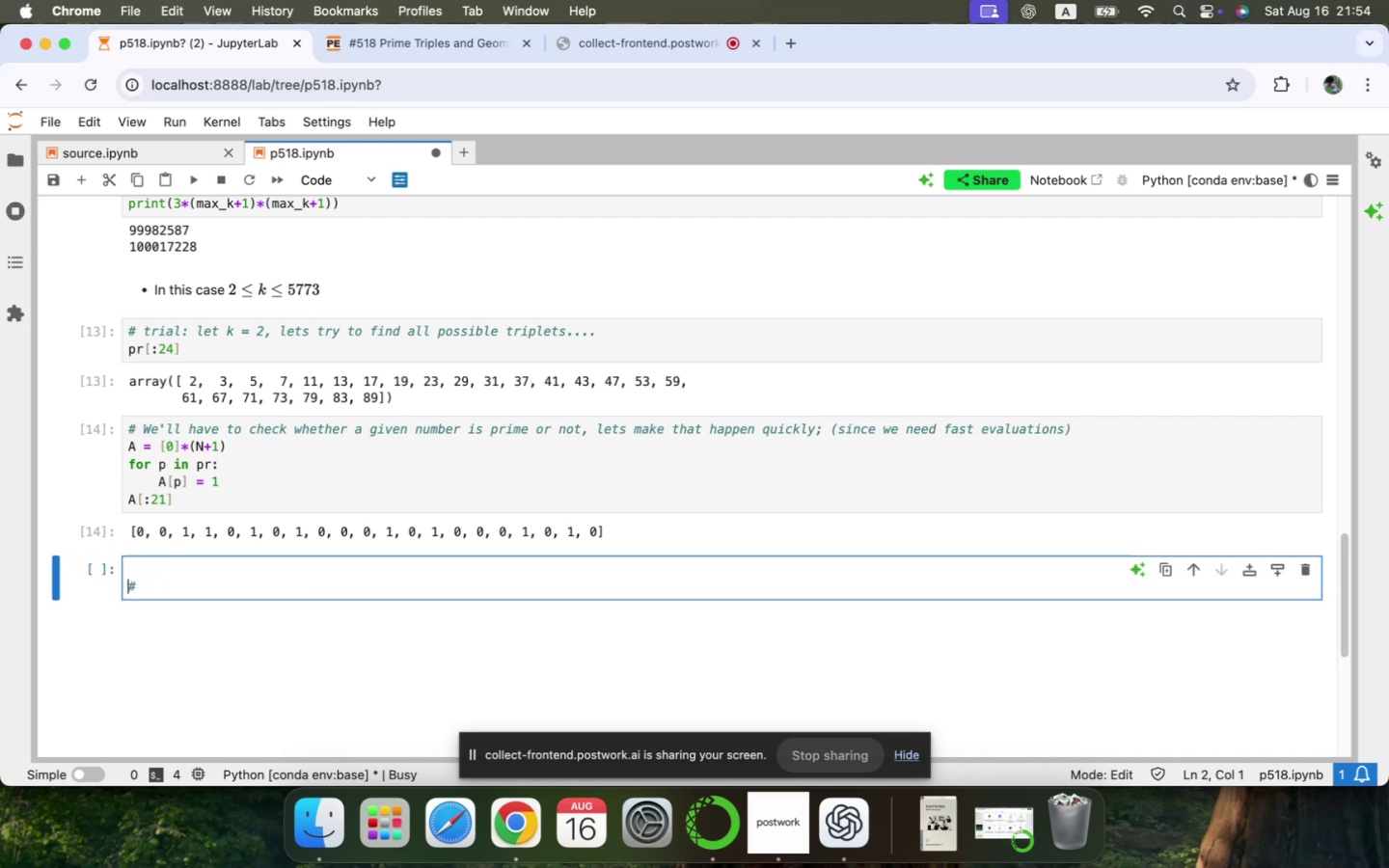 
key(ArrowUp)
 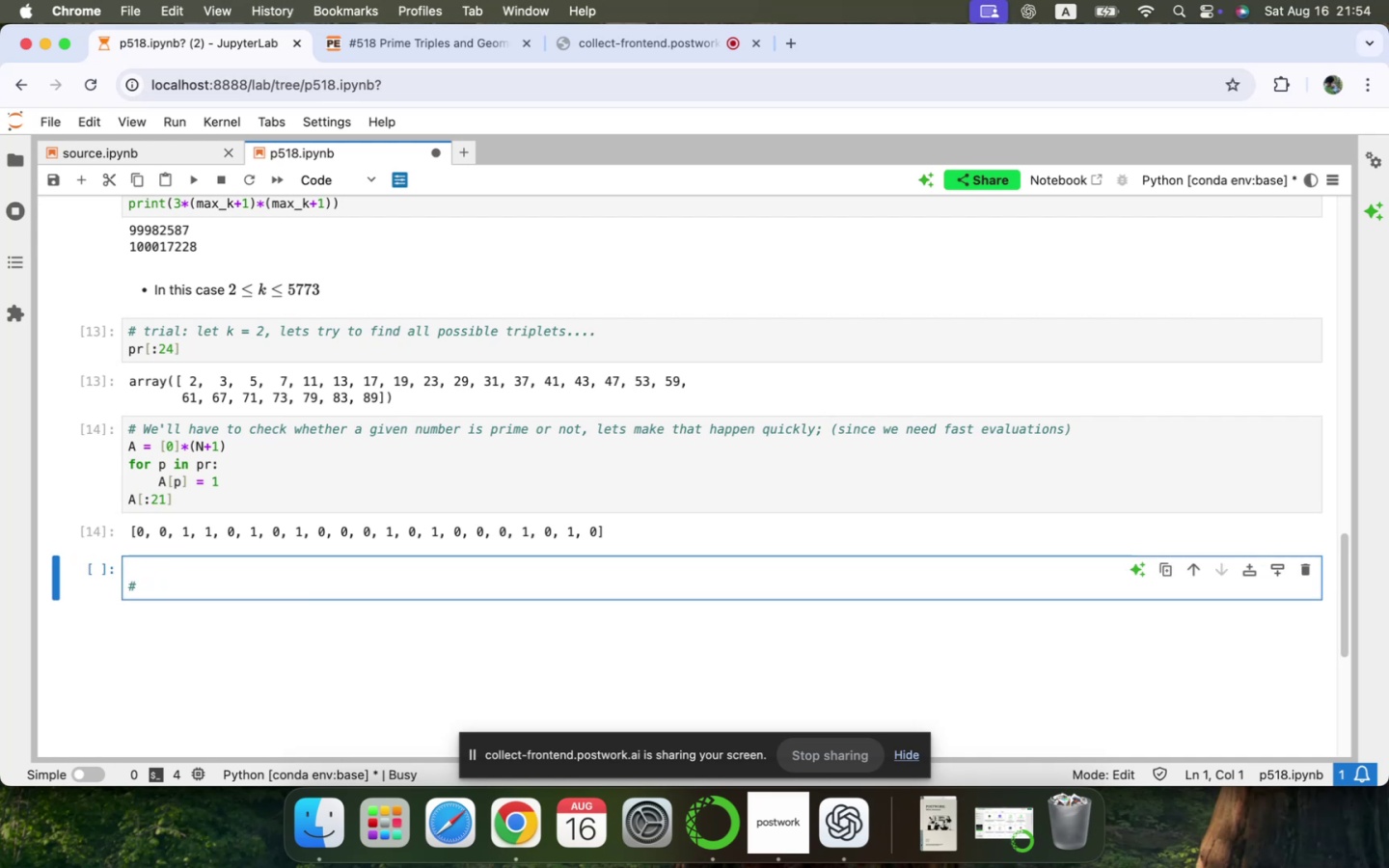 
type(tripke)
key(Backspace)
key(Backspace)
type(lets = [])
 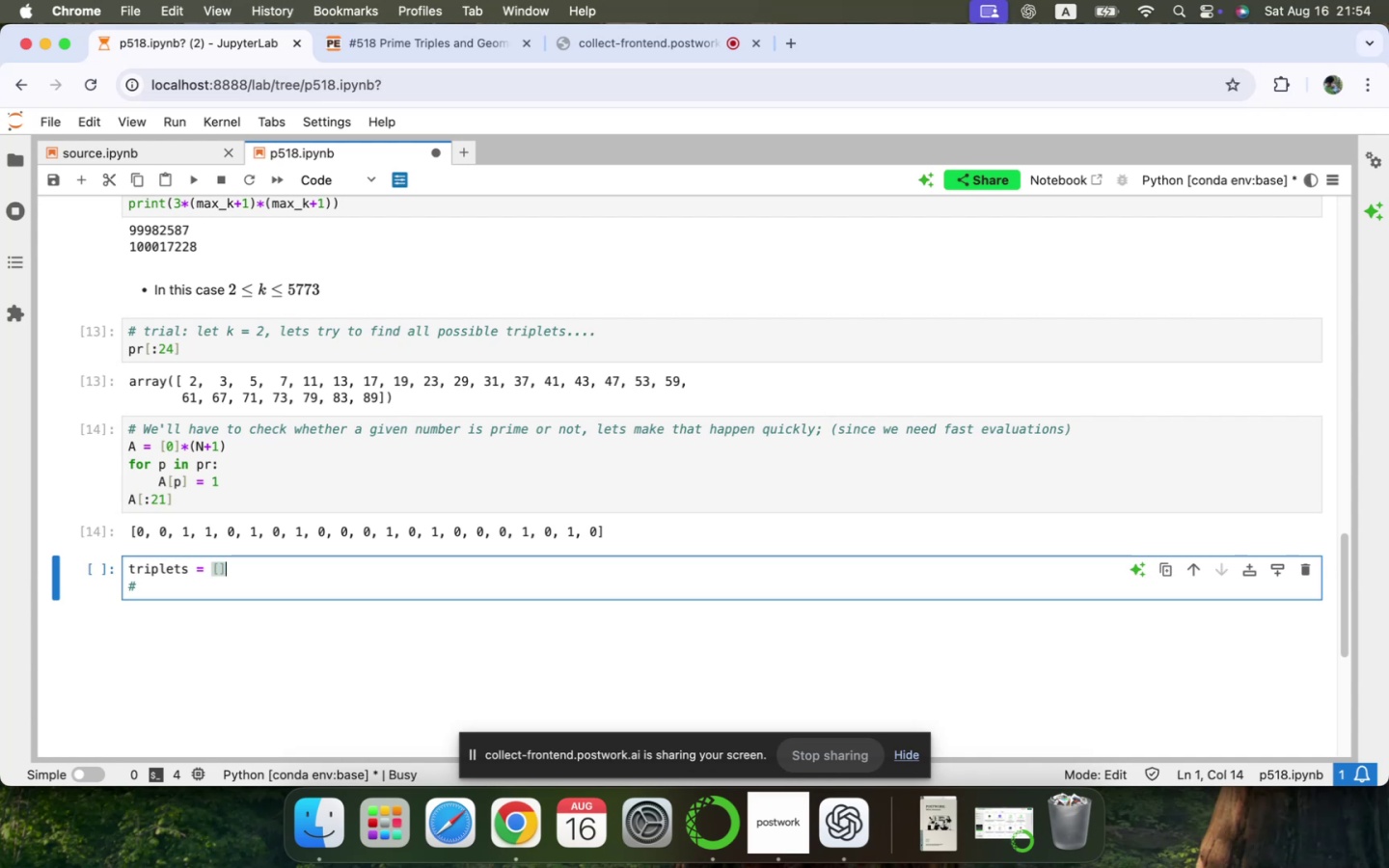 
key(ArrowDown)
 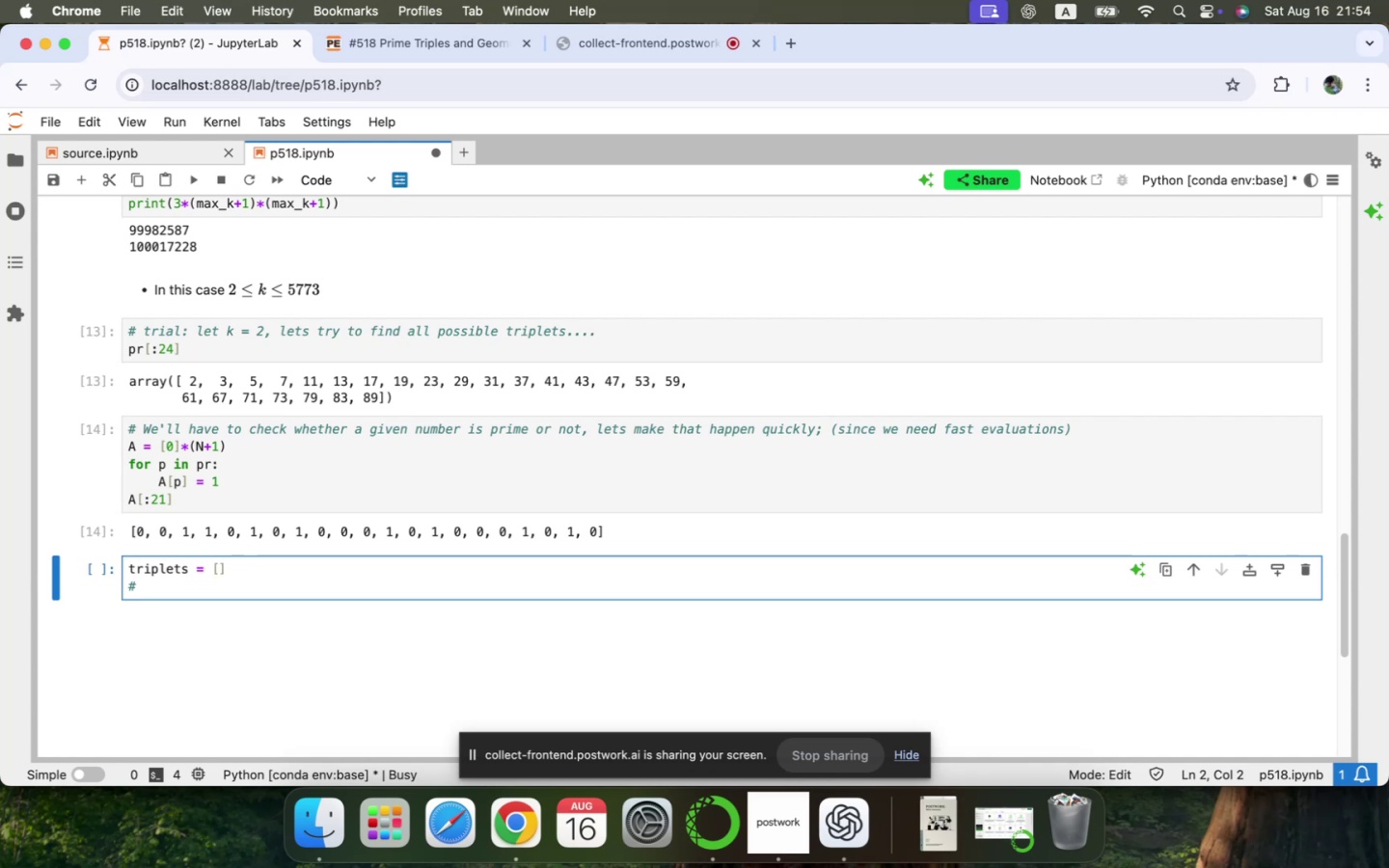 
key(Backspace)
 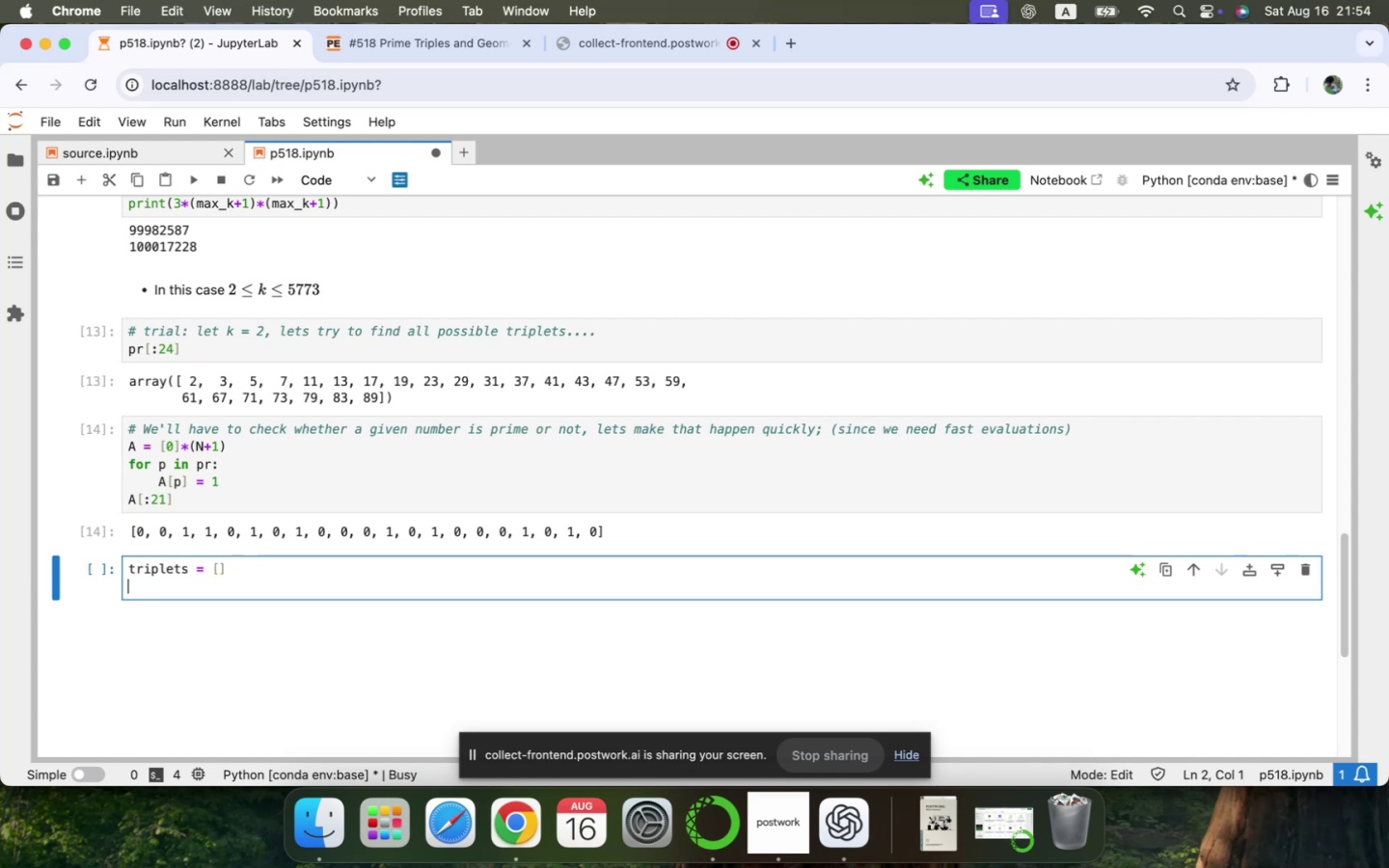 
key(ArrowUp)
 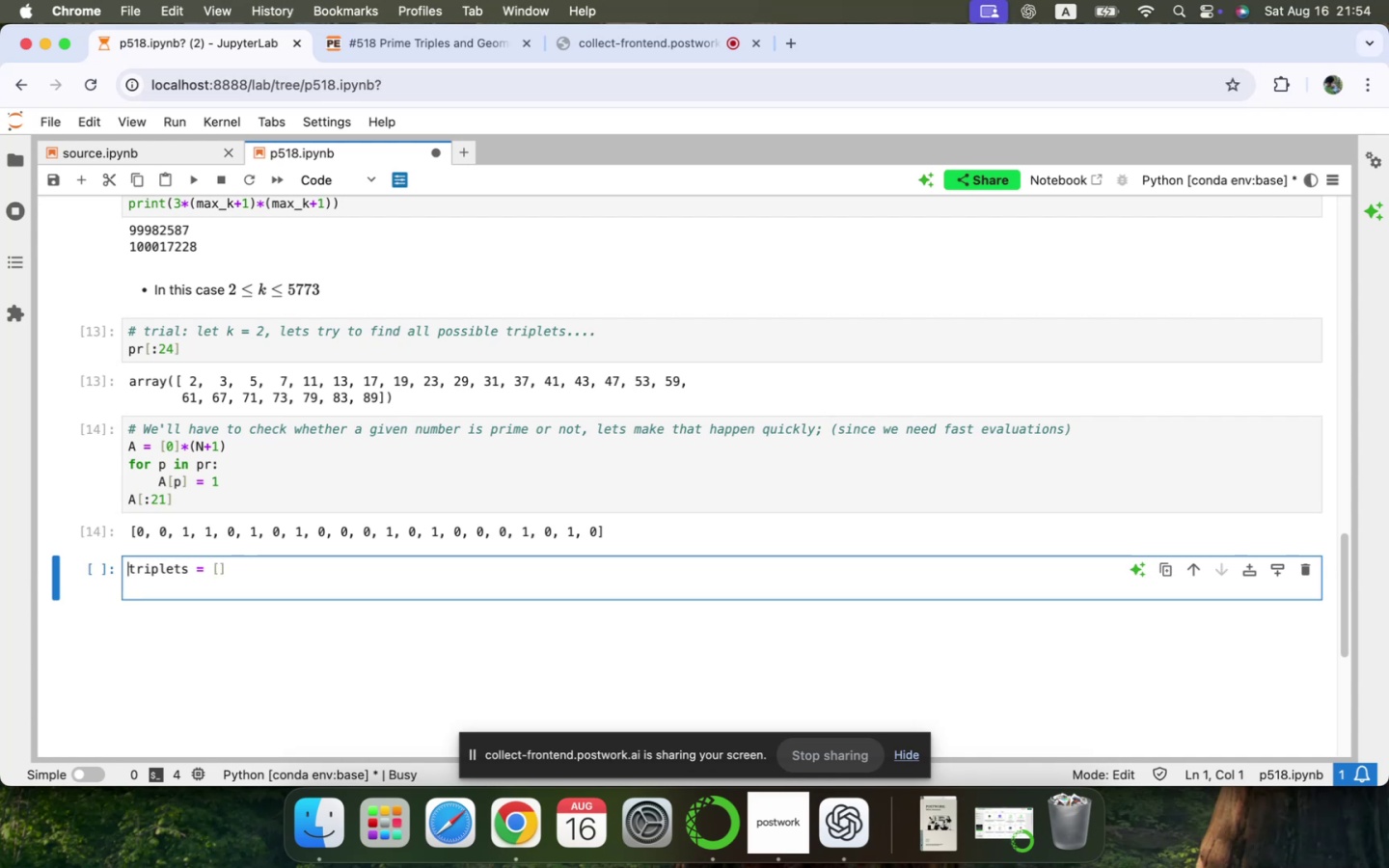 
key(Enter)
 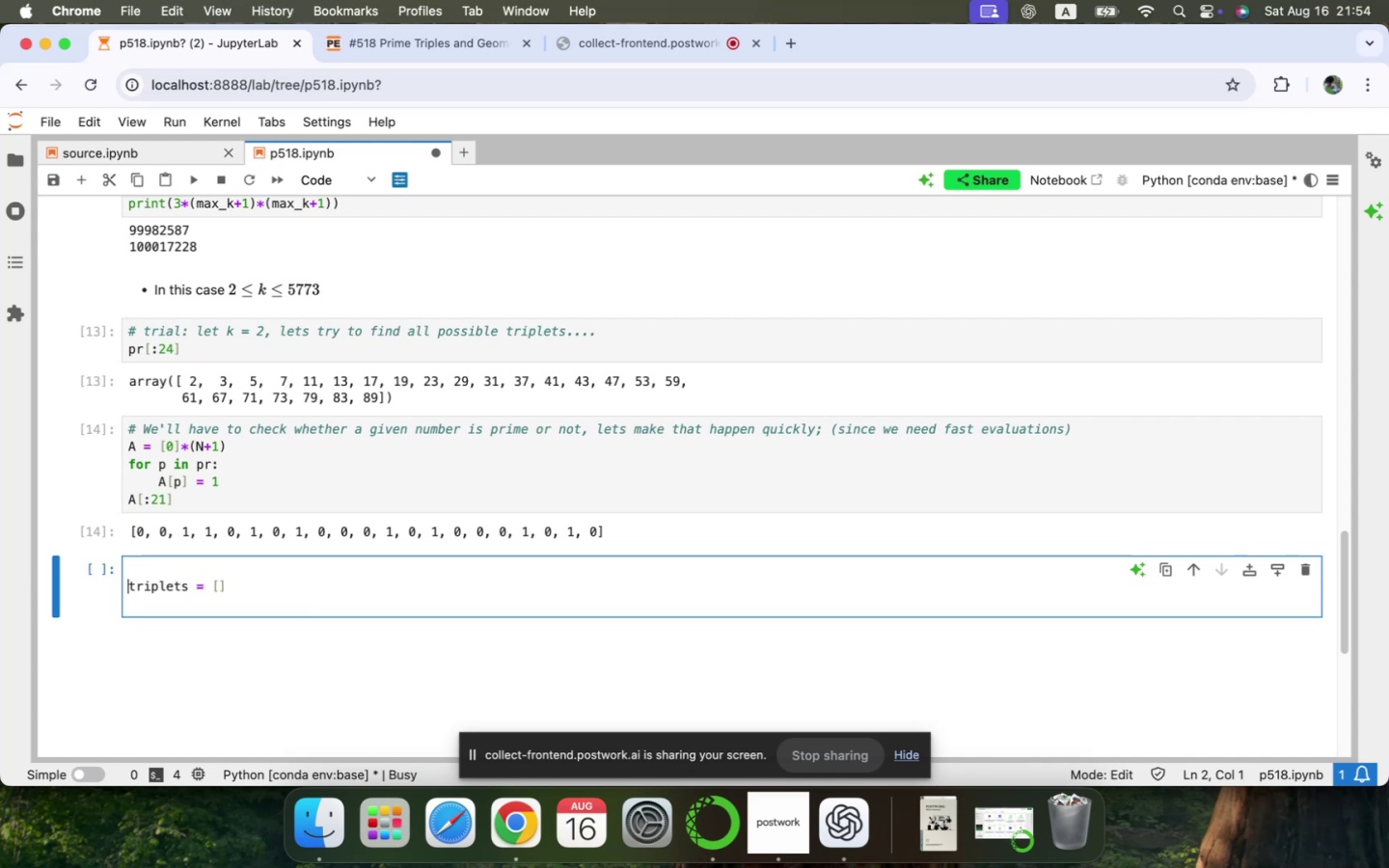 
key(ArrowUp)
 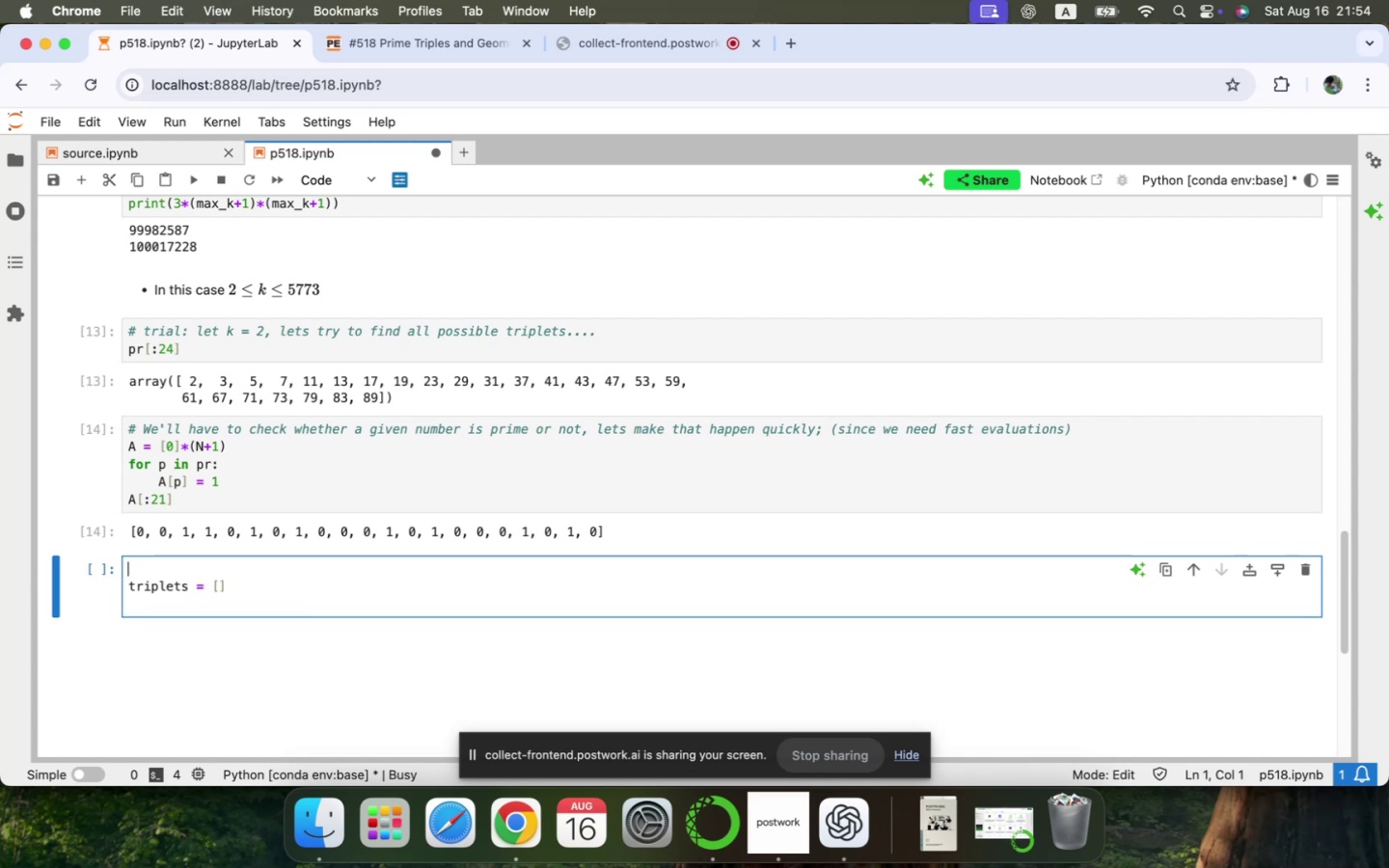 
type(# we're assuming k = 2)
 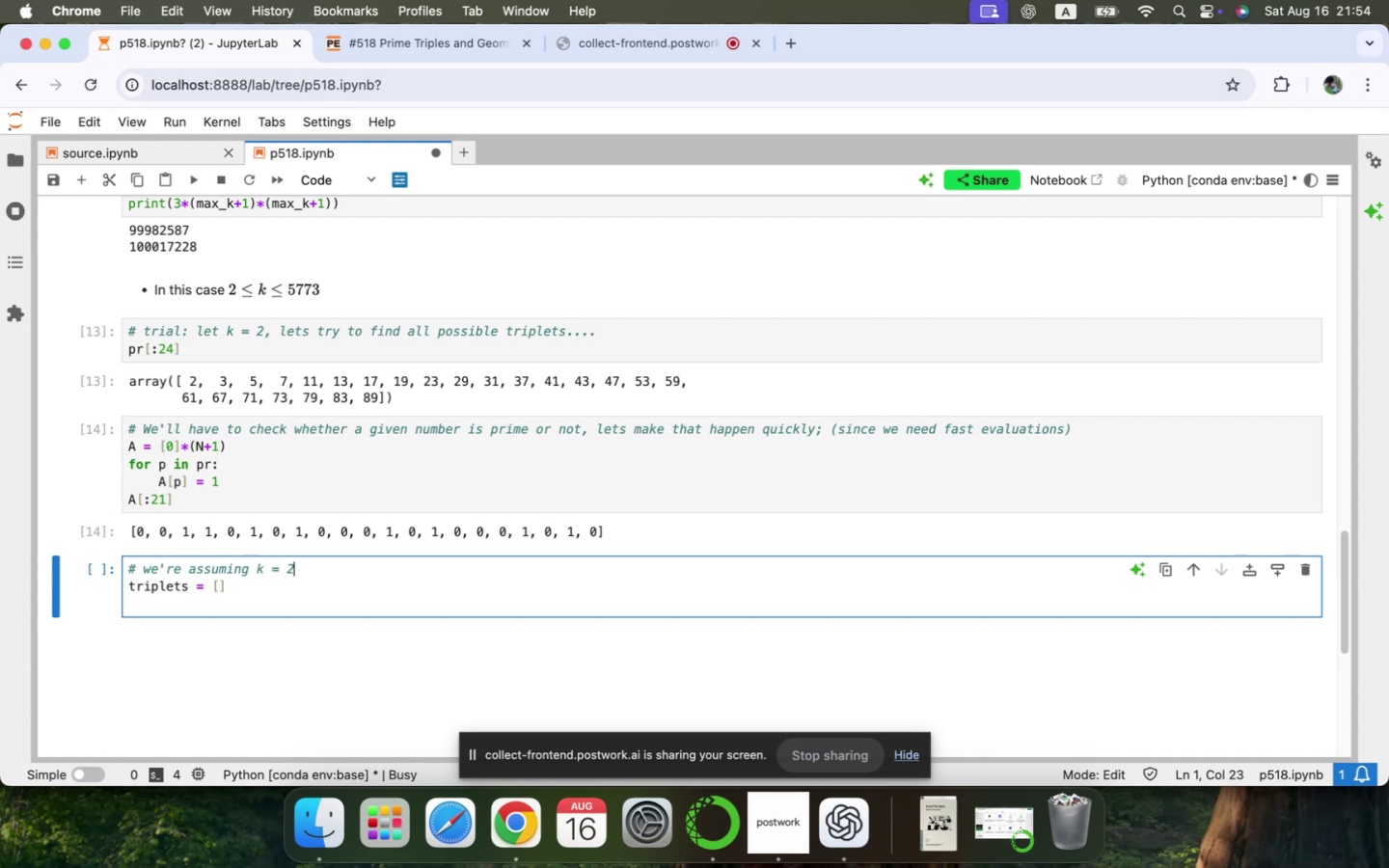 
type( and see hp)
key(Backspace)
type(ow many tuplets we do have...)
 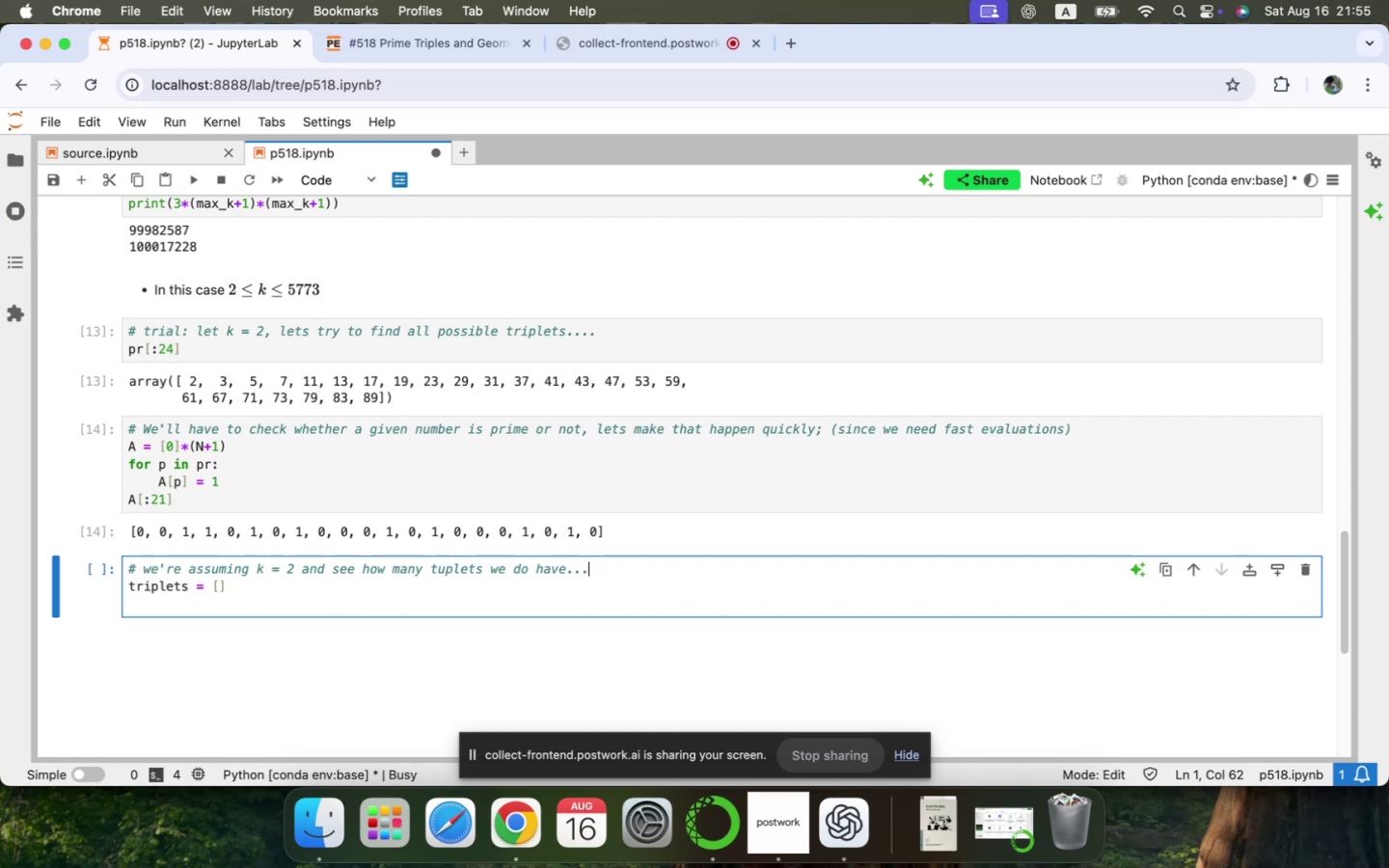 
wait(6.73)
 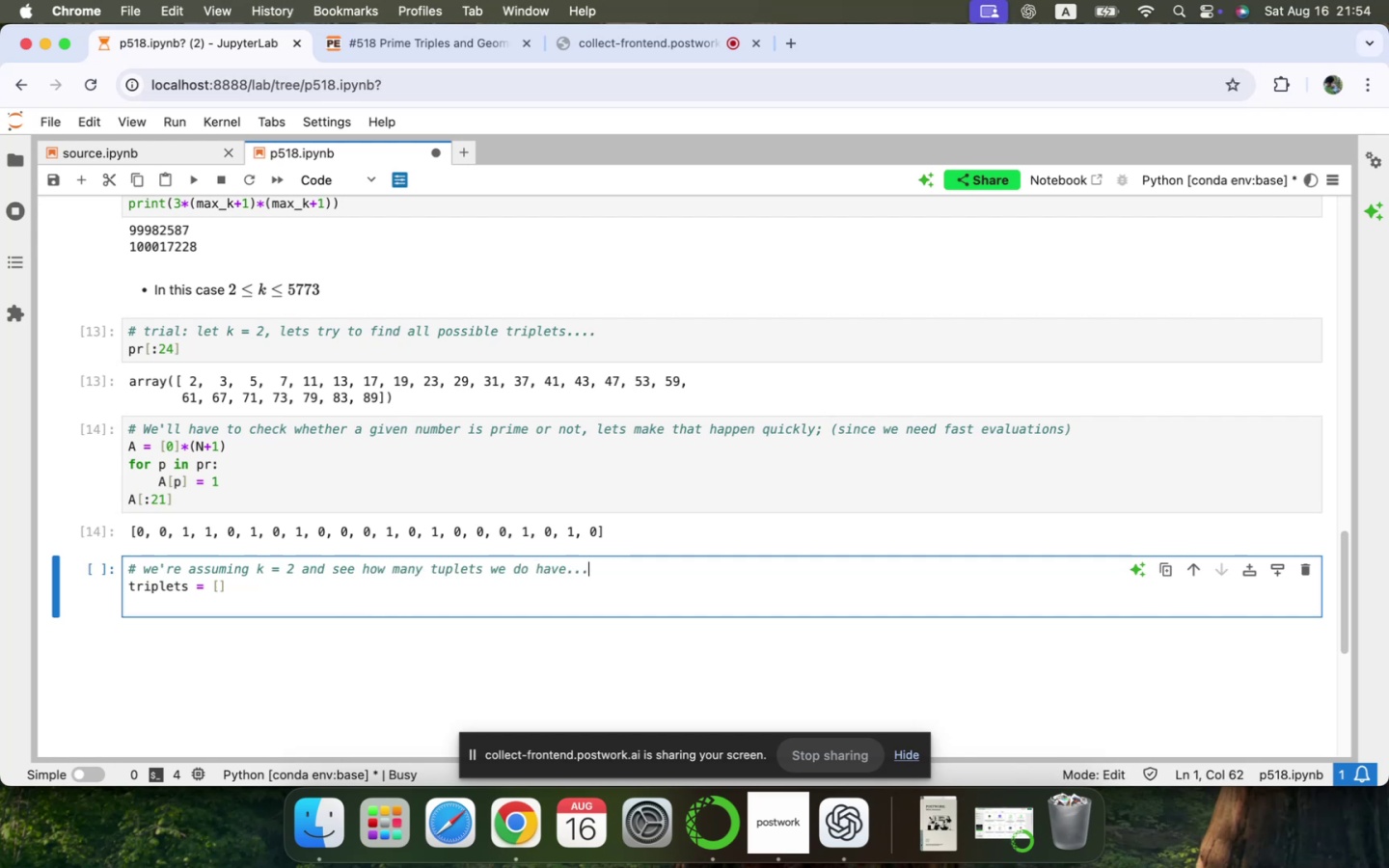 
key(ArrowDown)
 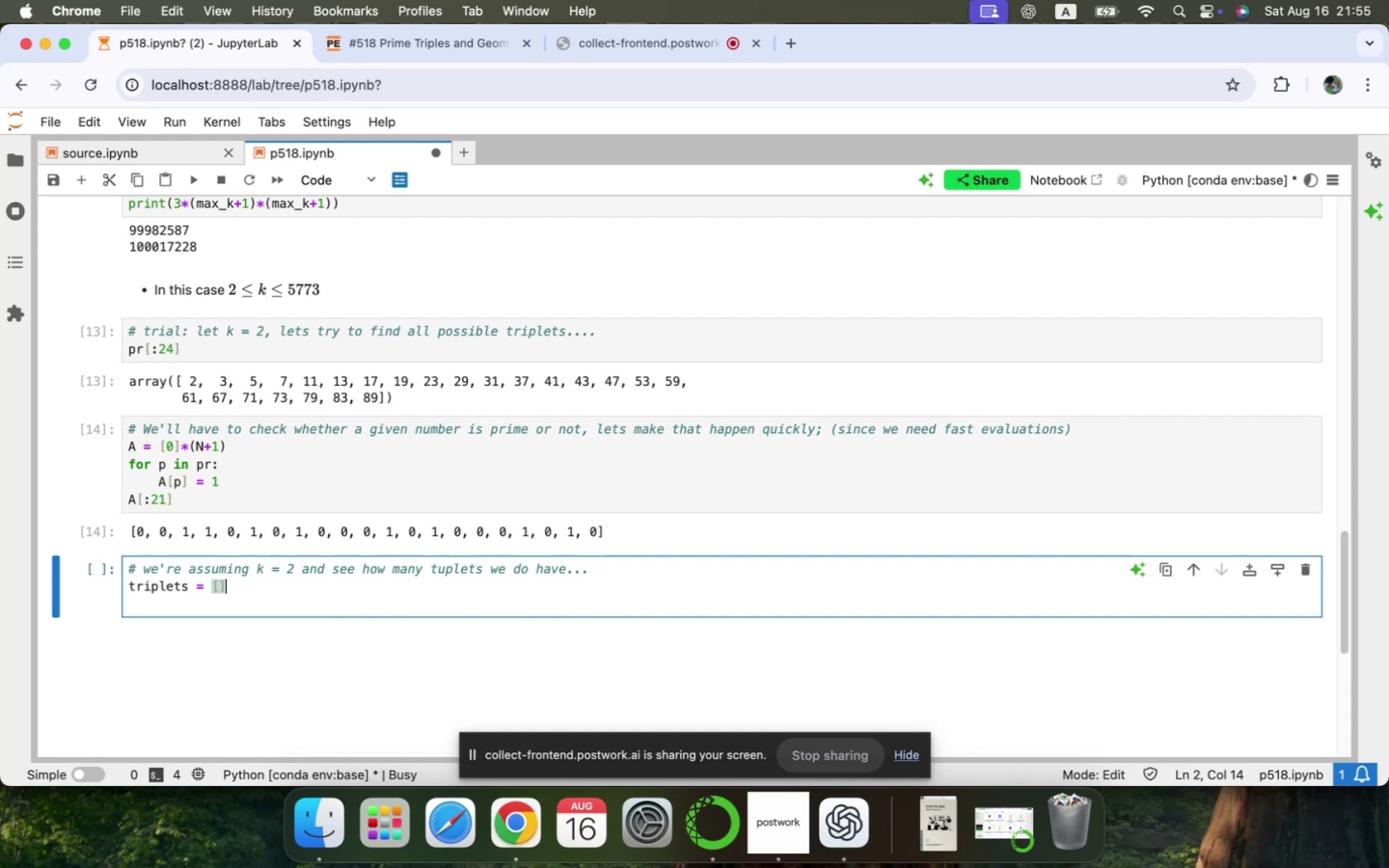 
key(ArrowDown)
 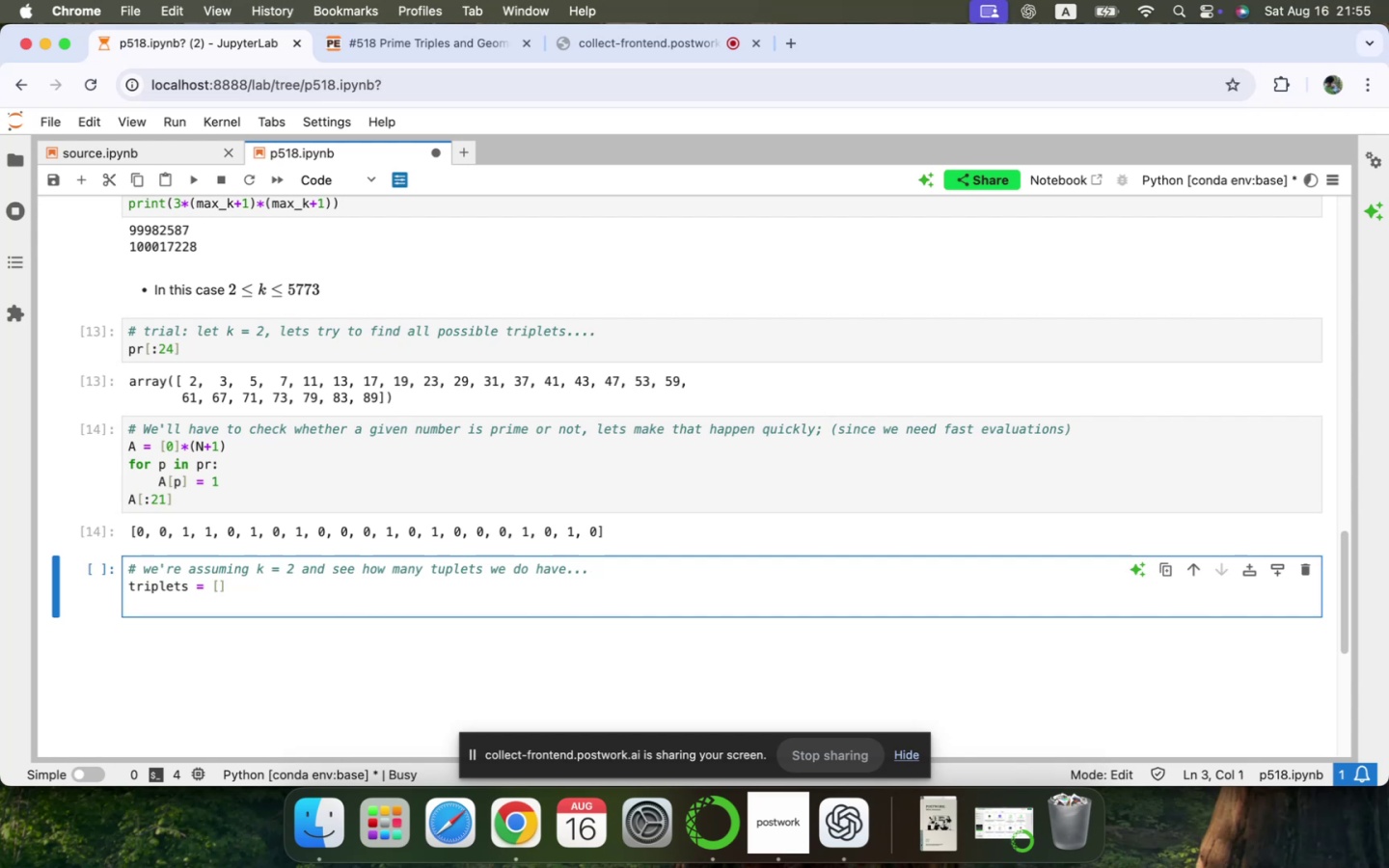 
type(for p in pr:)
 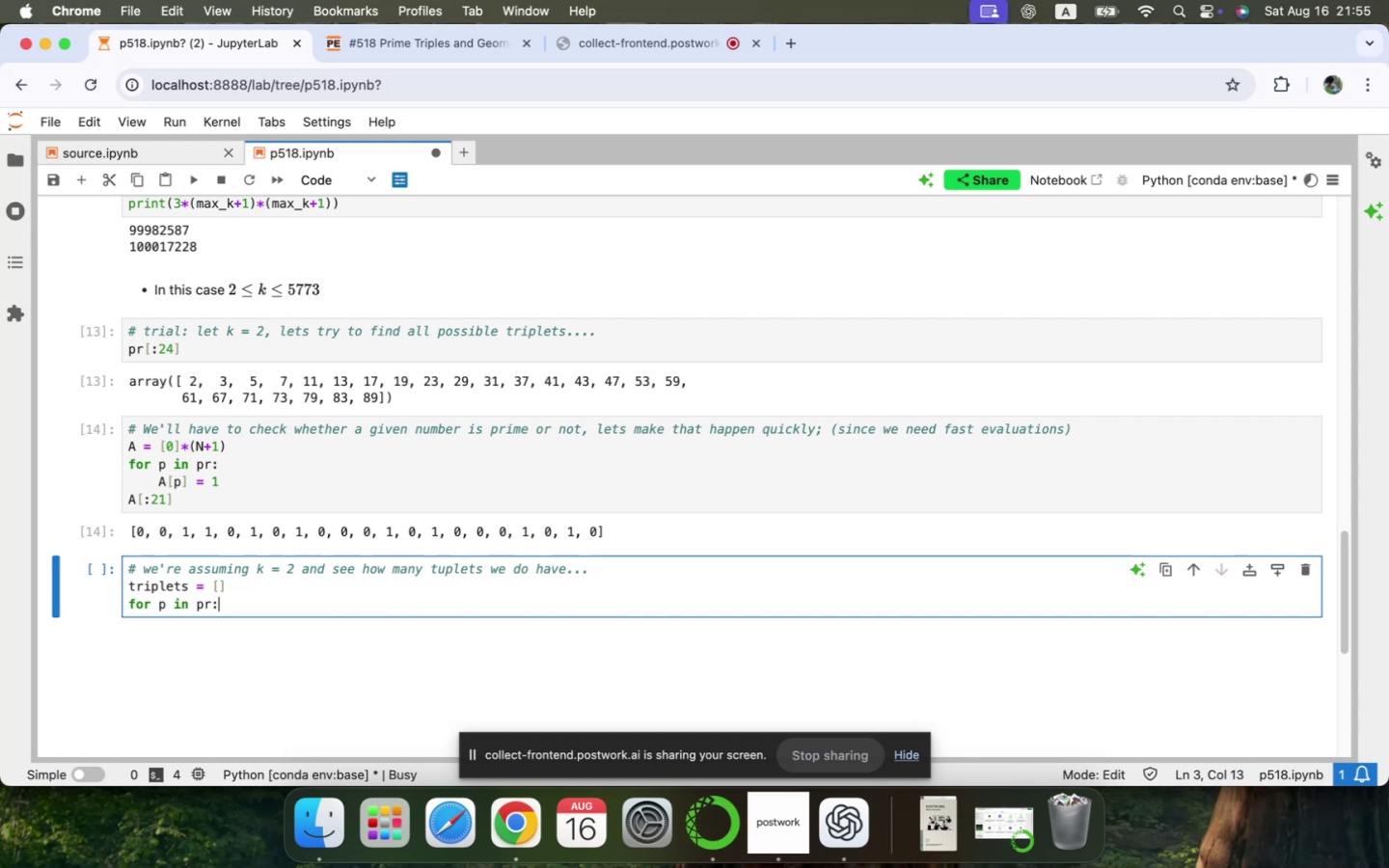 
key(Enter)
 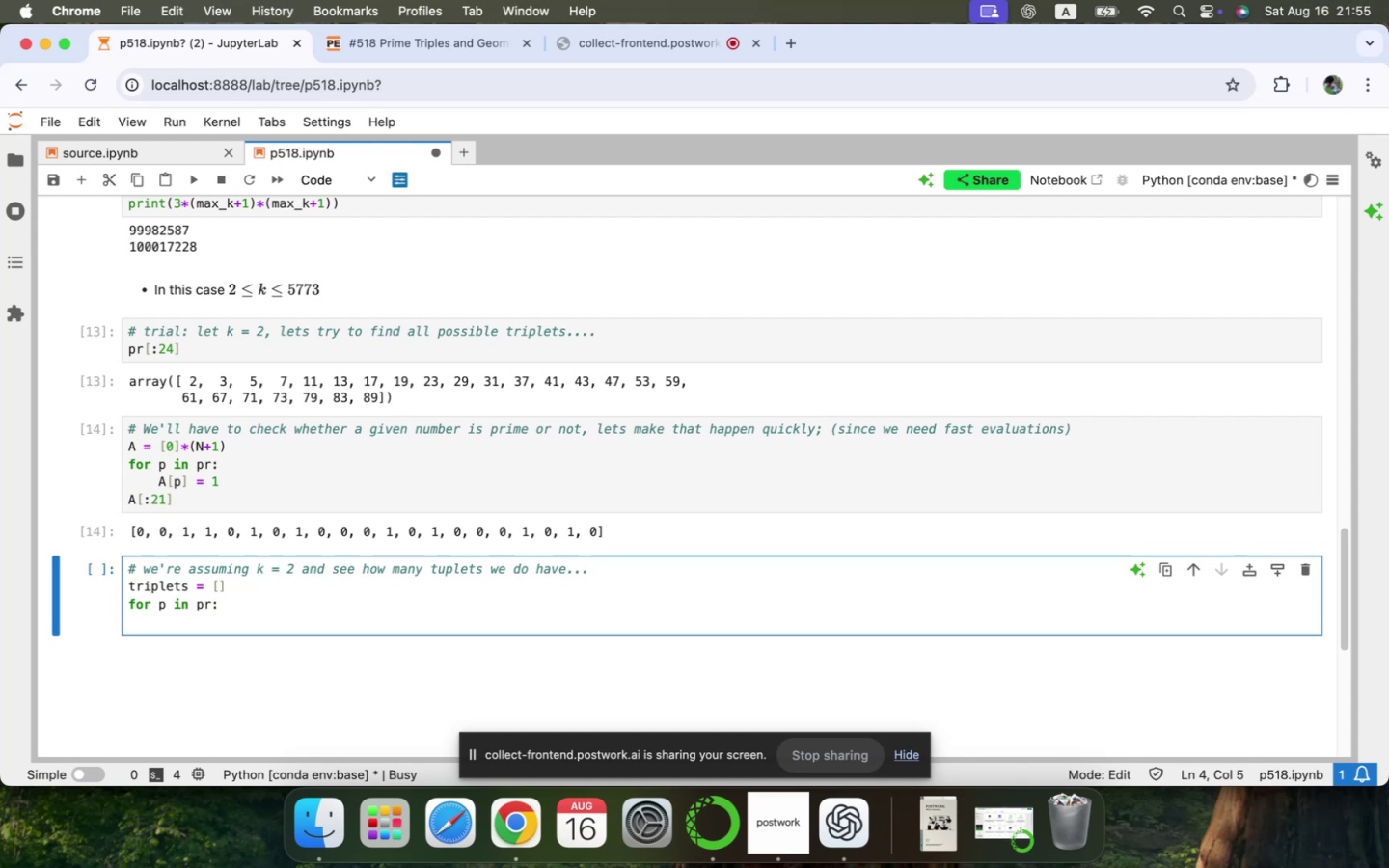 
key(A)
 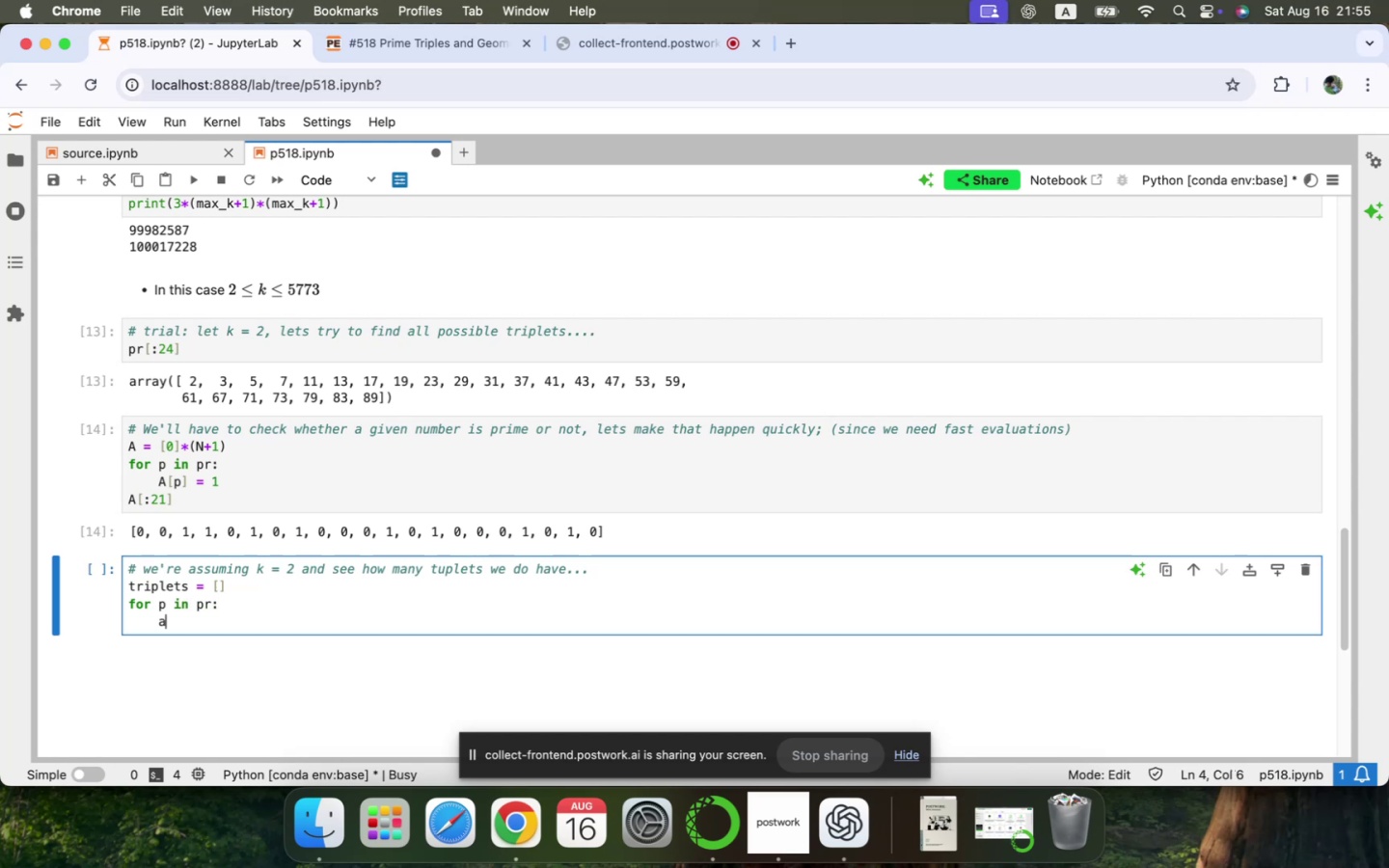 
key(Space)
 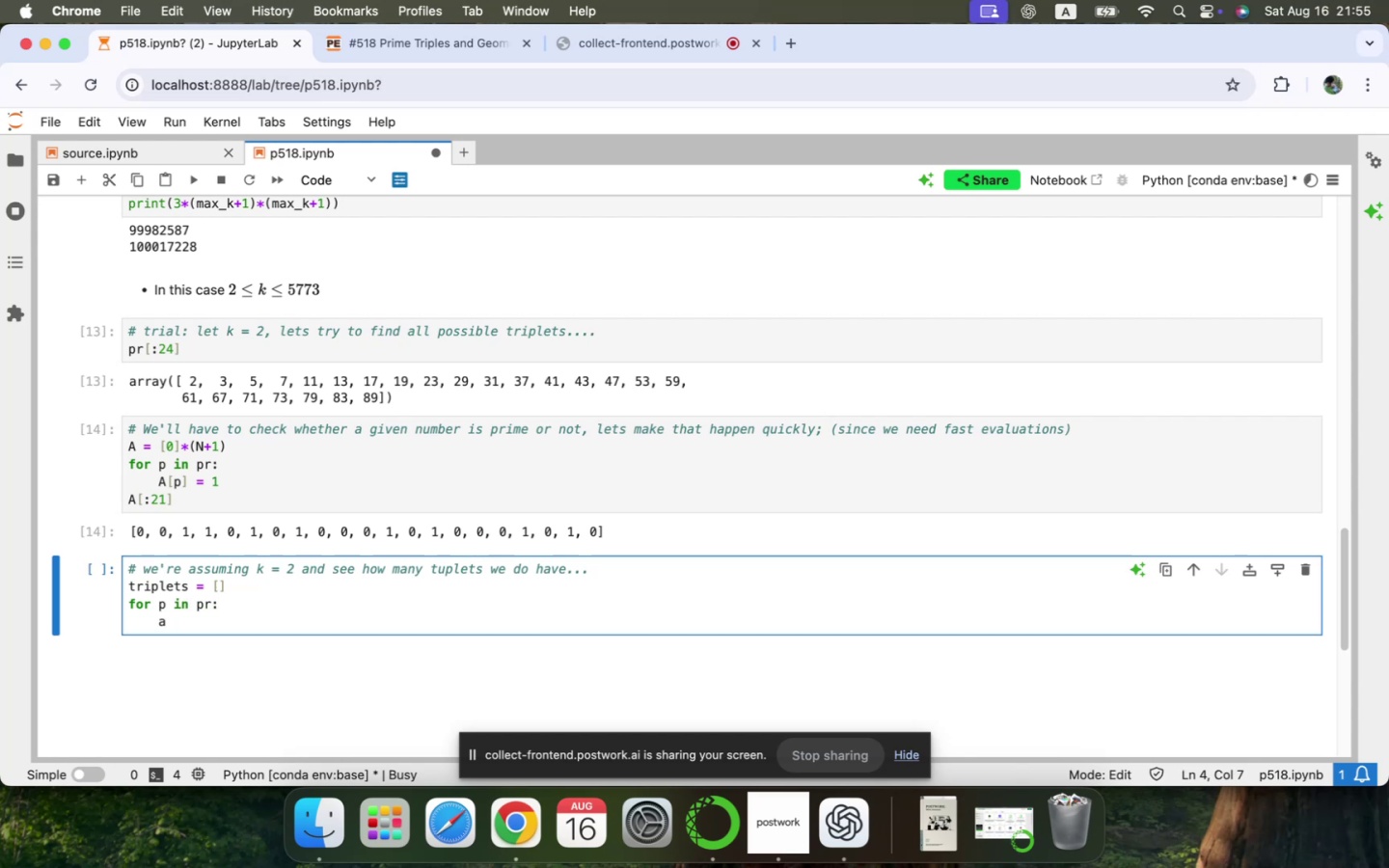 
key(Equal)
 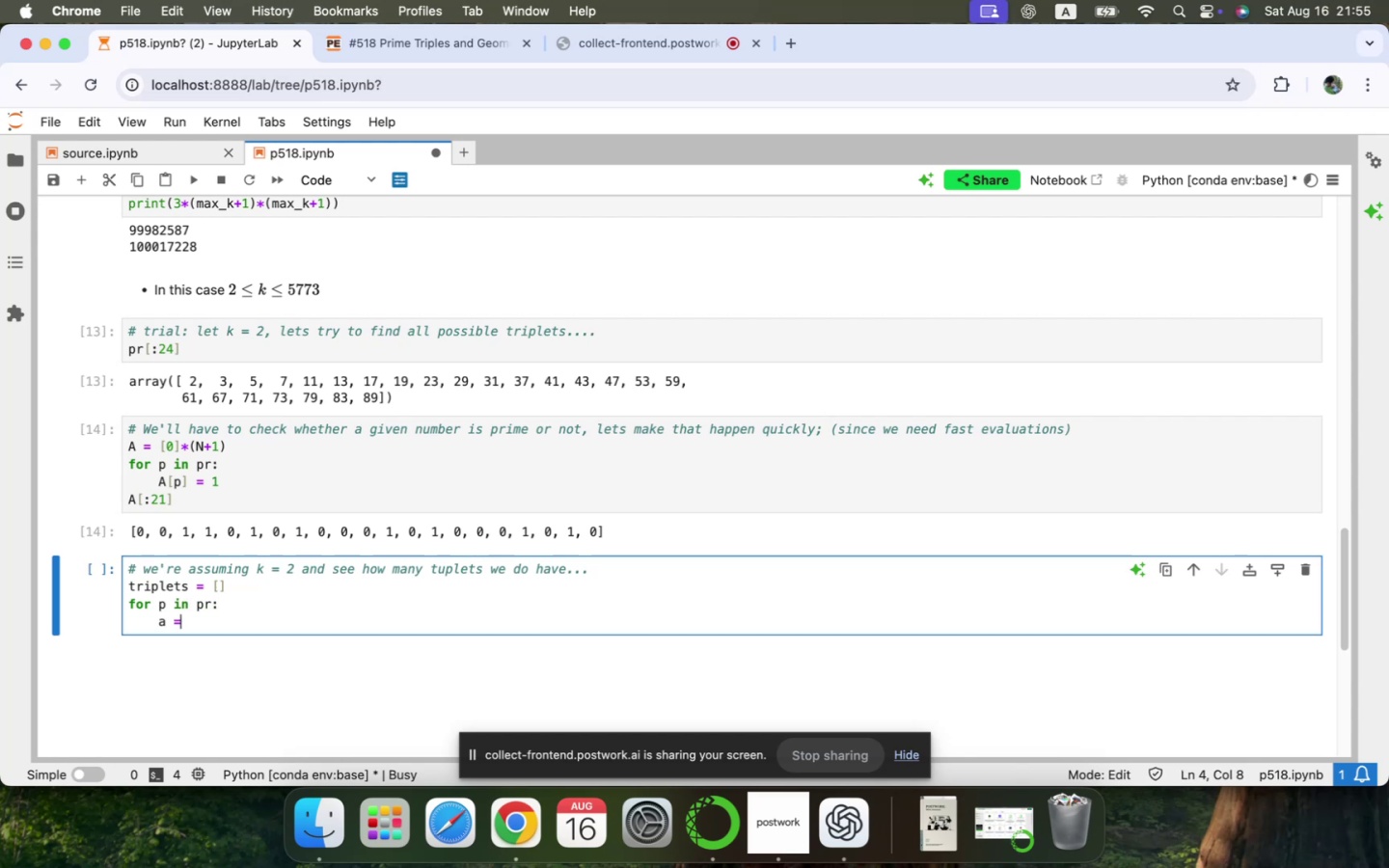 
key(Space)
 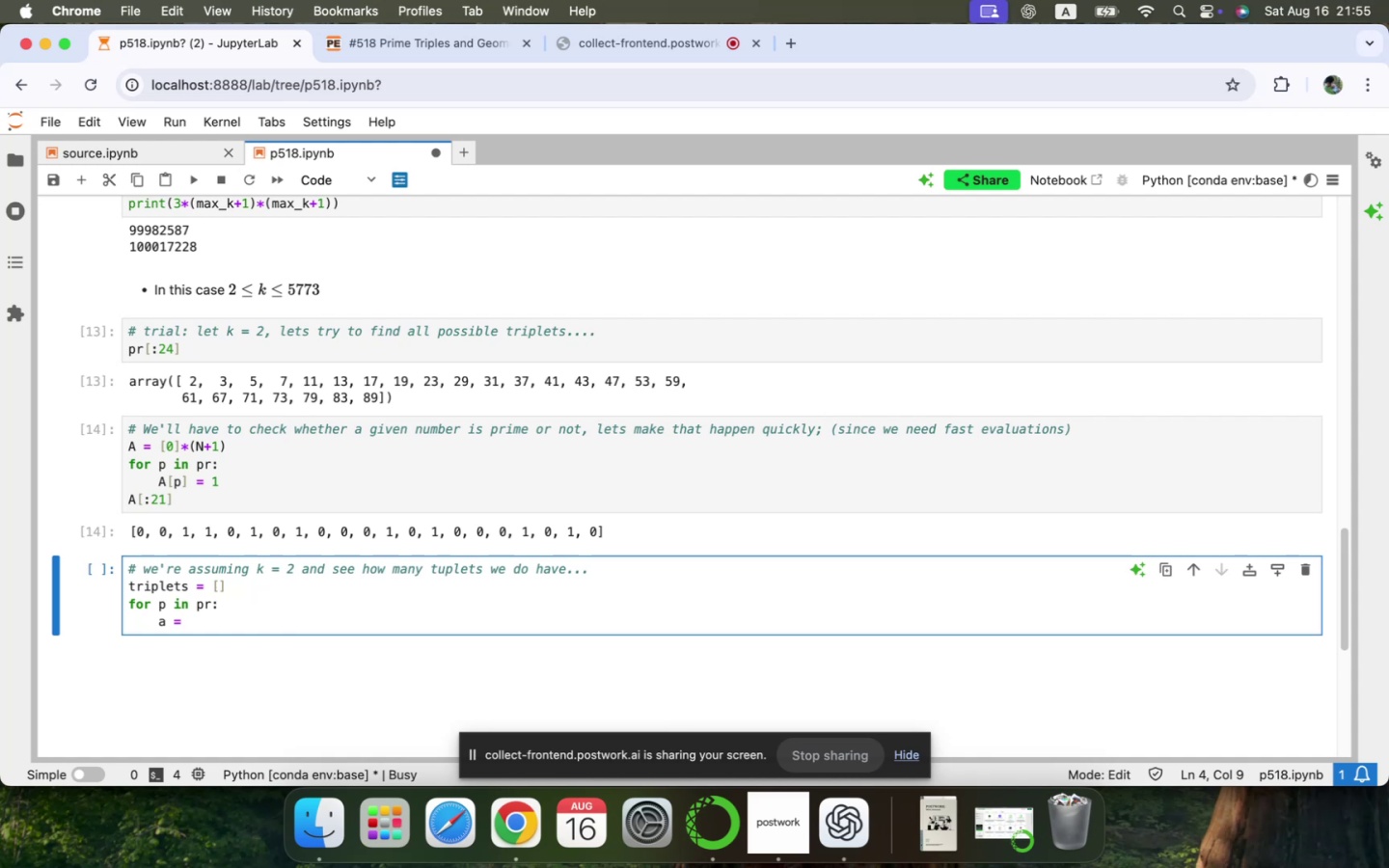 
key(P)
 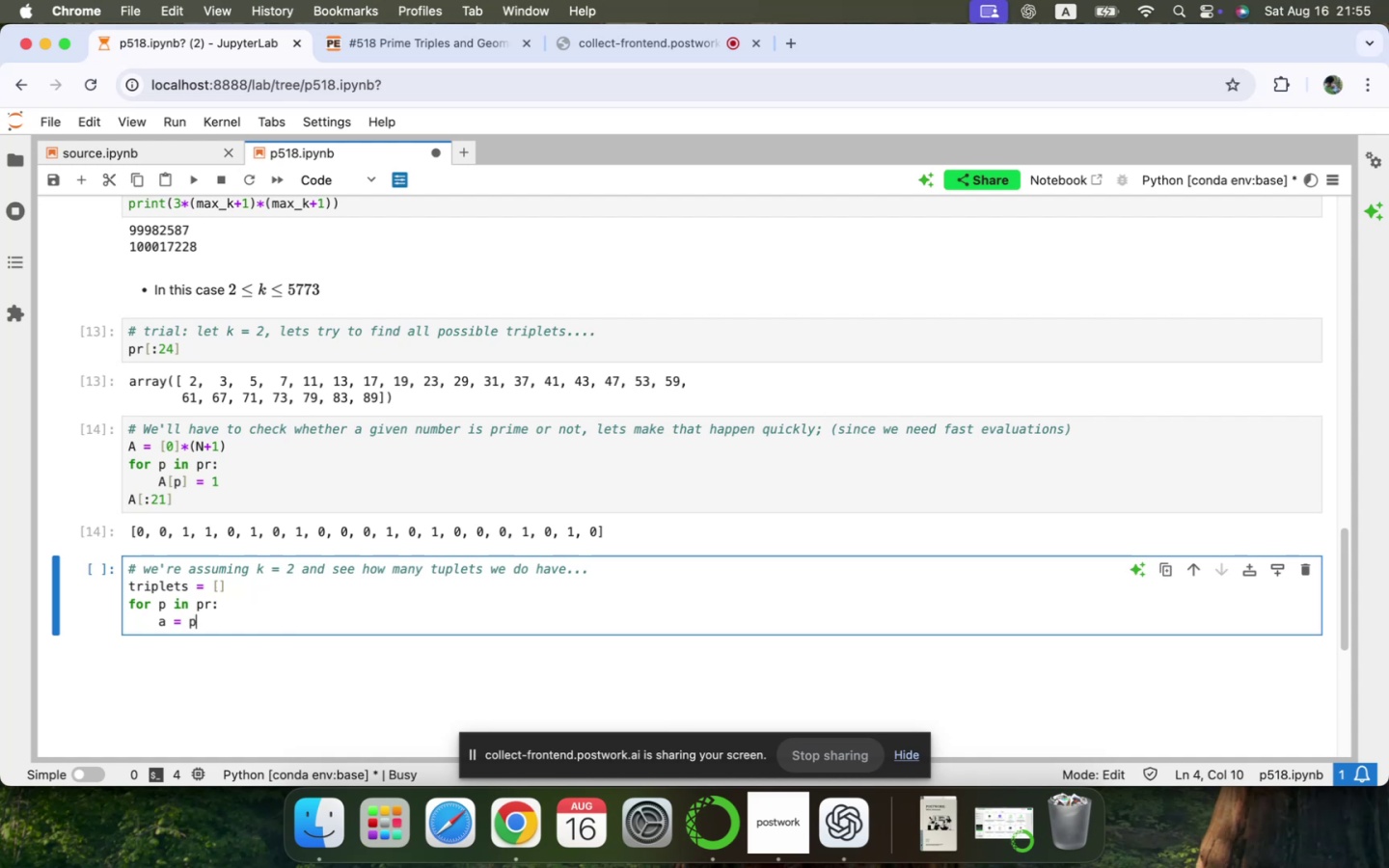 
key(Shift+ShiftLeft)
 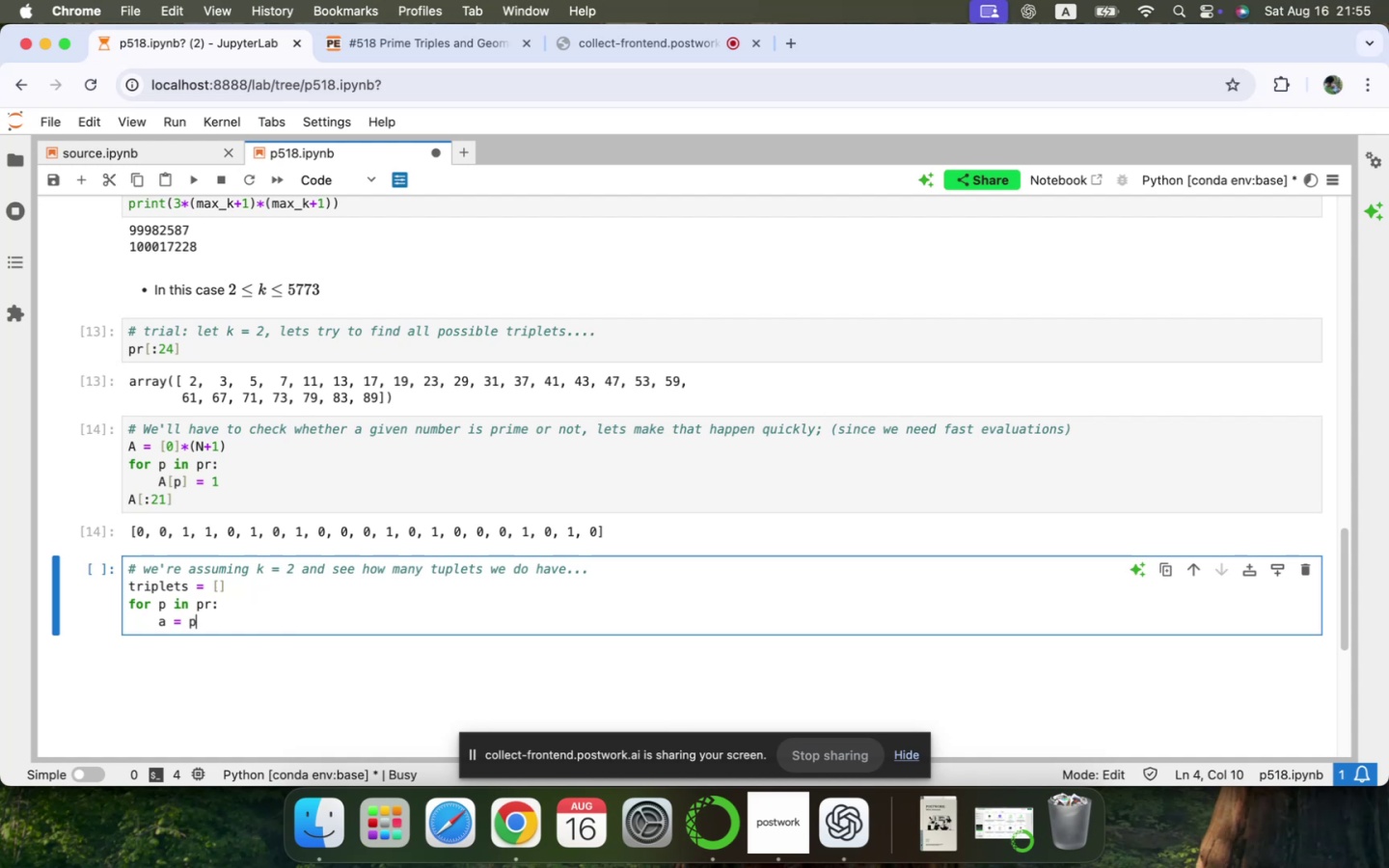 
key(Shift+Equal)
 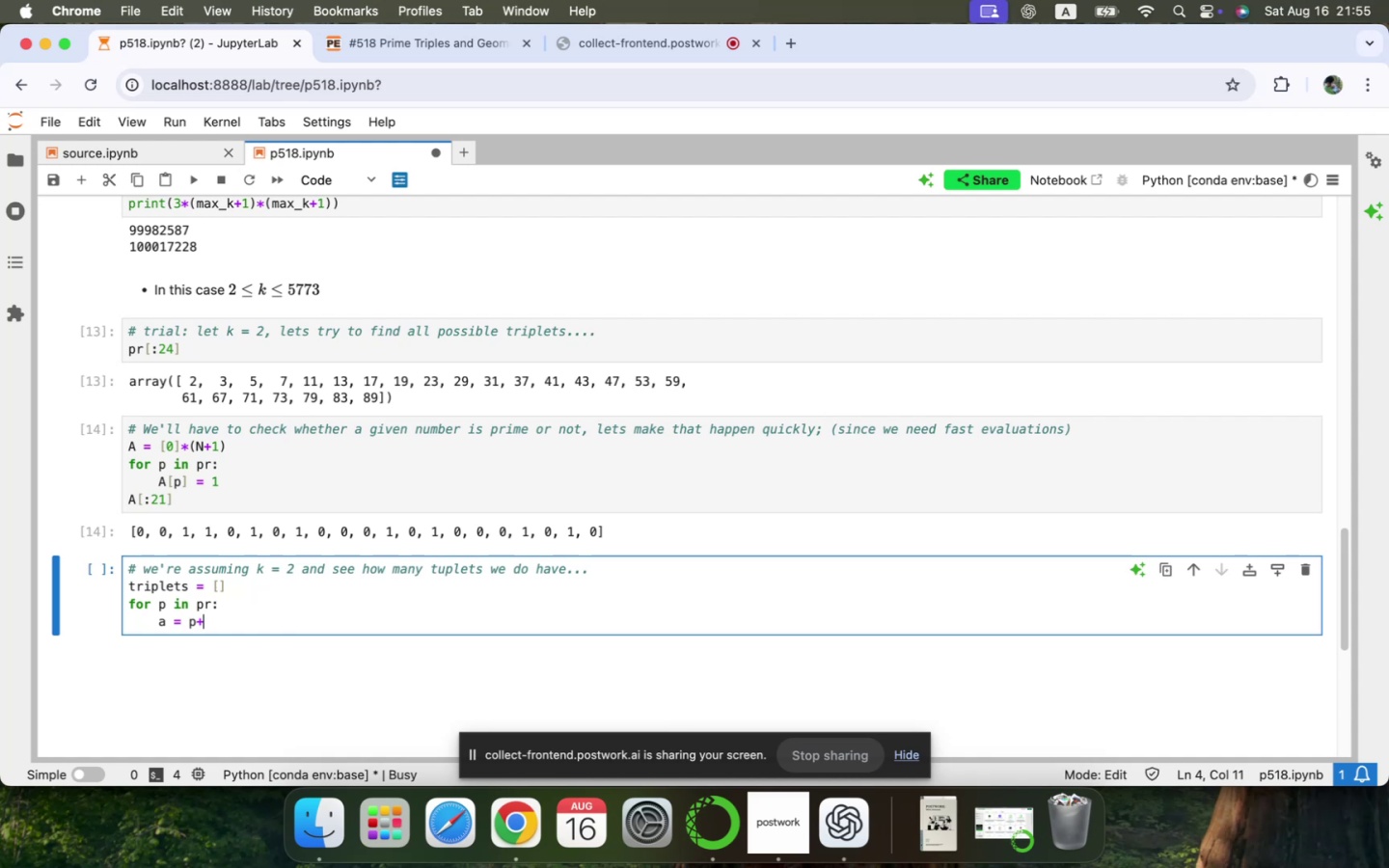 
key(1)
 